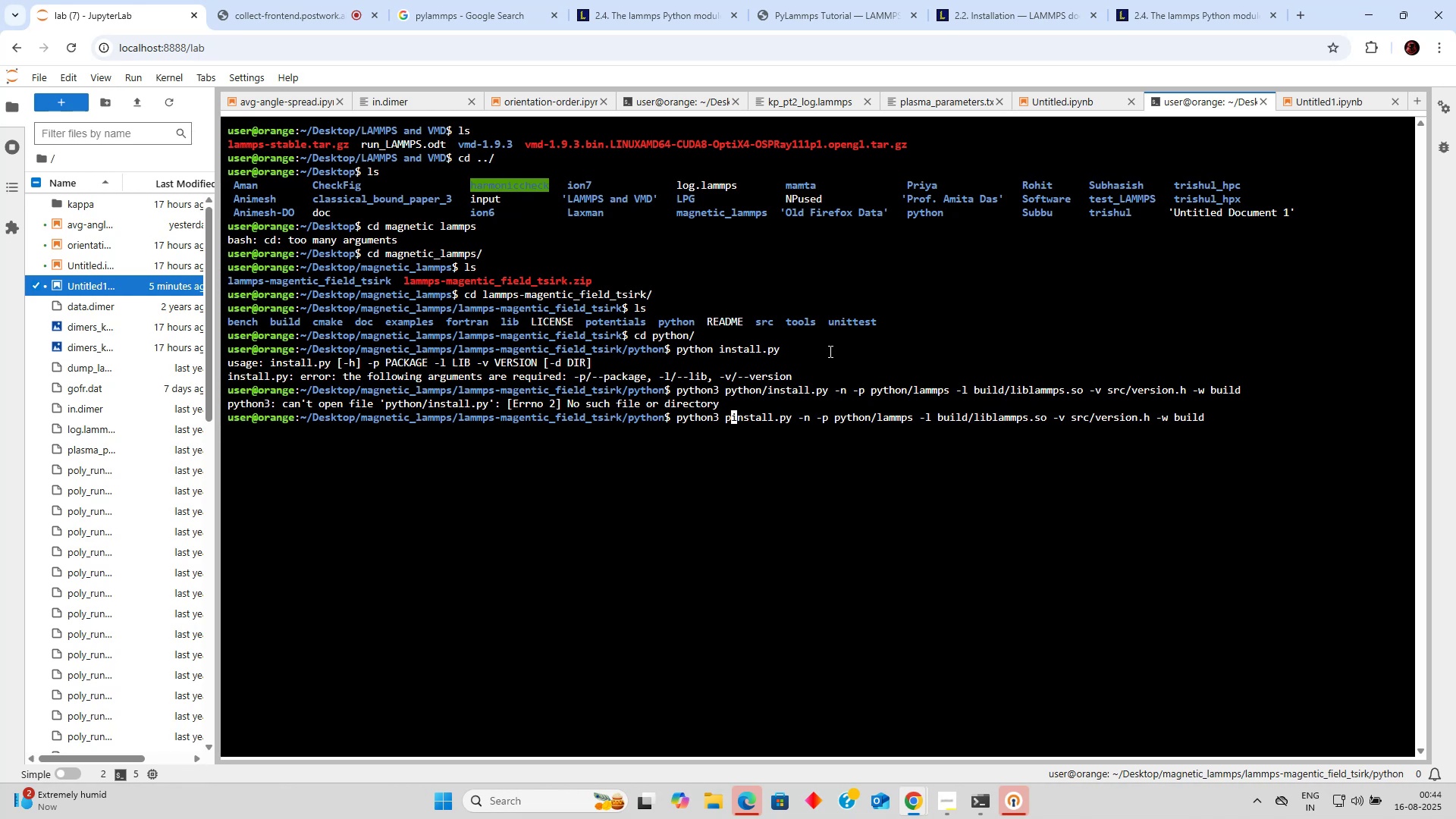 
key(Backspace)
 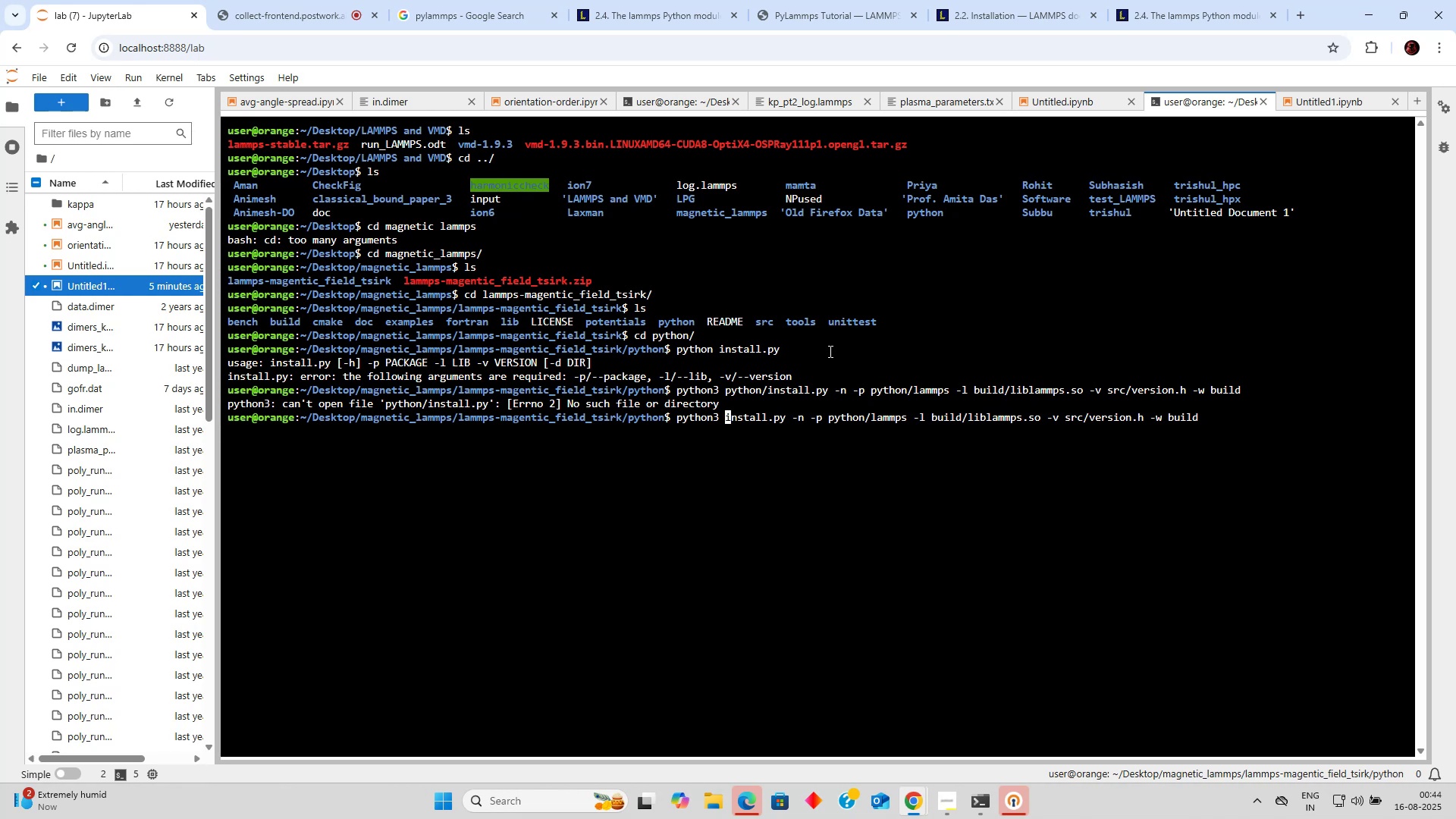 
key(Enter)
 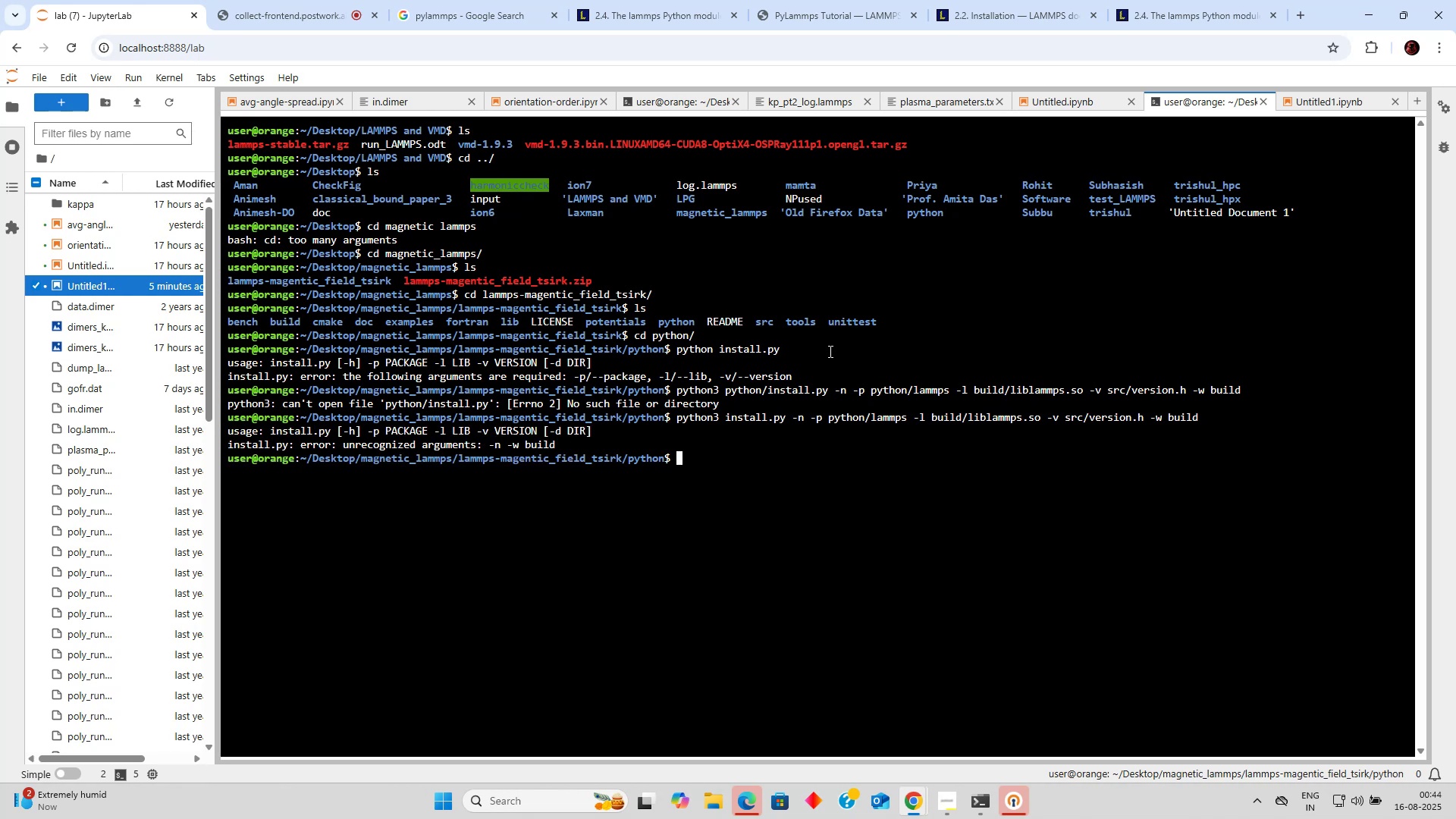 
wait(9.04)
 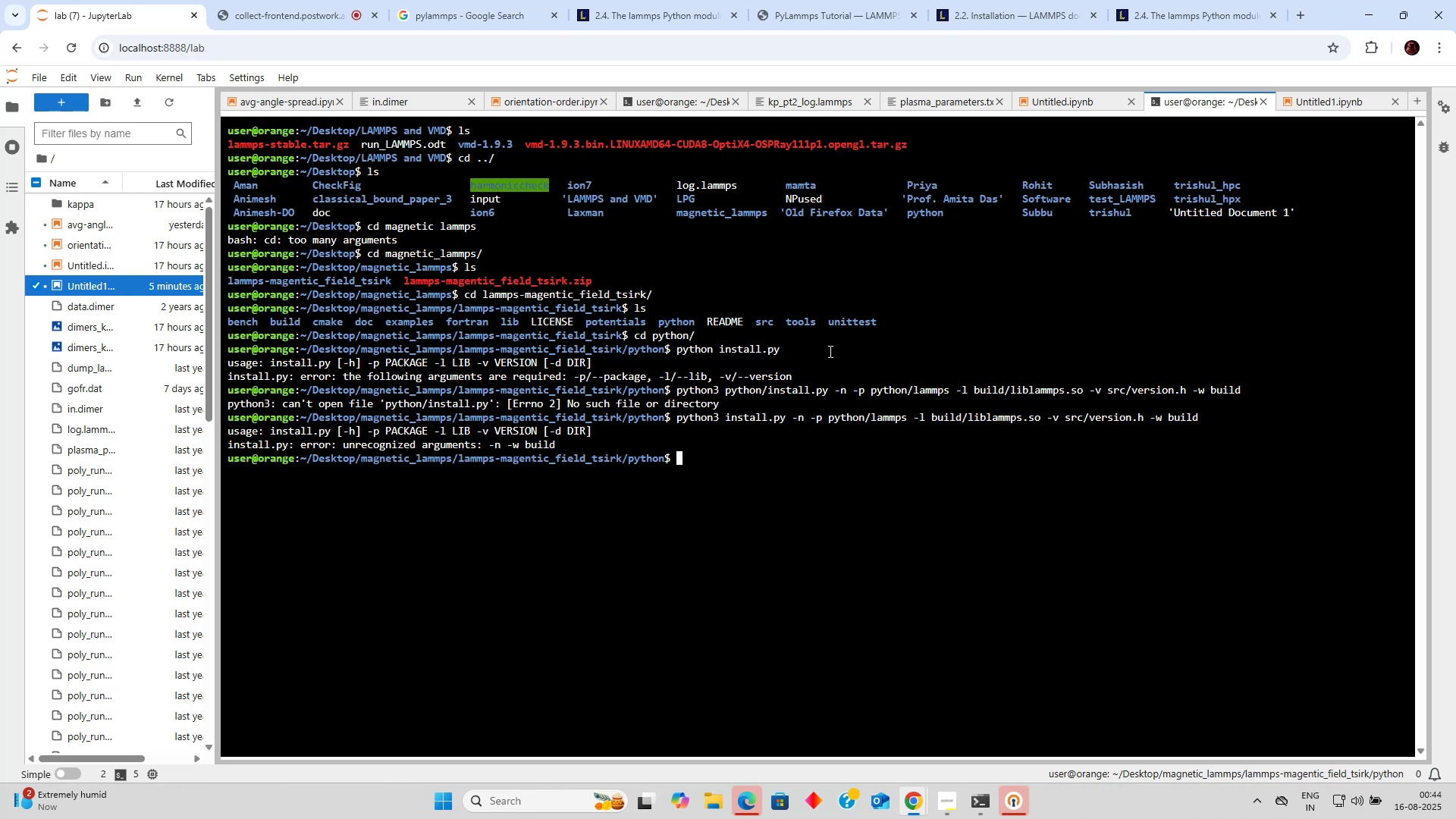 
key(Alt+AltLeft)
 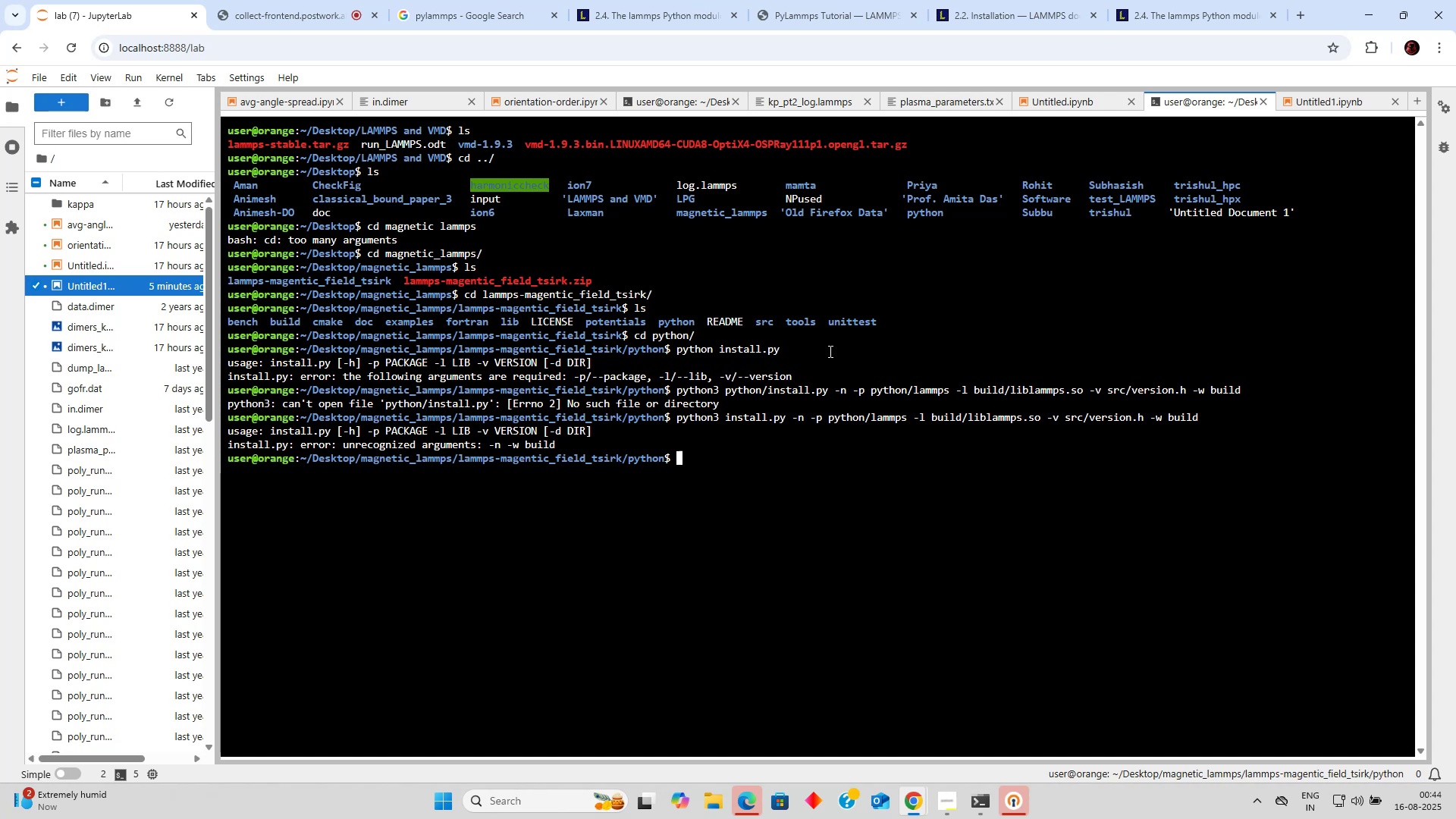 
key(Alt+Tab)
 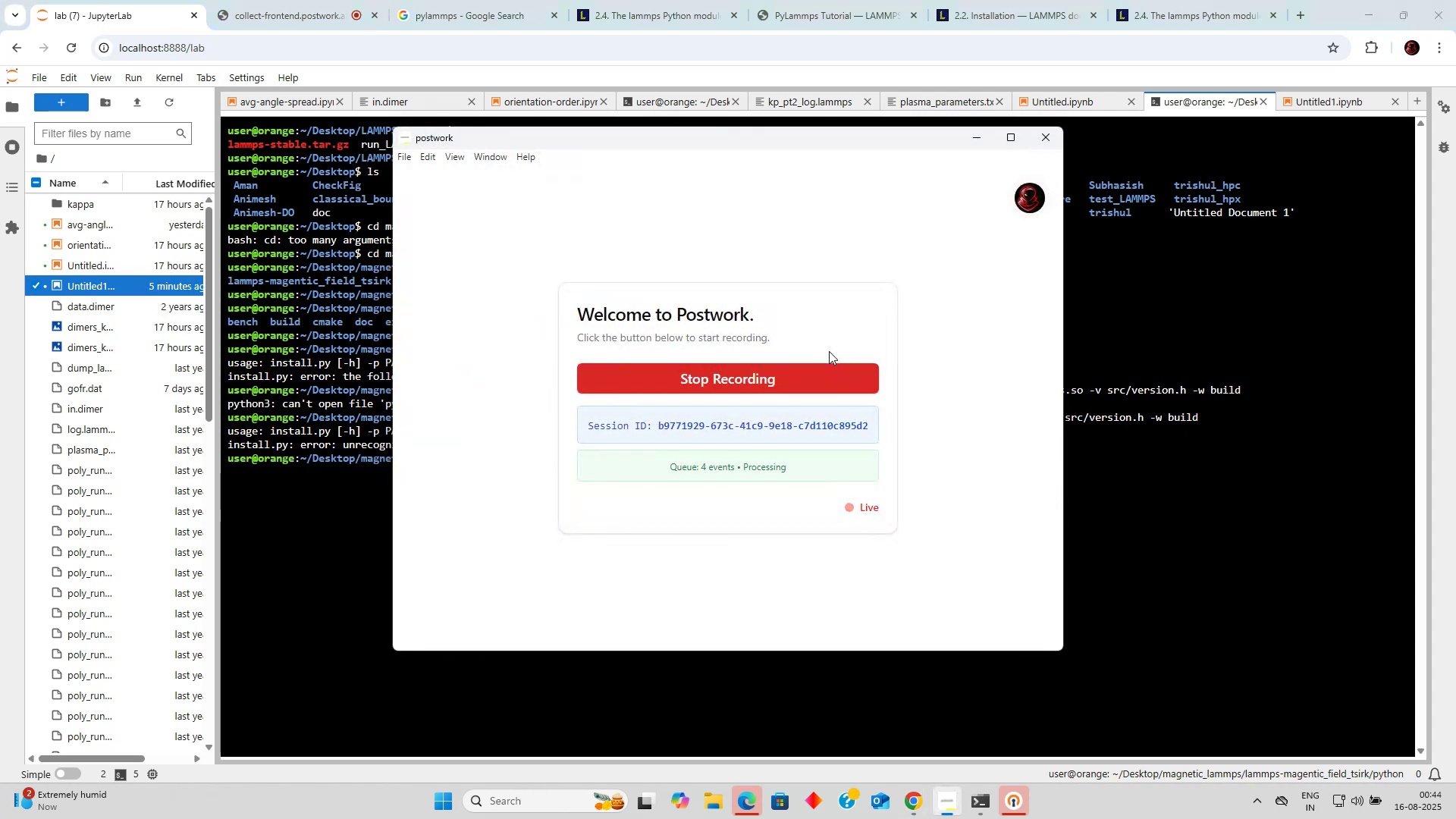 
key(Alt+Tab)
 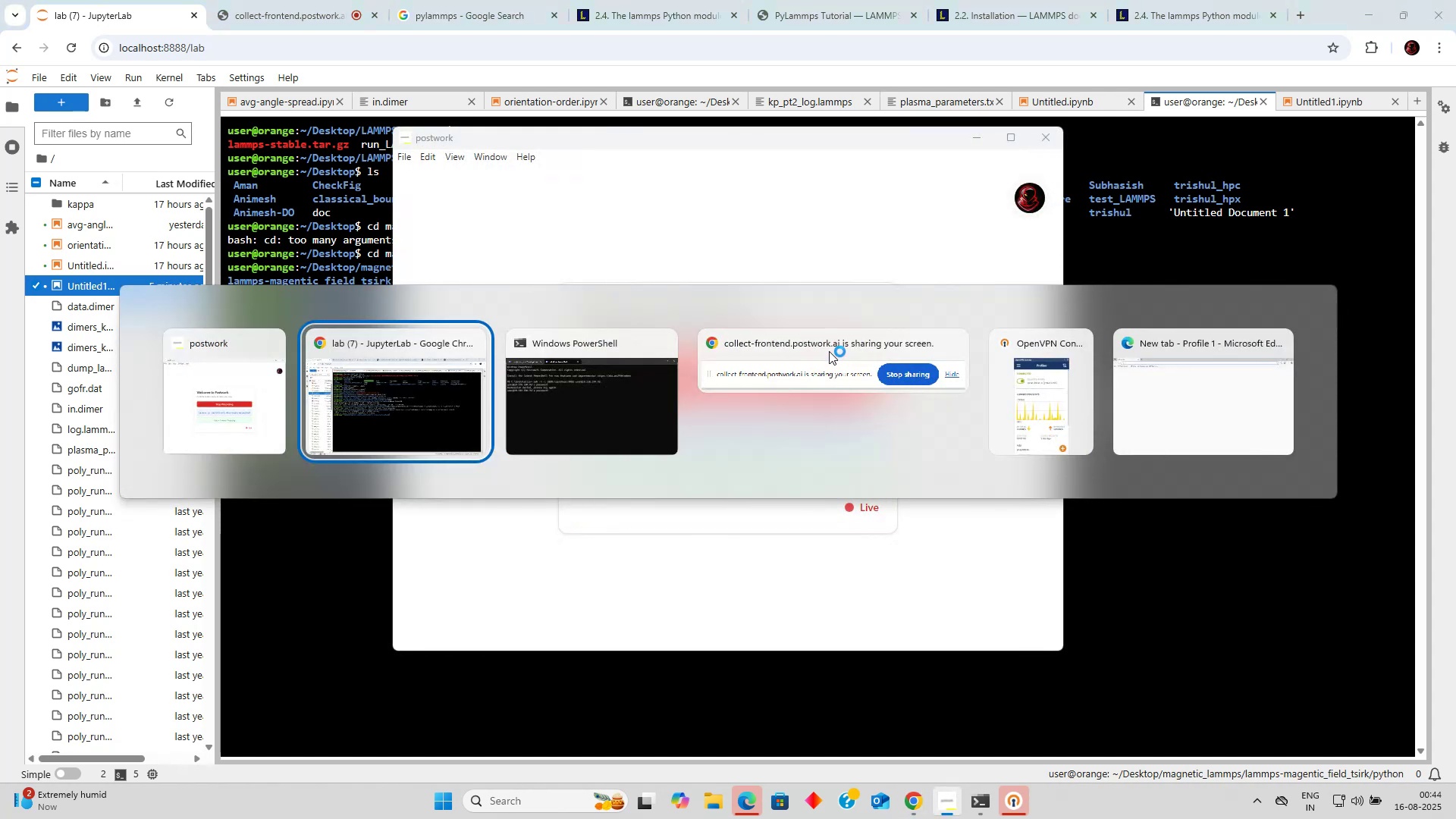 
key(Alt+Shift+ShiftLeft)
 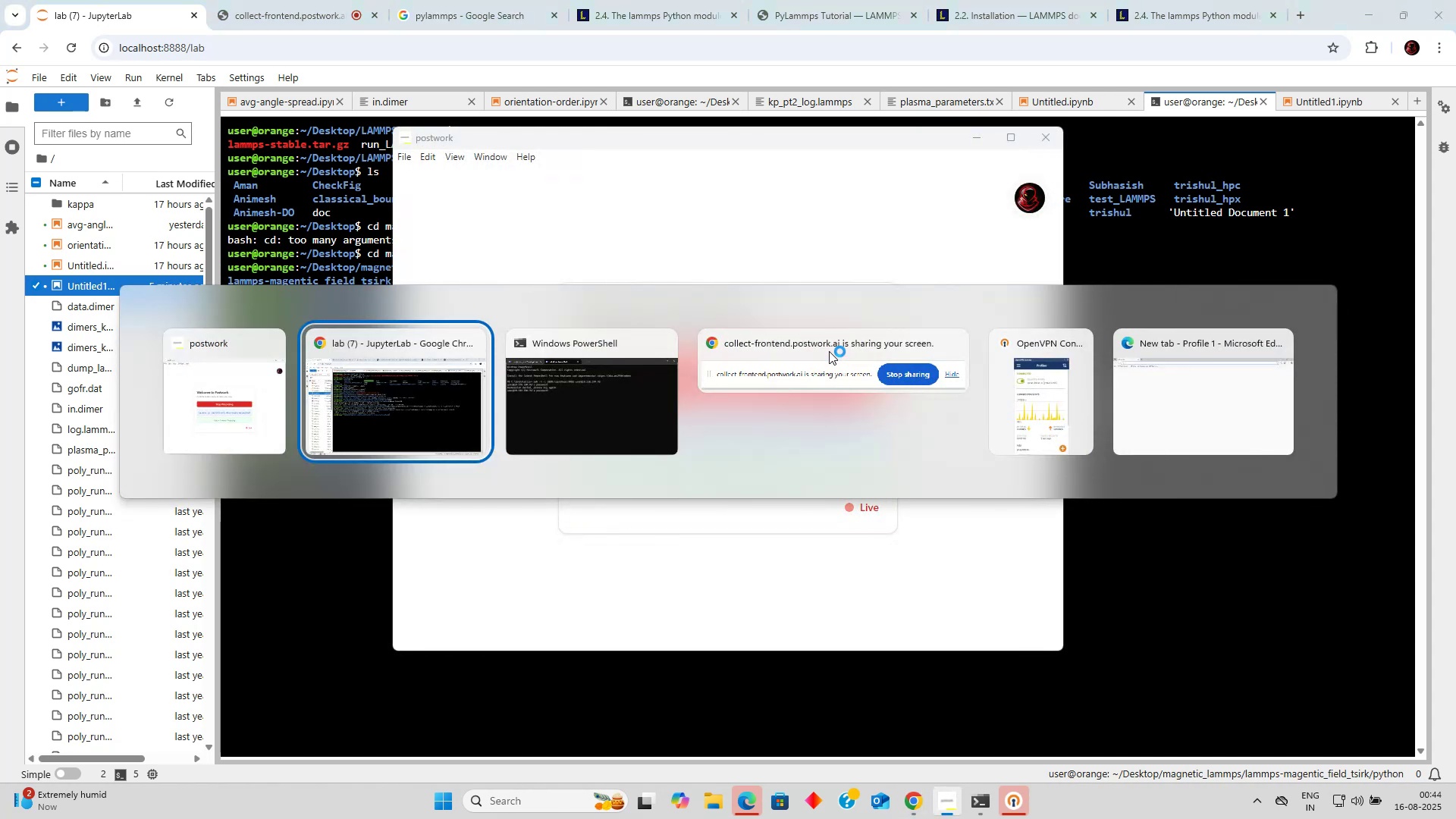 
key(Alt+Shift+Tab)
 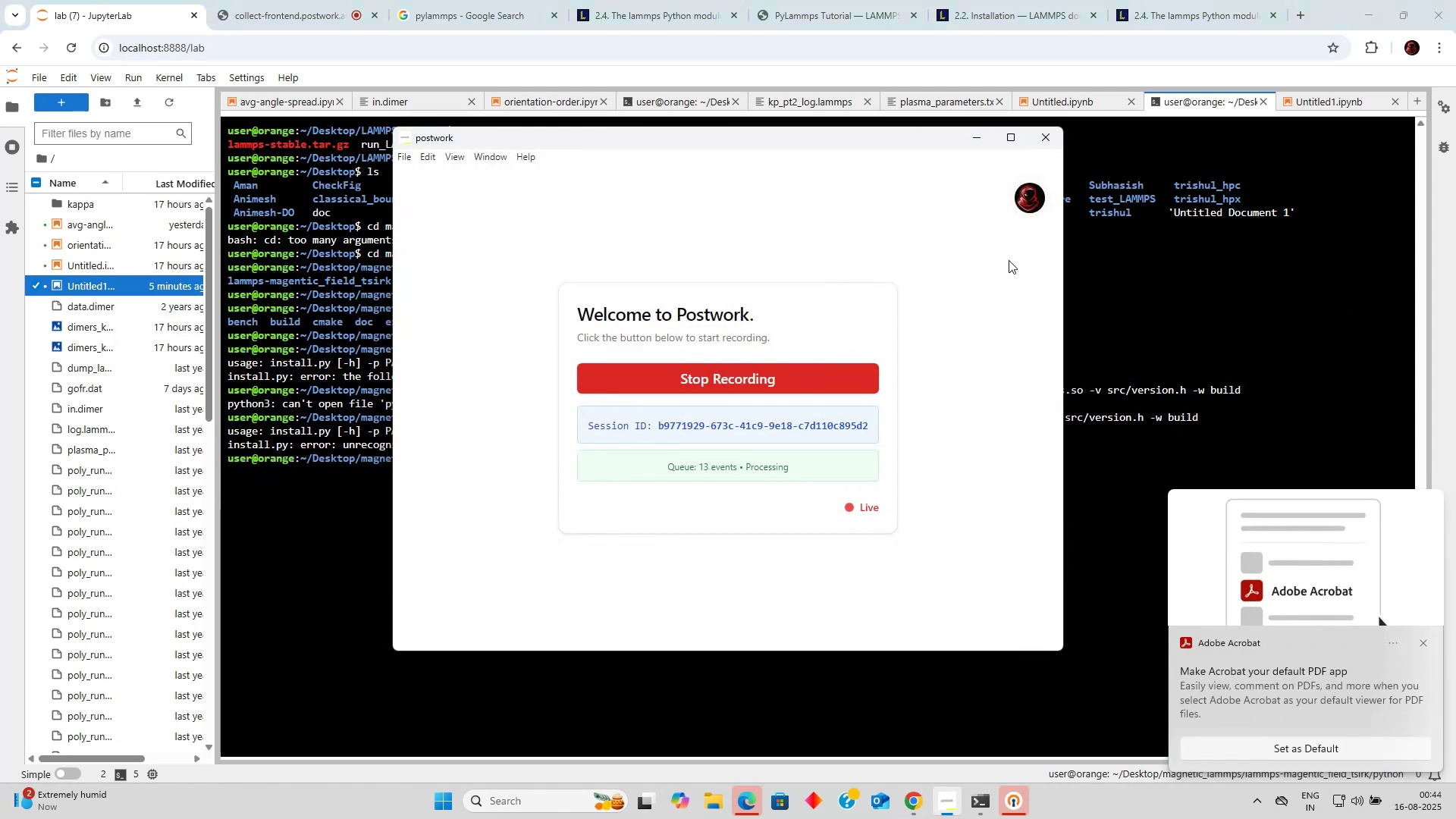 
left_click([1167, 291])
 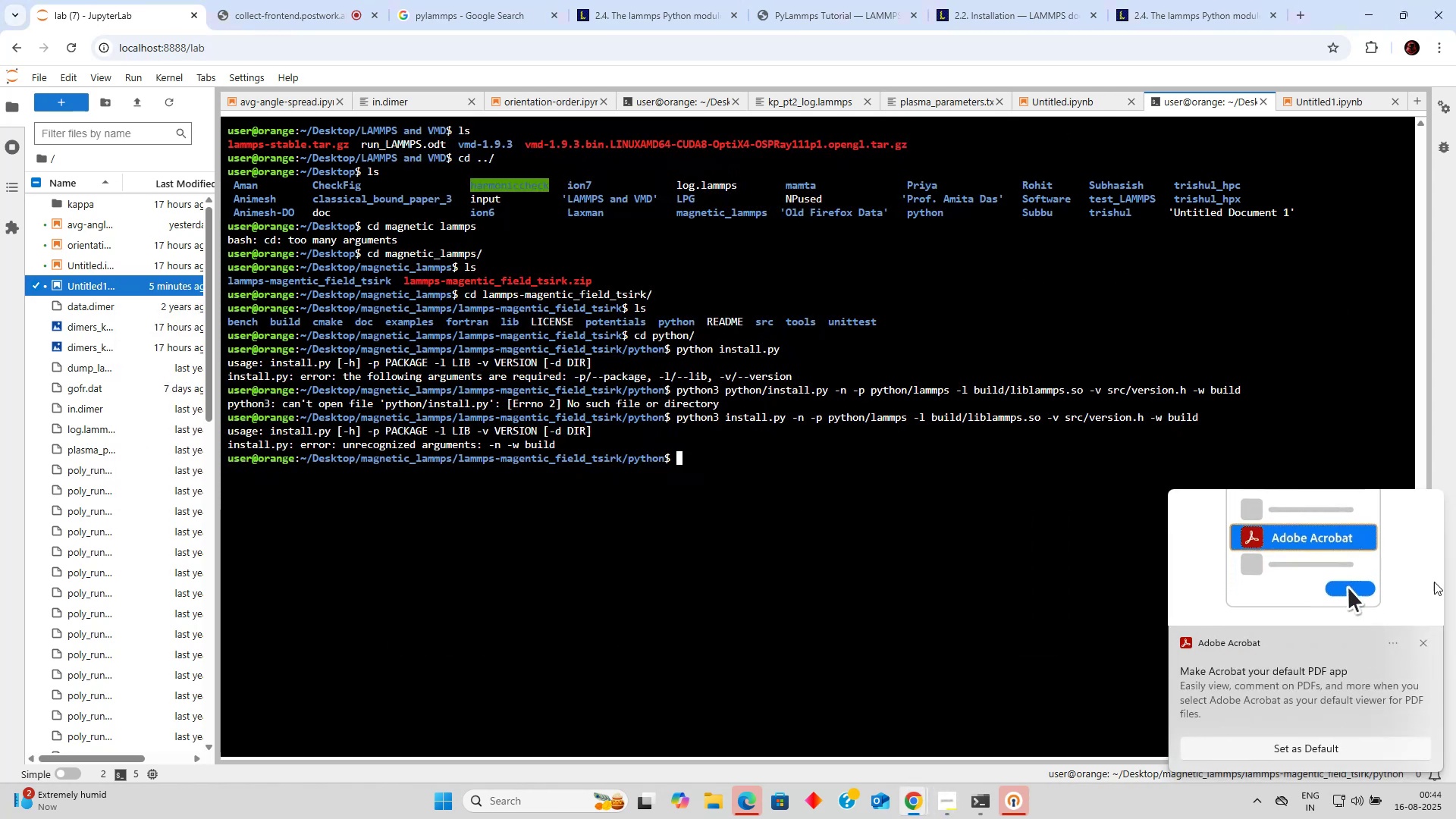 
left_click([1426, 645])
 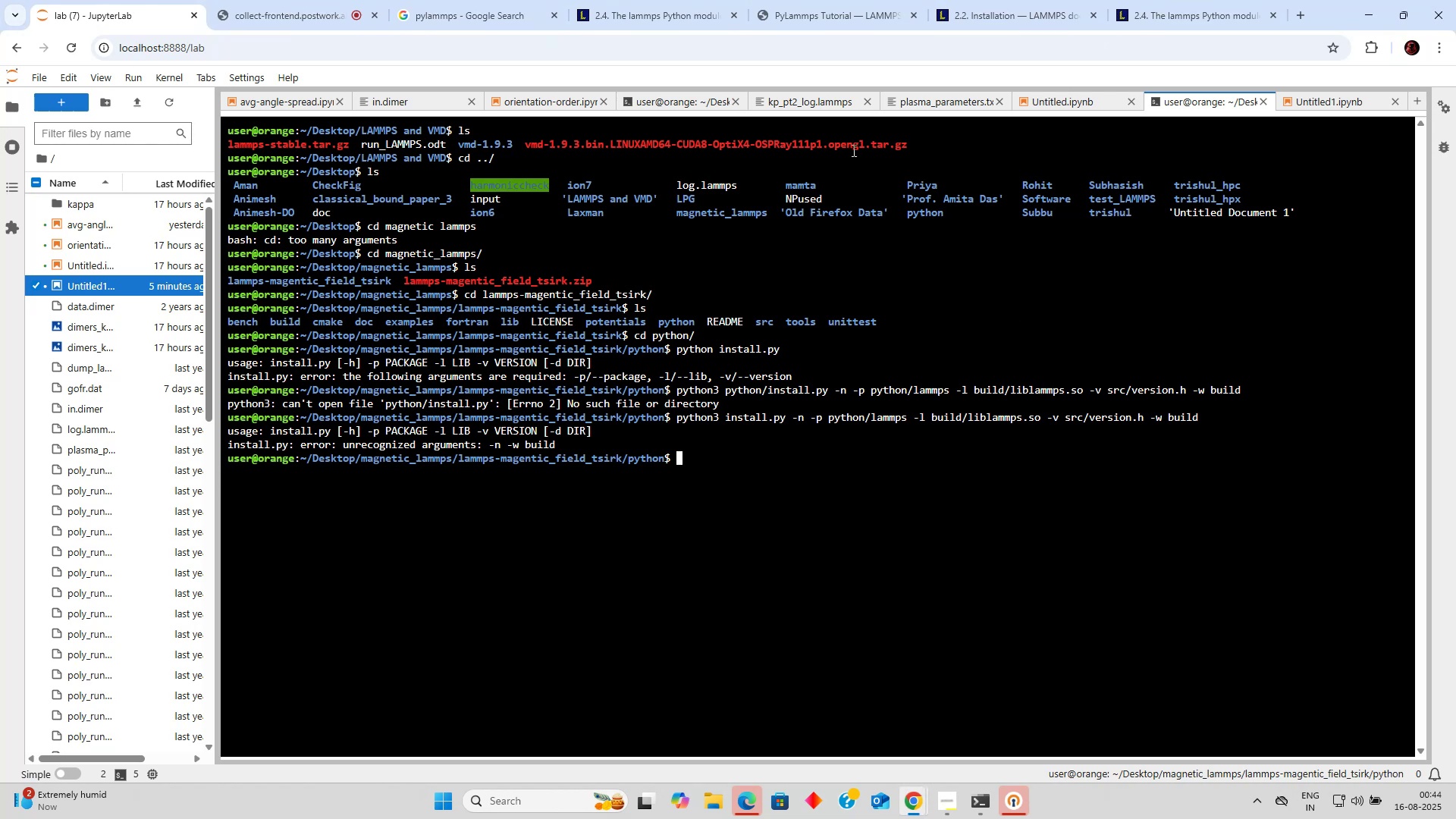 
left_click([847, 0])
 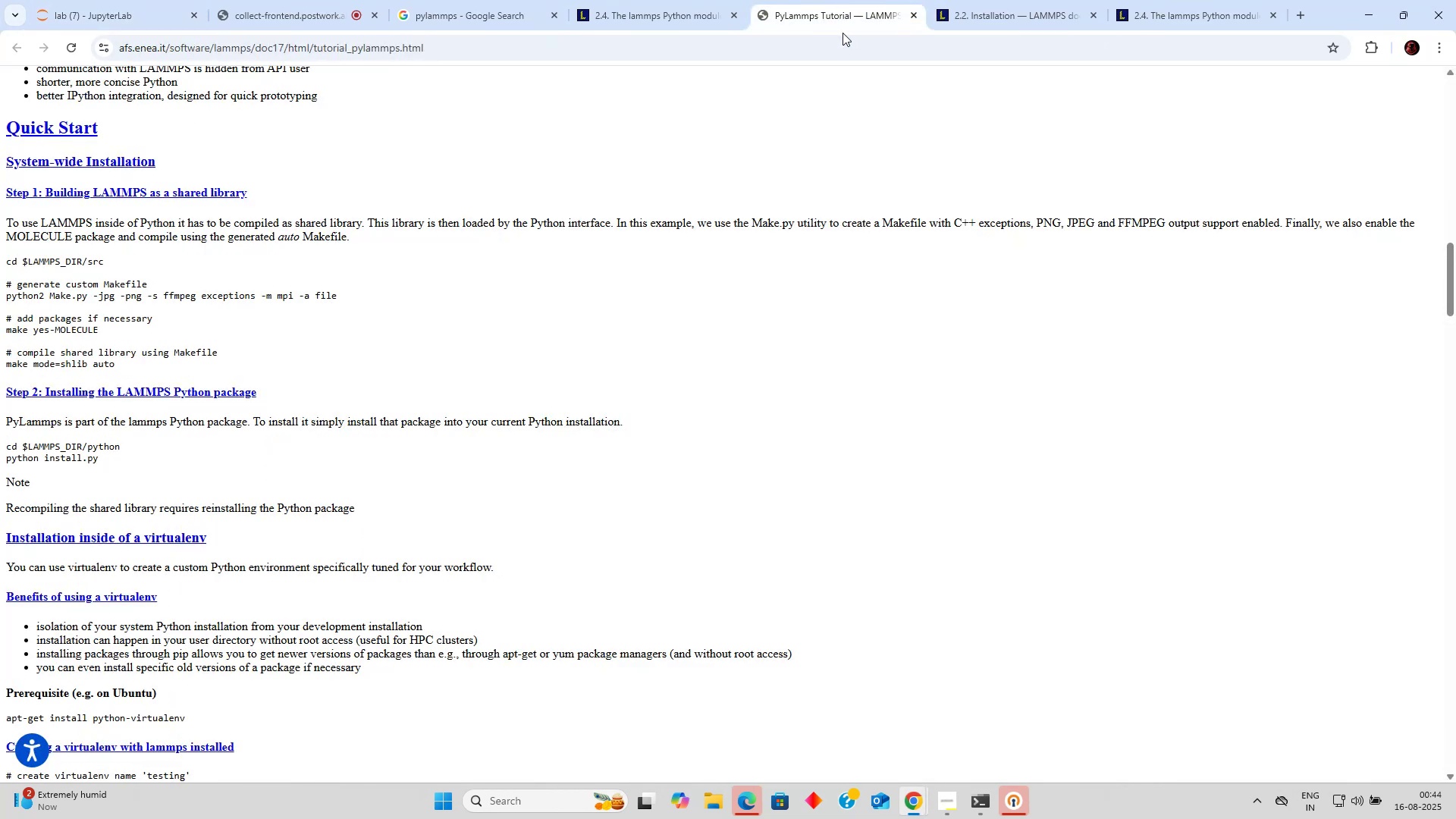 
left_click([689, 0])
 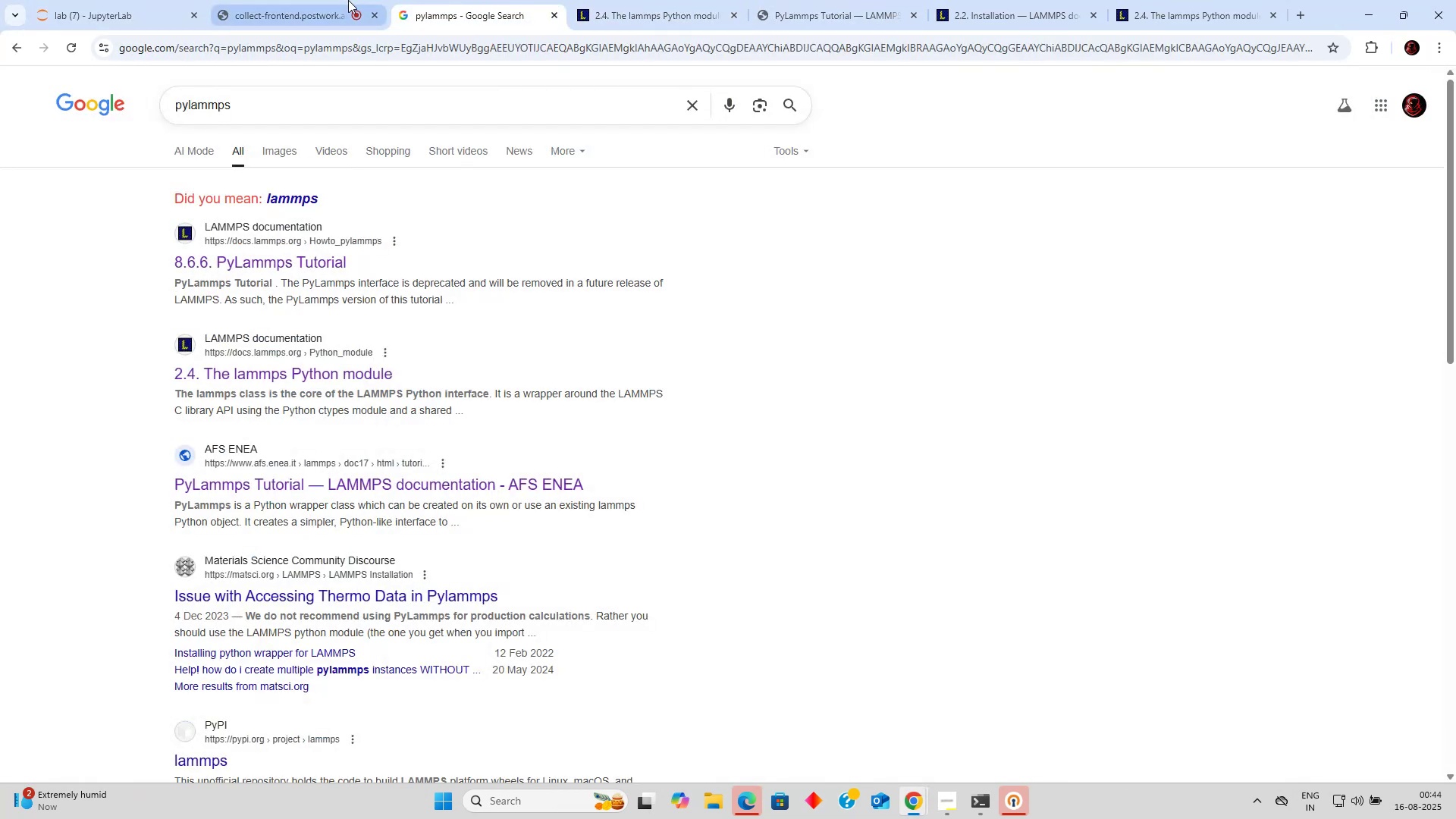 
left_click([684, 2])
 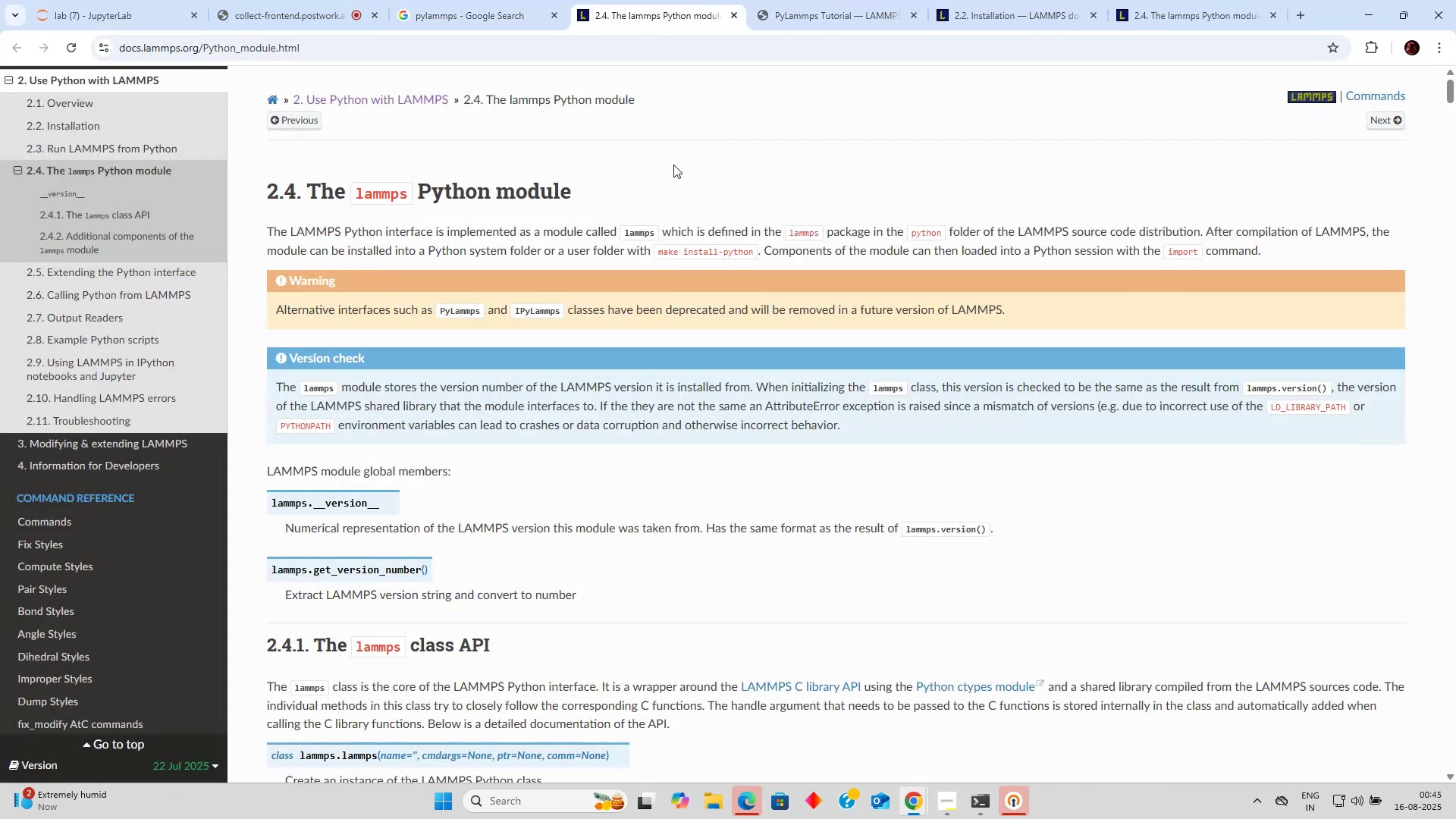 
scroll: coordinate [673, 171], scroll_direction: down, amount: 12.0
 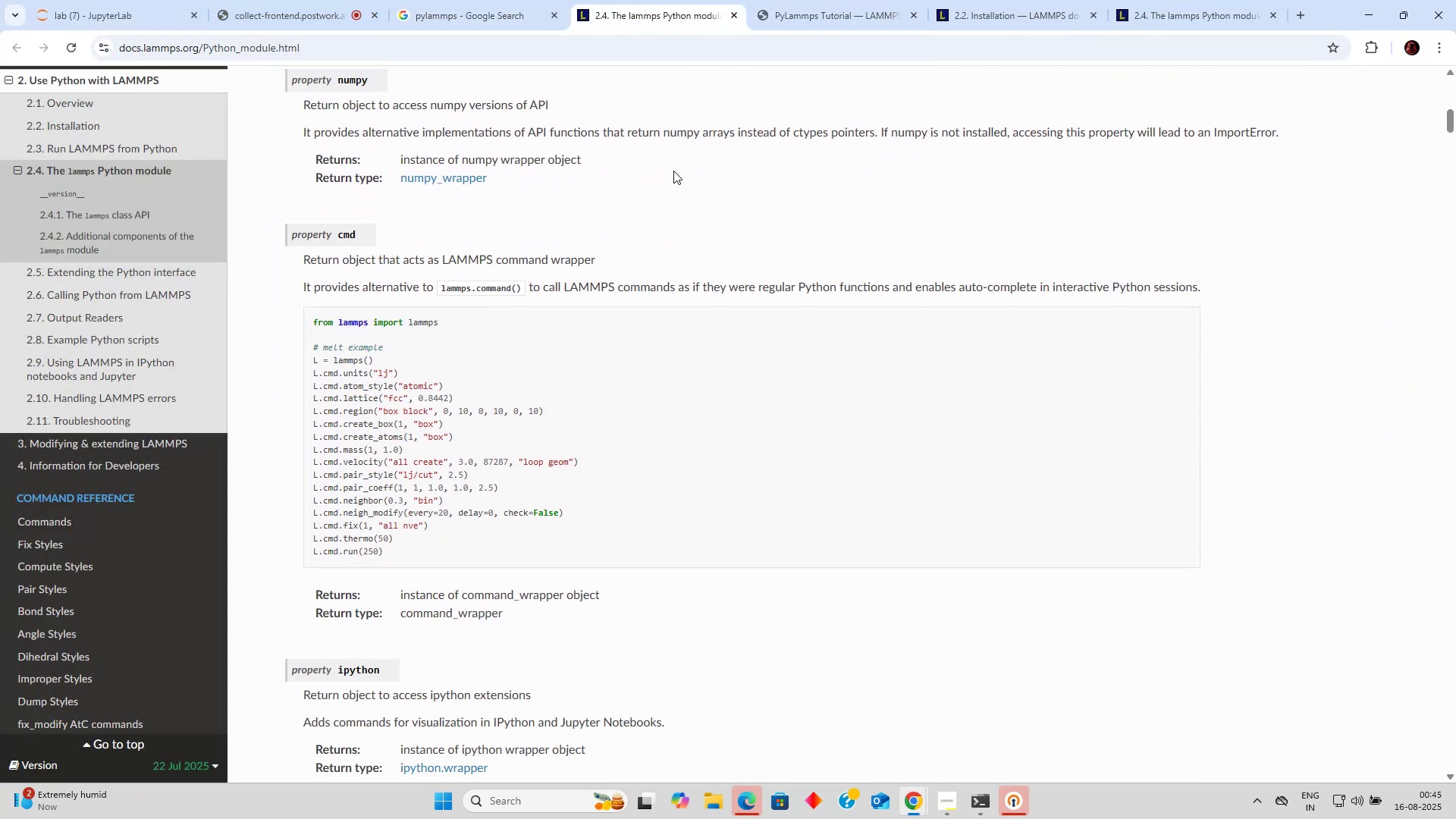 
scroll: coordinate [675, 169], scroll_direction: up, amount: 12.0
 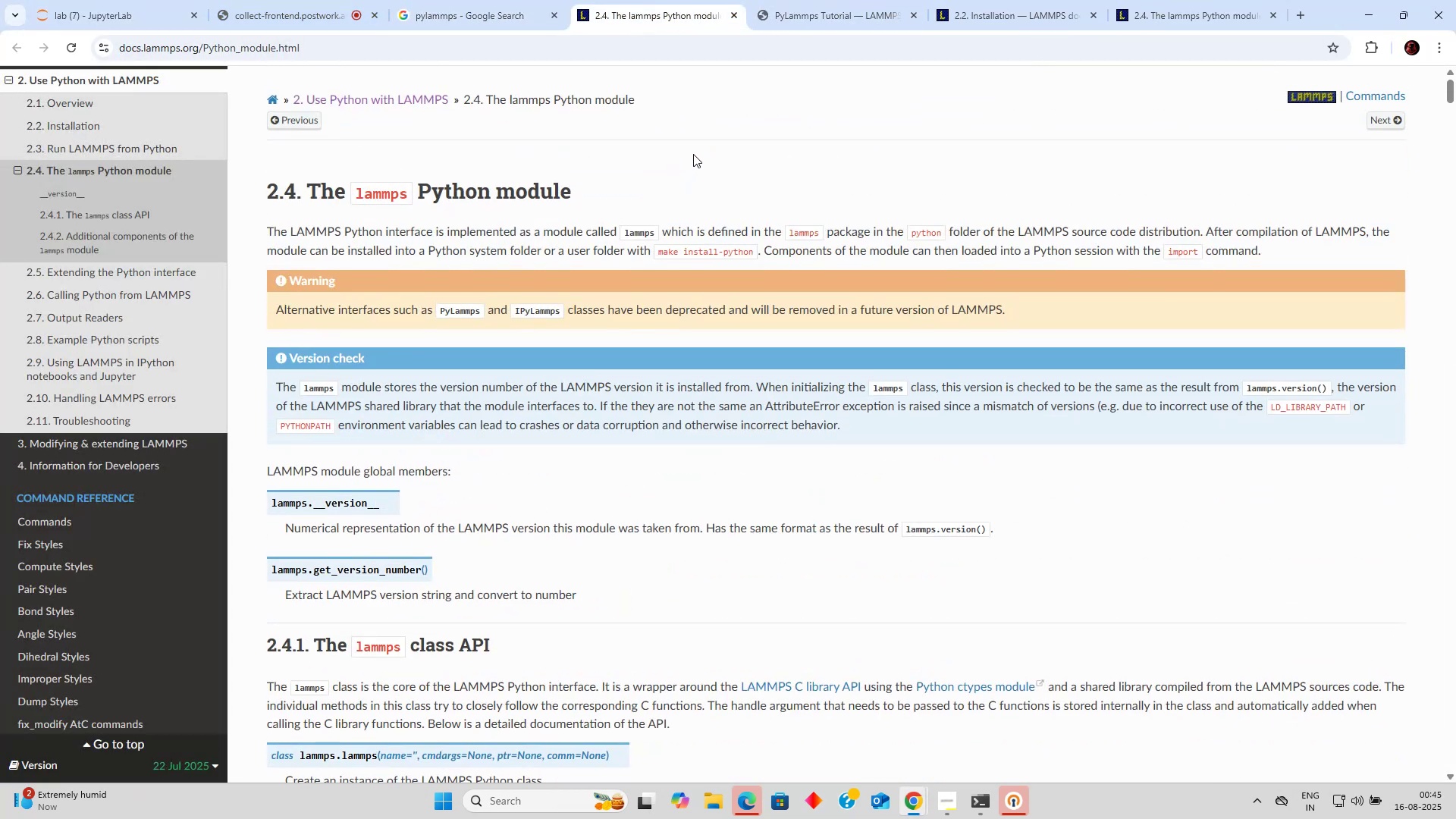 
left_click([817, 0])
 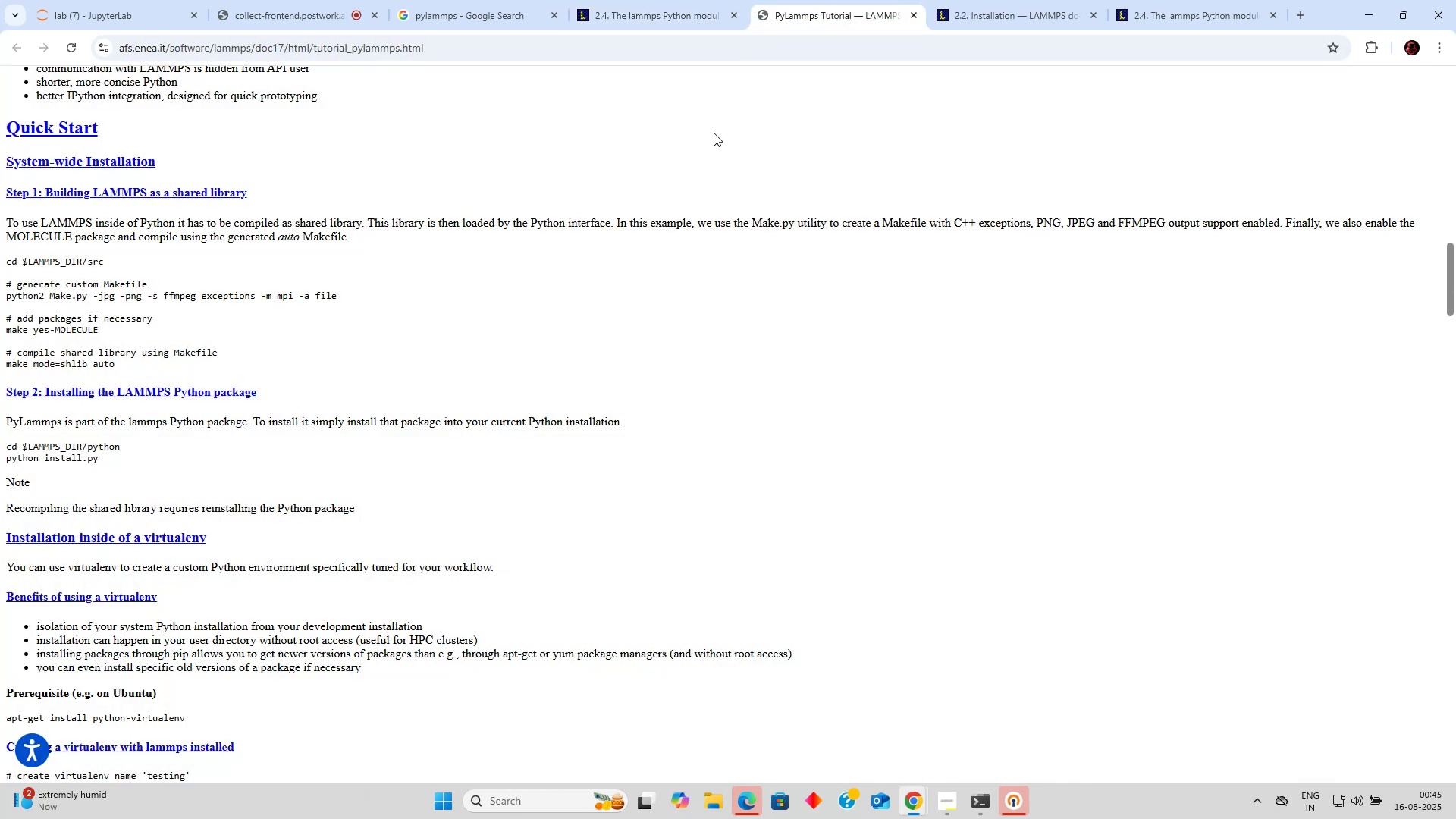 
scroll: coordinate [714, 133], scroll_direction: down, amount: 3.0
 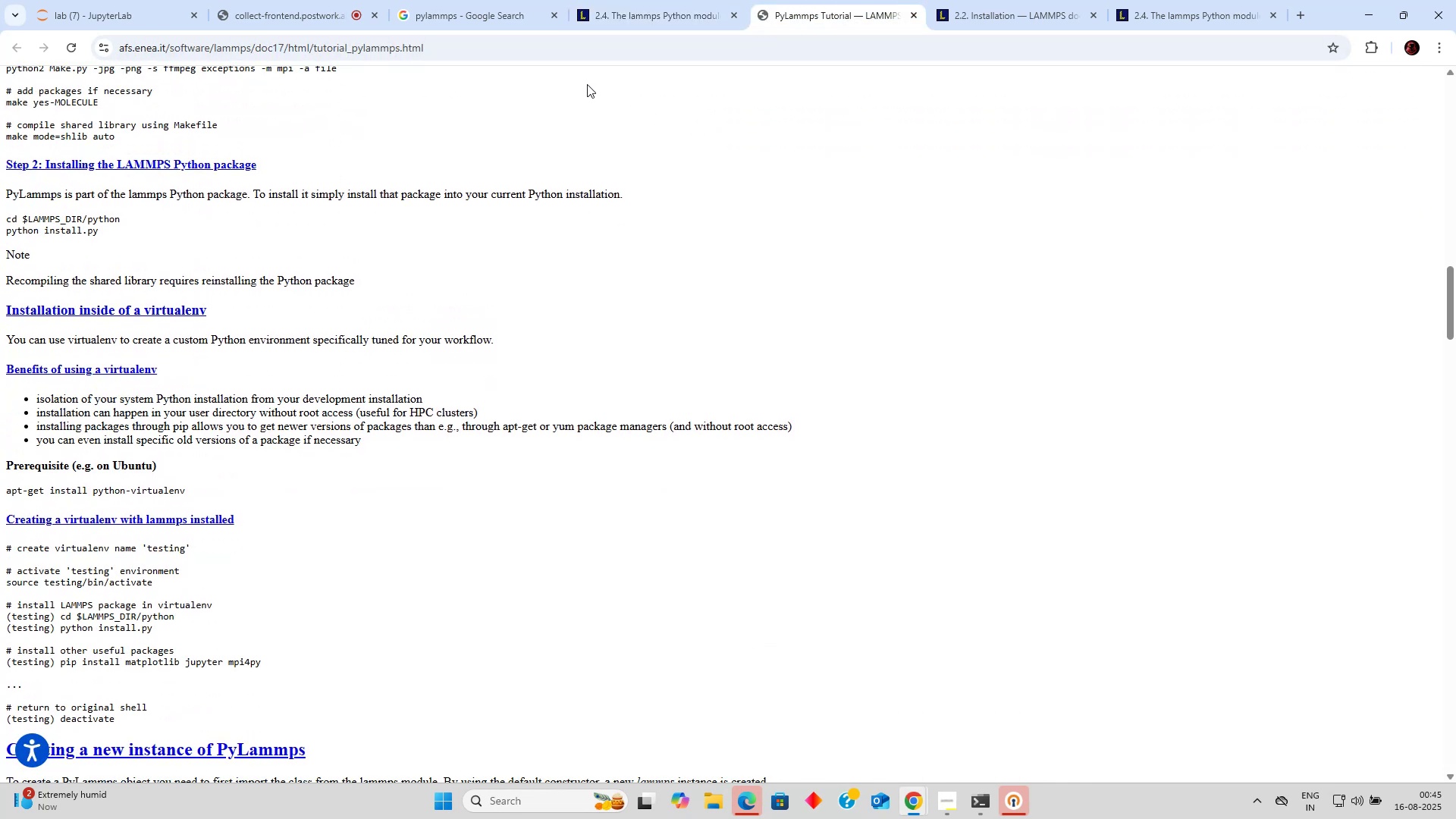 
scroll: coordinate [585, 83], scroll_direction: up, amount: 2.0
 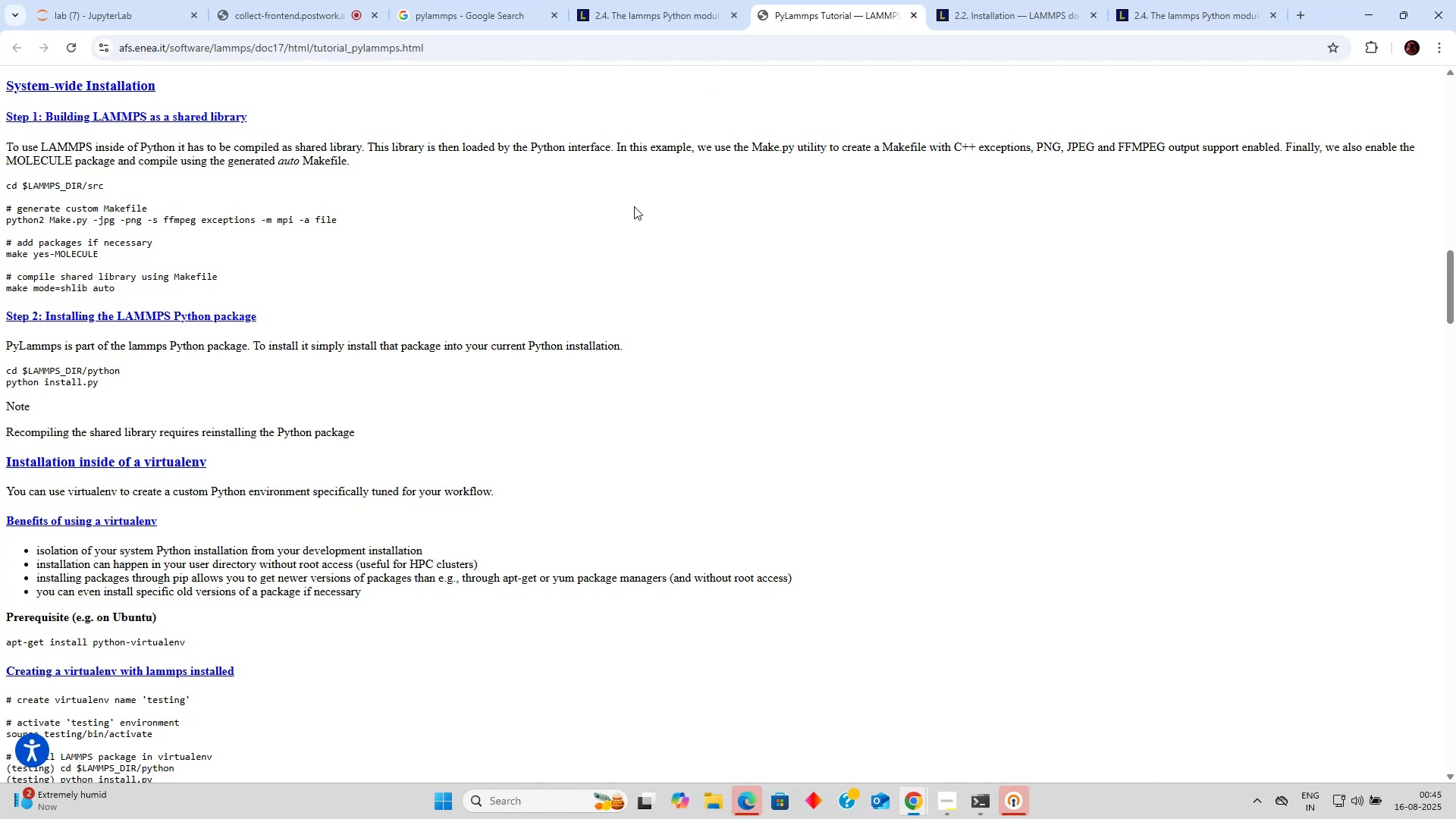 
wait(14.63)
 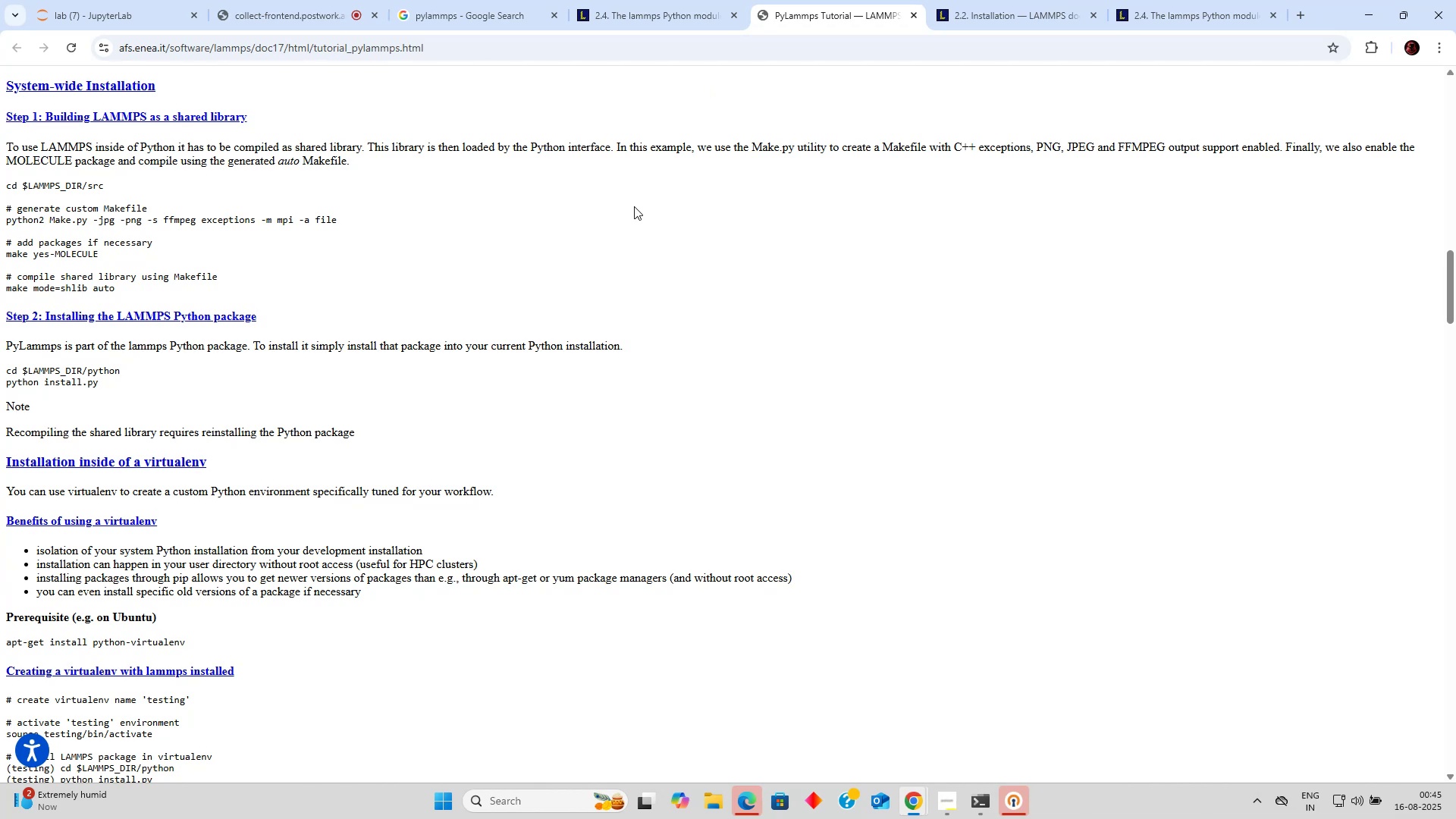 
left_click([982, 6])
 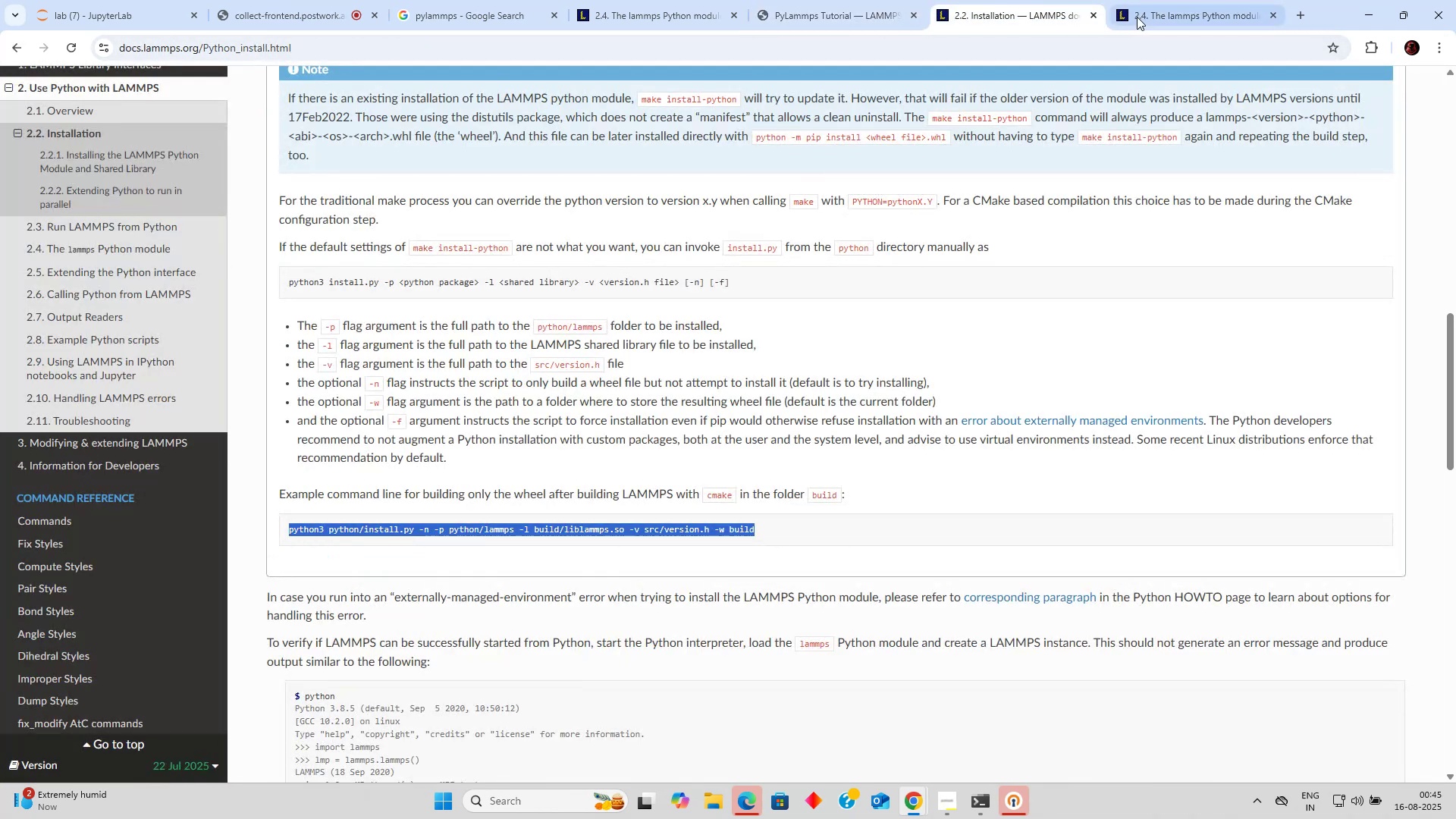 
mouse_move([1127, 32])
 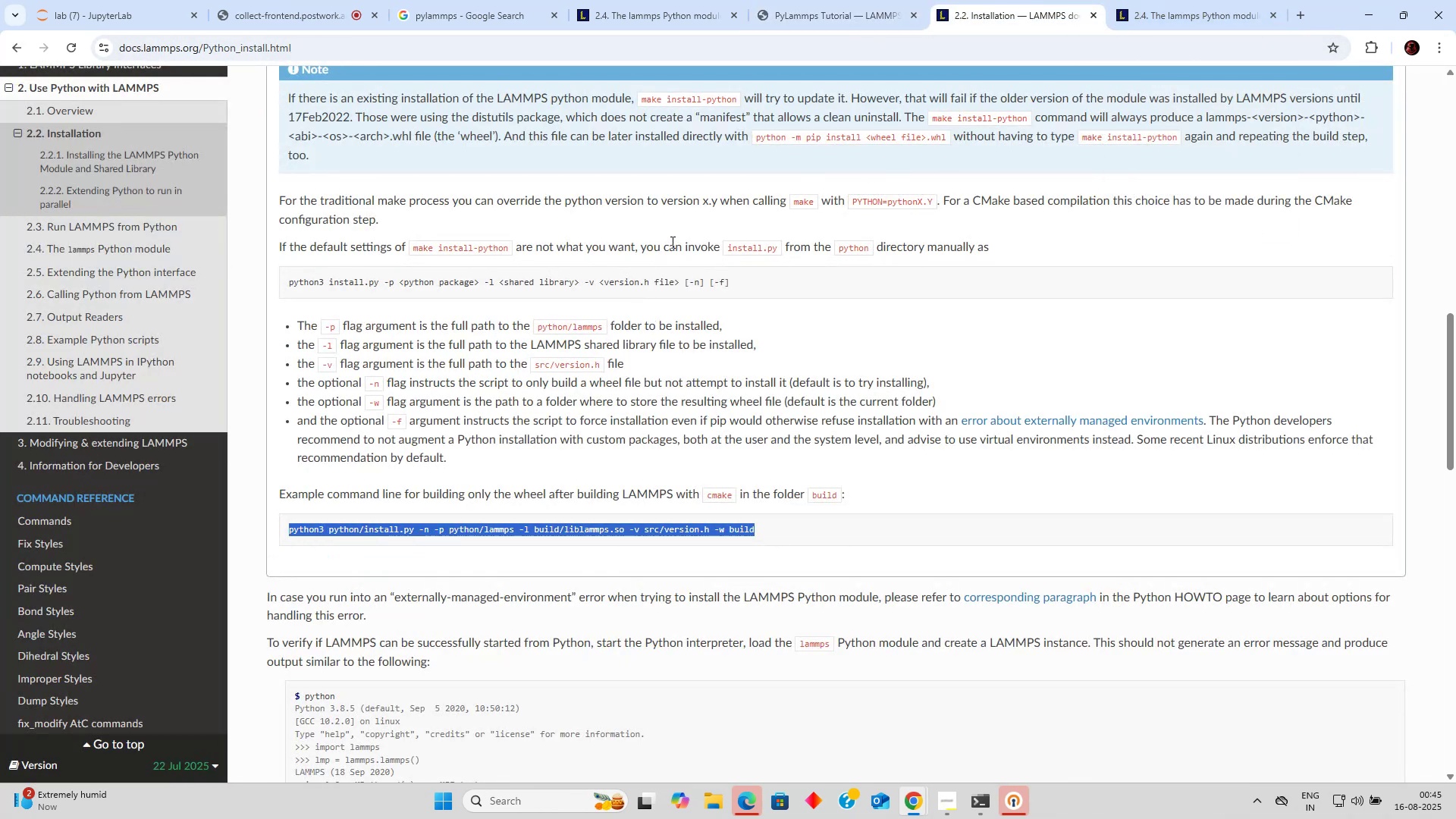 
wait(6.9)
 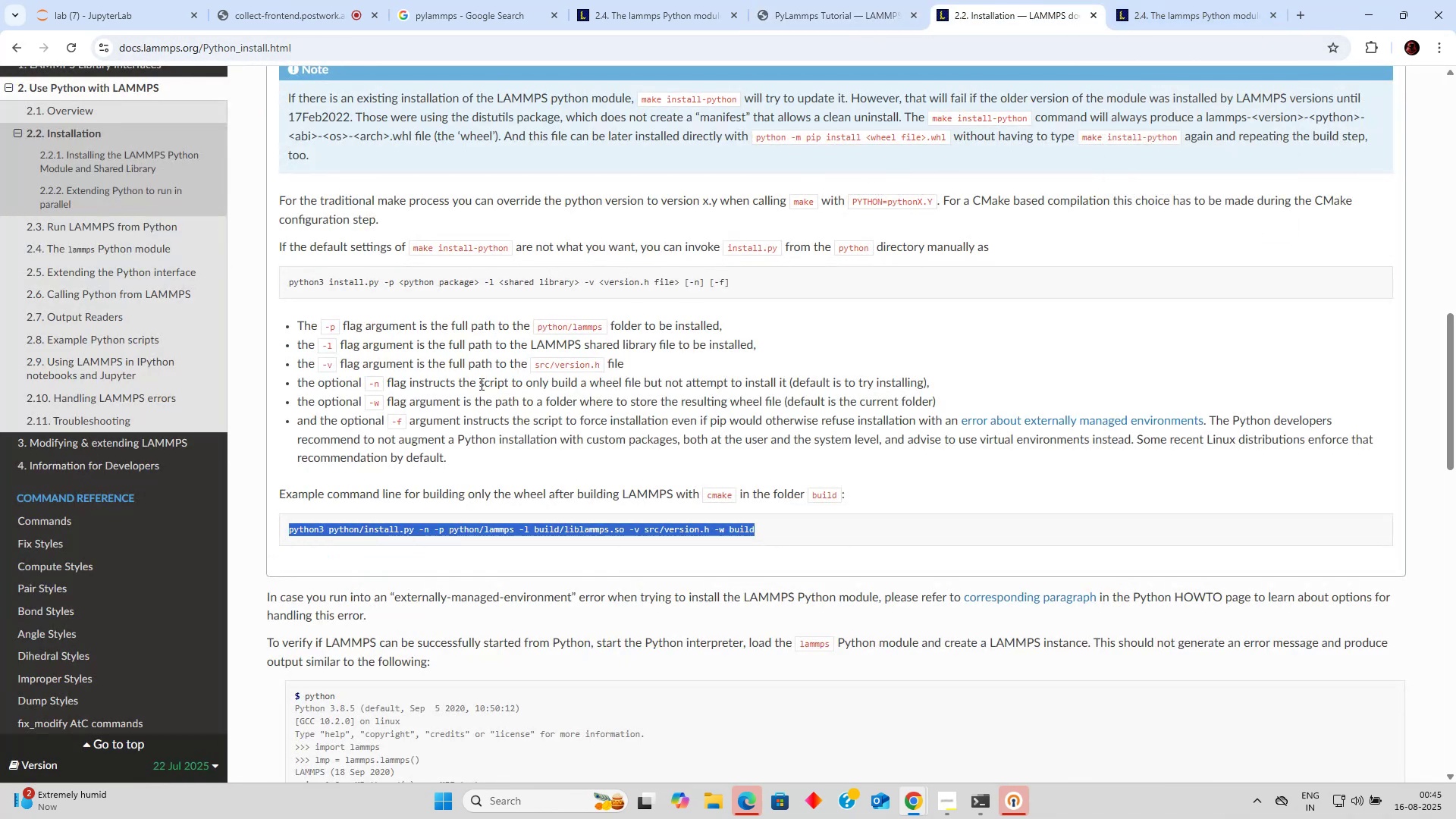 
key(Alt+Tab)
 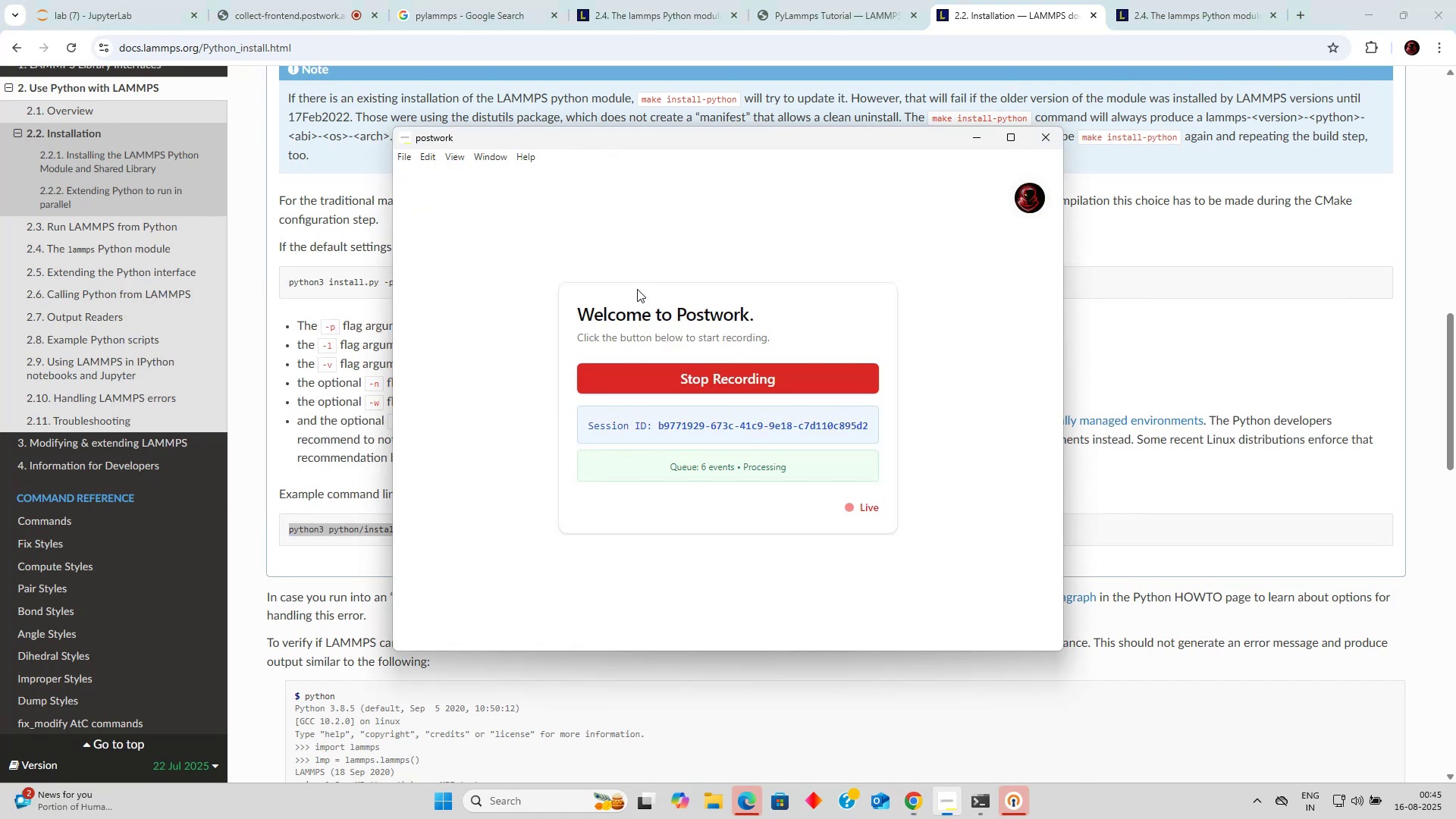 
key(Alt+AltLeft)
 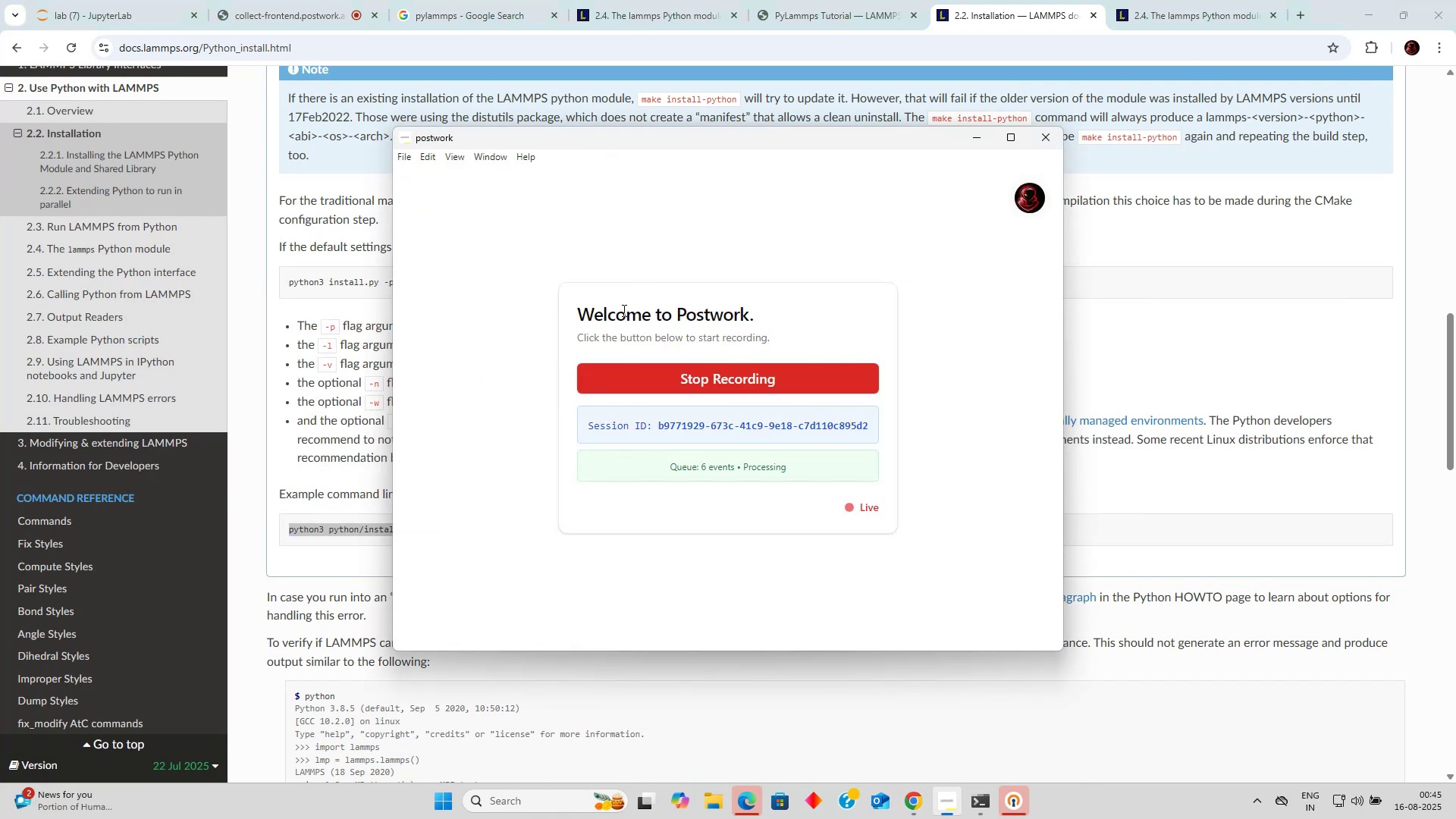 
key(Alt+Tab)
 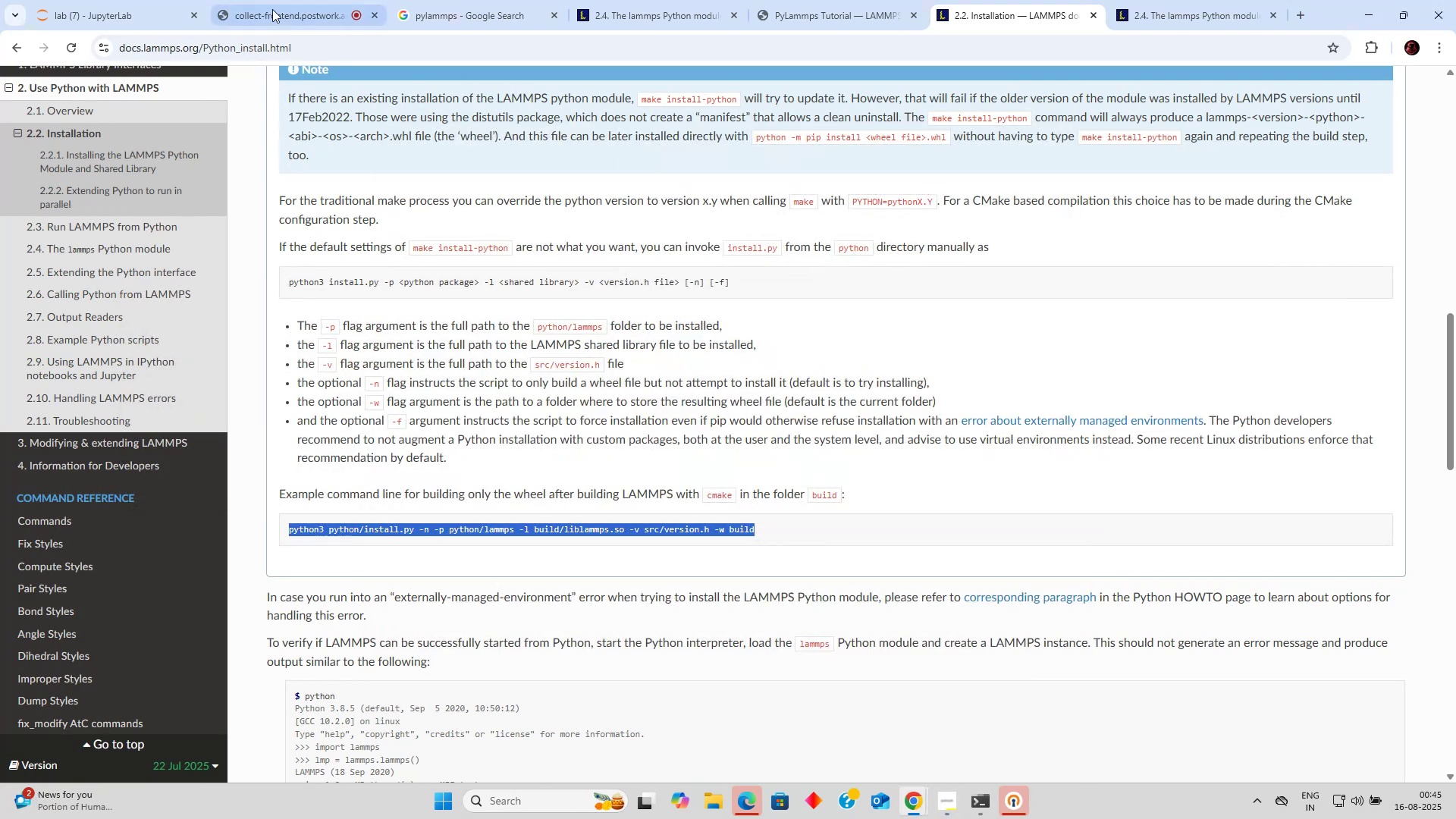 
left_click([146, 3])
 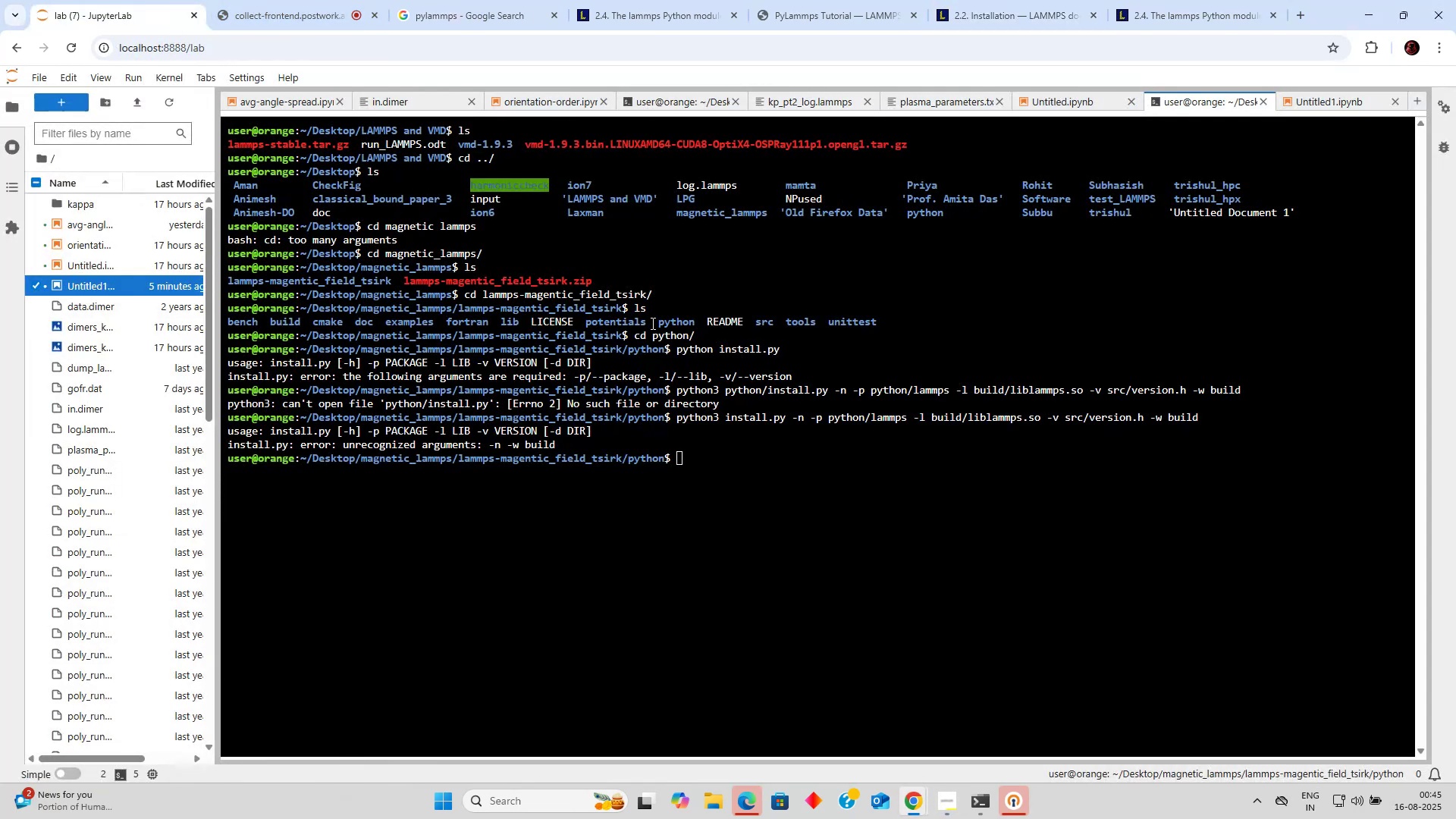 
key(ArrowUp)
 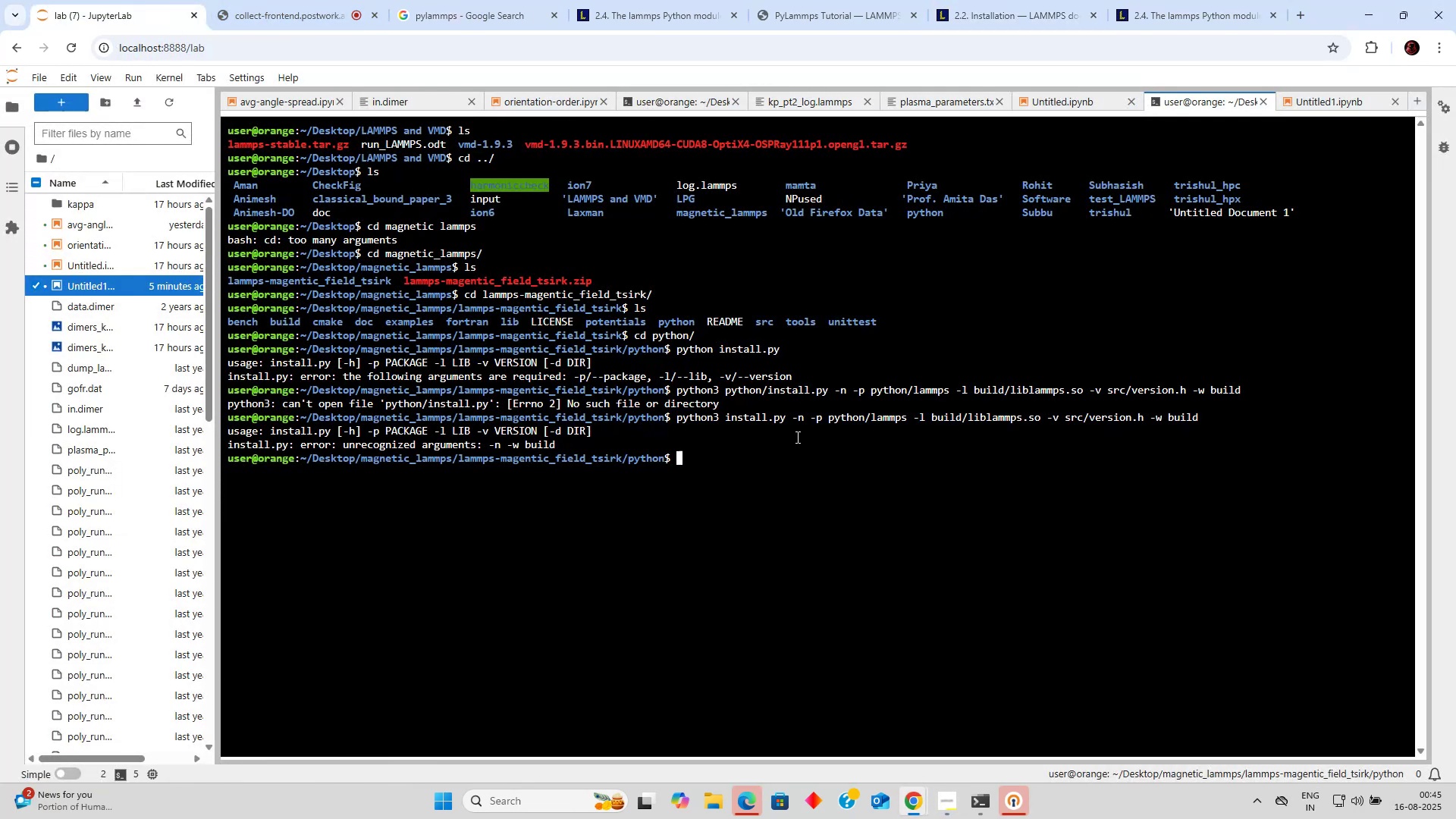 
key(ArrowUp)
 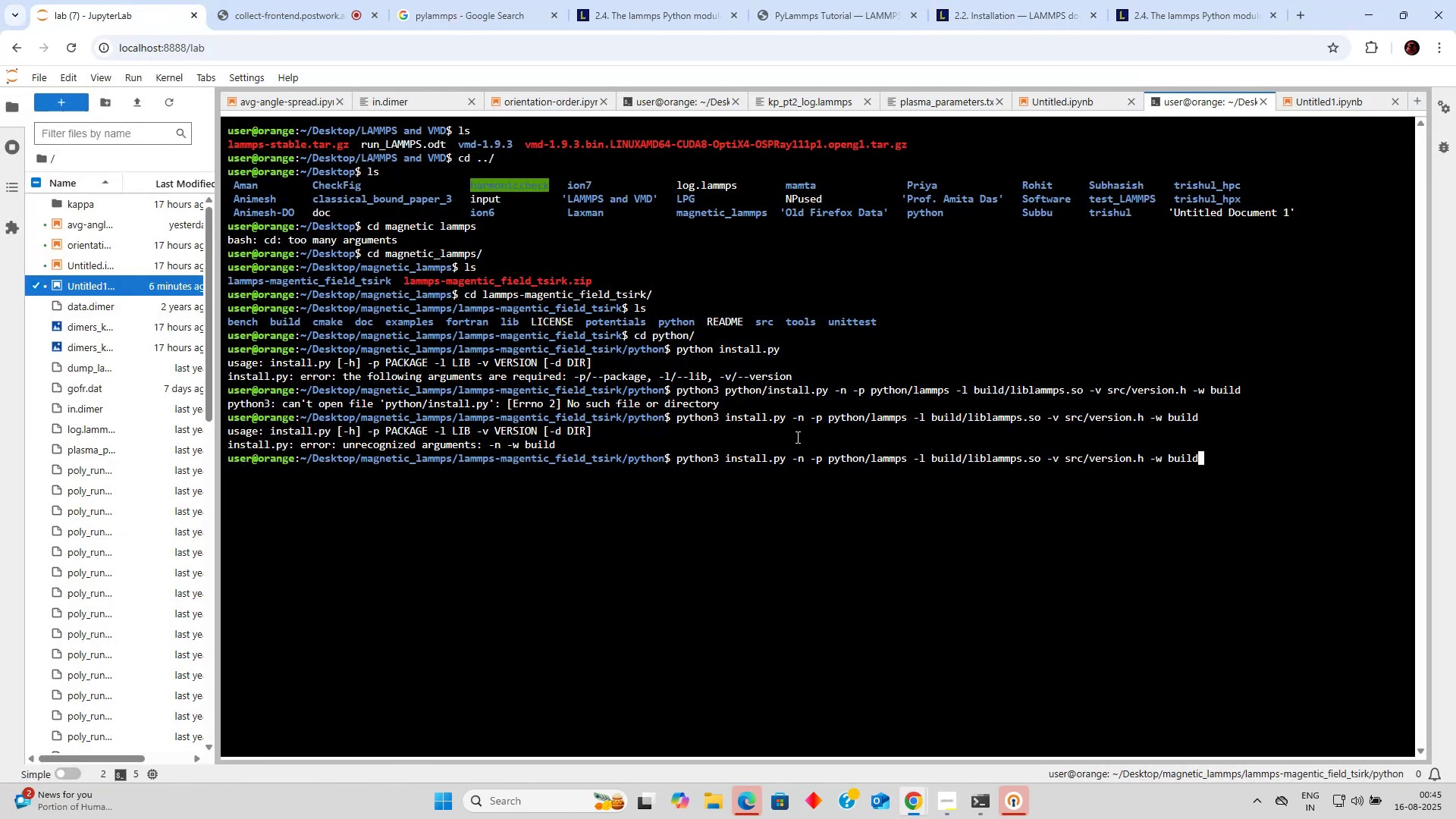 
hold_key(key=ArrowLeft, duration=0.62)
 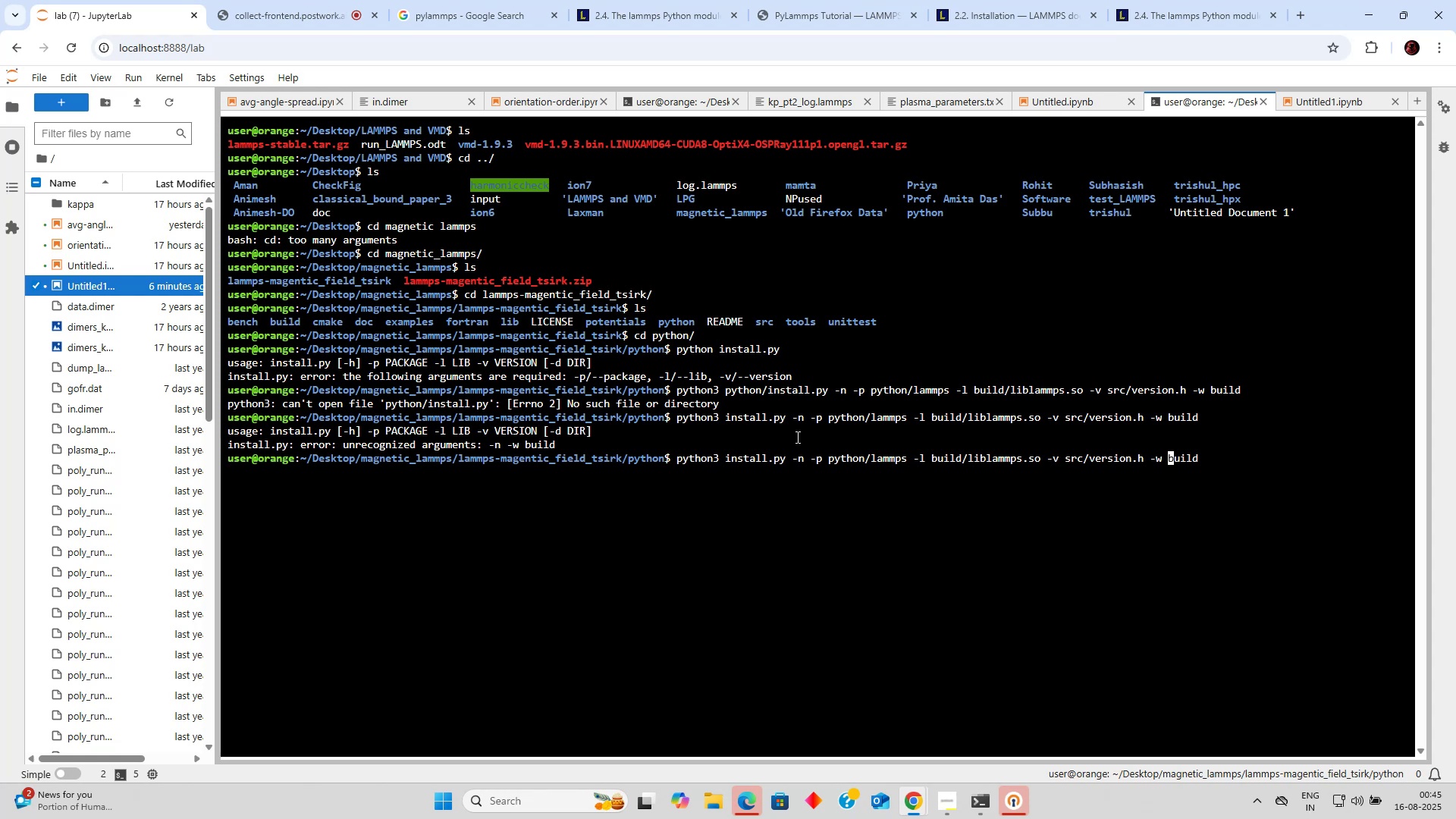 
hold_key(key=ArrowRight, duration=0.73)
 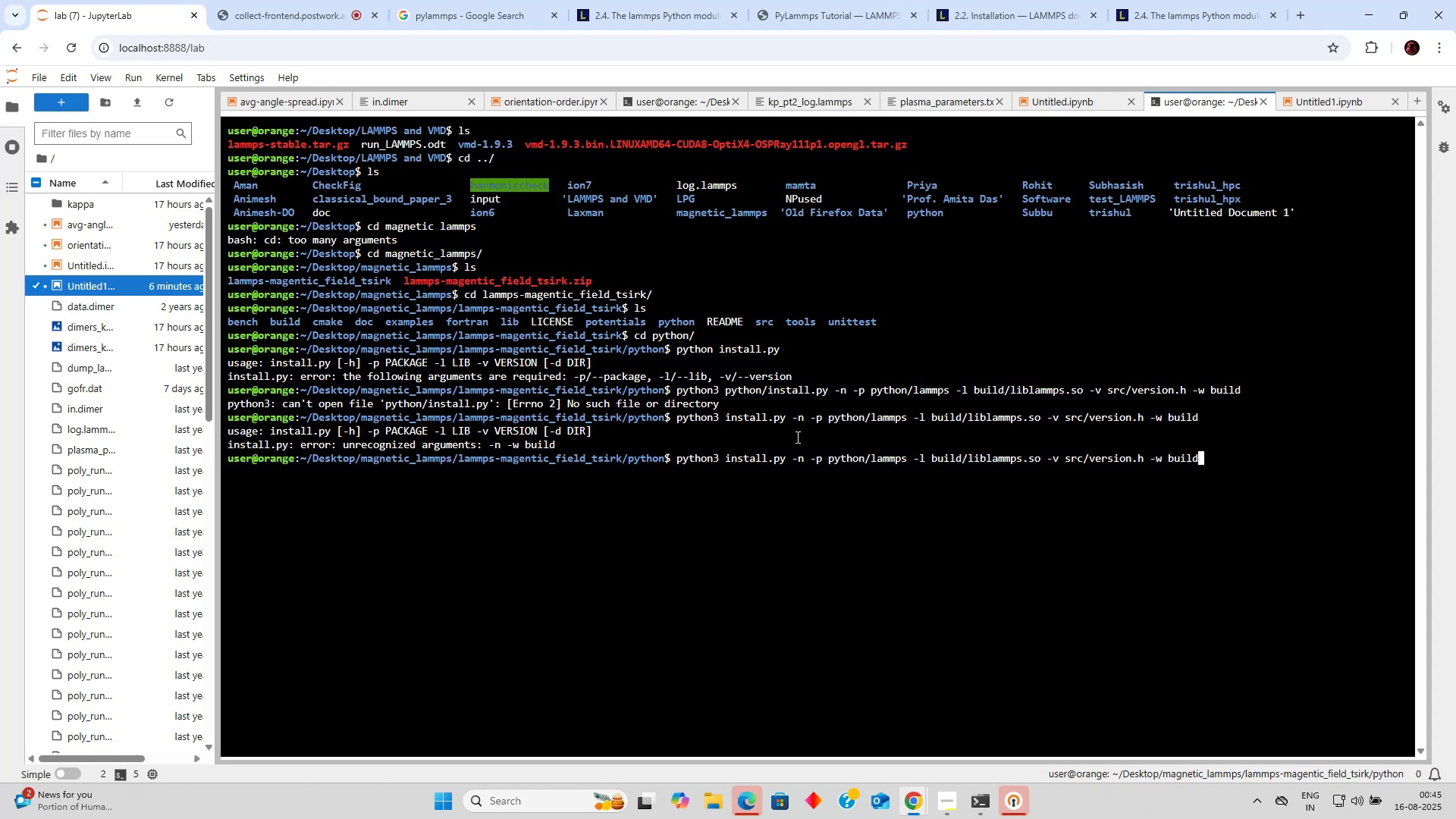 
hold_key(key=Backspace, duration=0.77)
 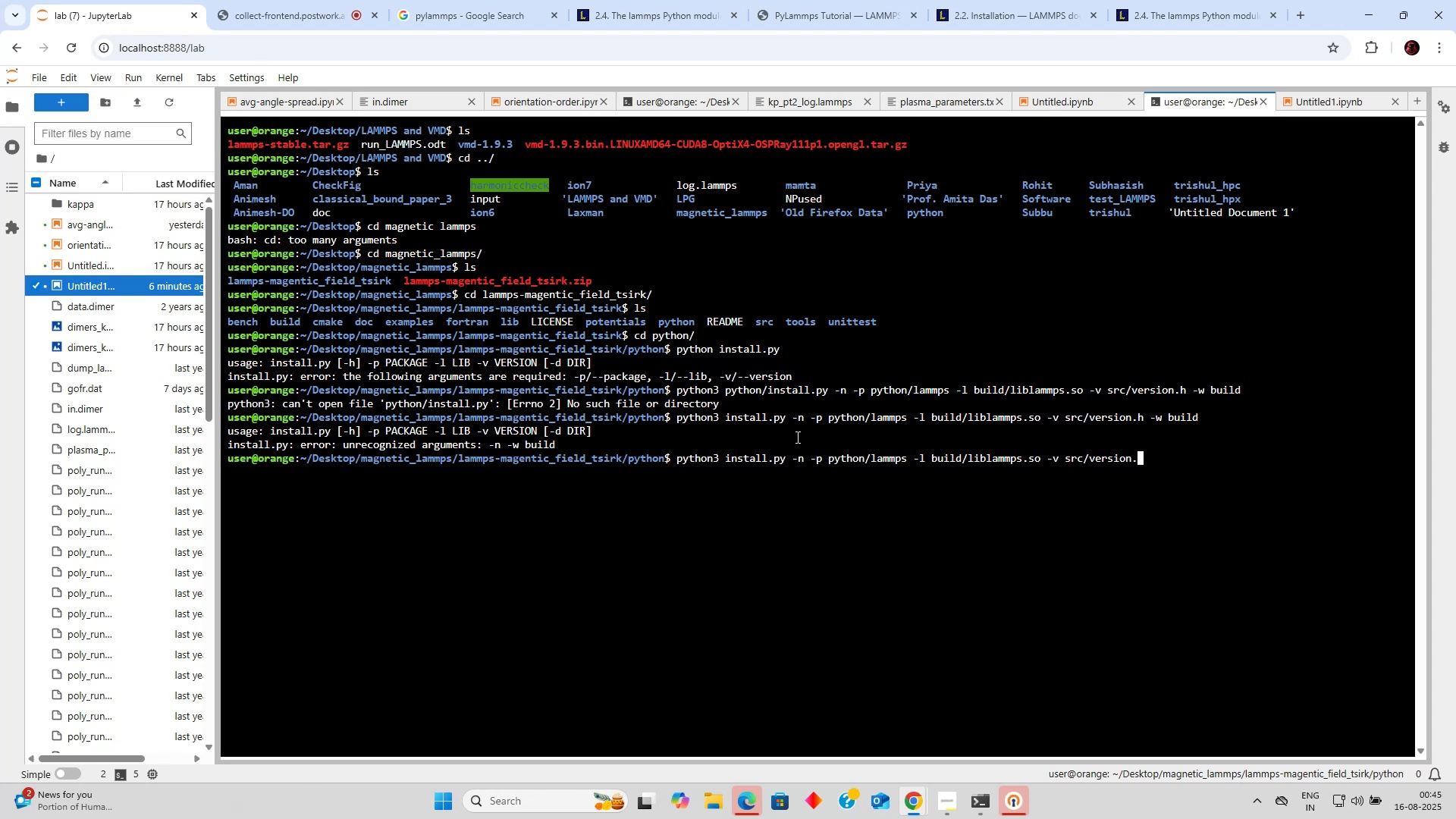 
key(H)
 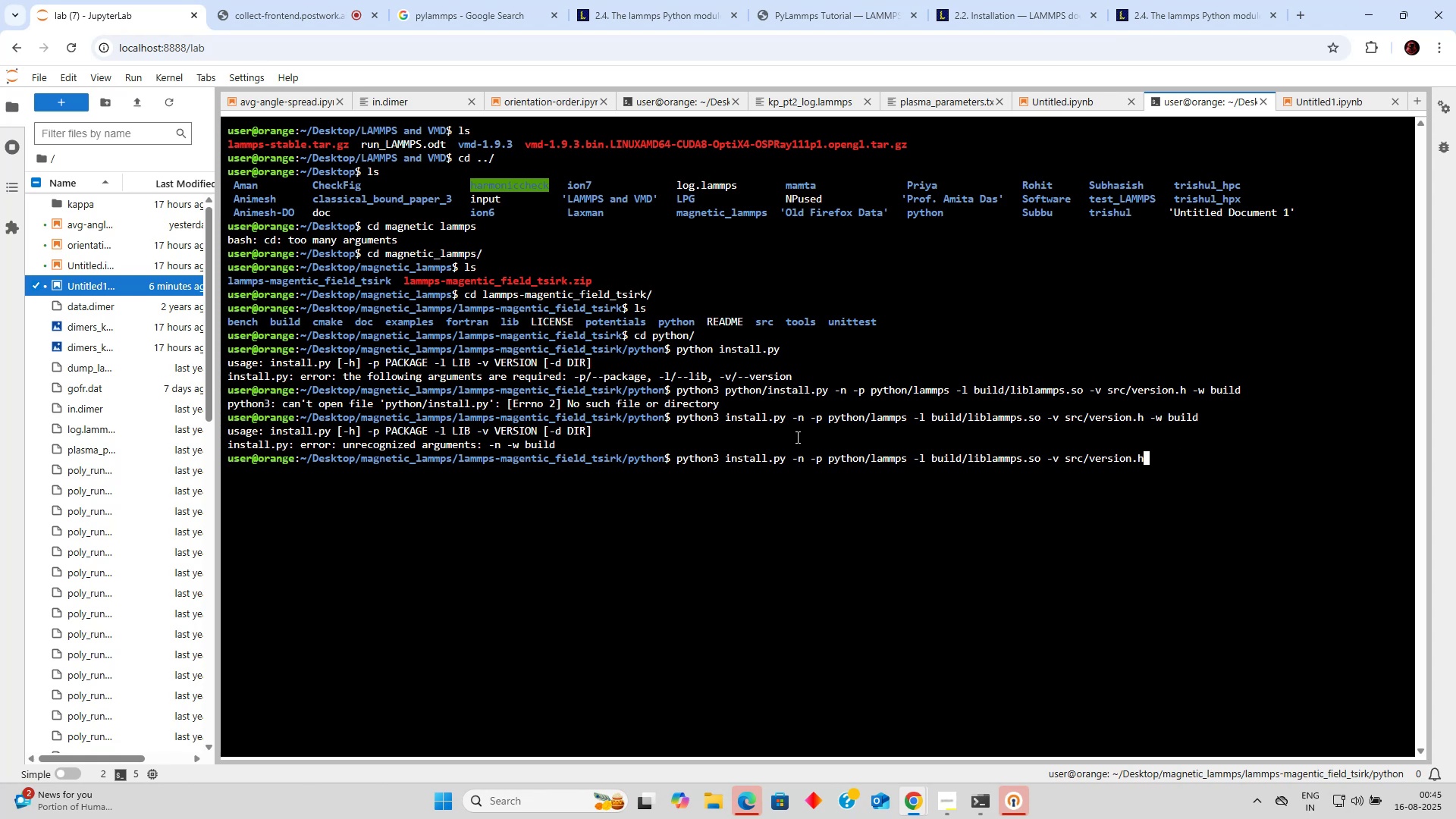 
hold_key(key=ArrowLeft, duration=1.52)
 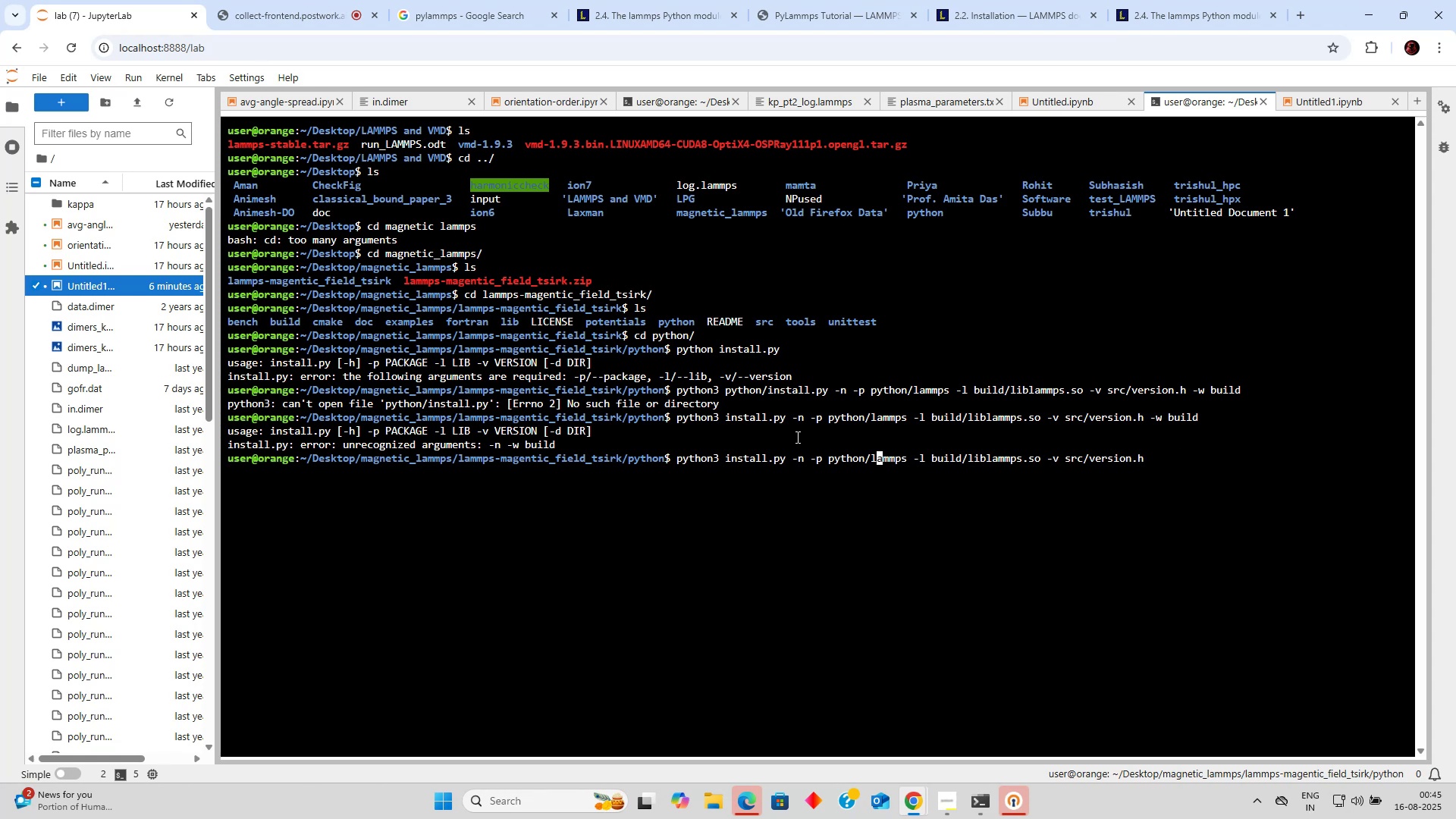 
hold_key(key=ArrowLeft, duration=0.64)
 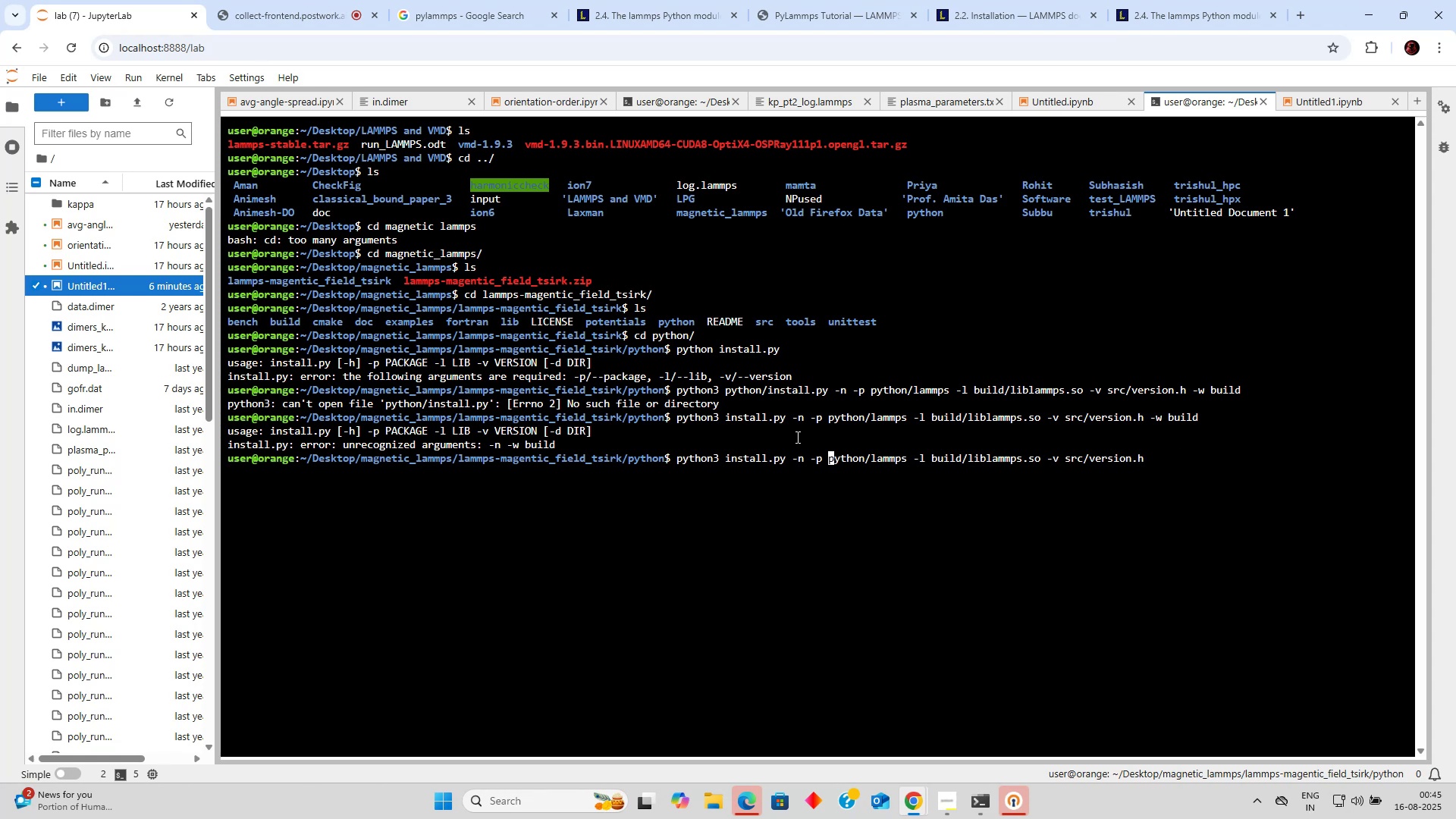 
key(ArrowLeft)
 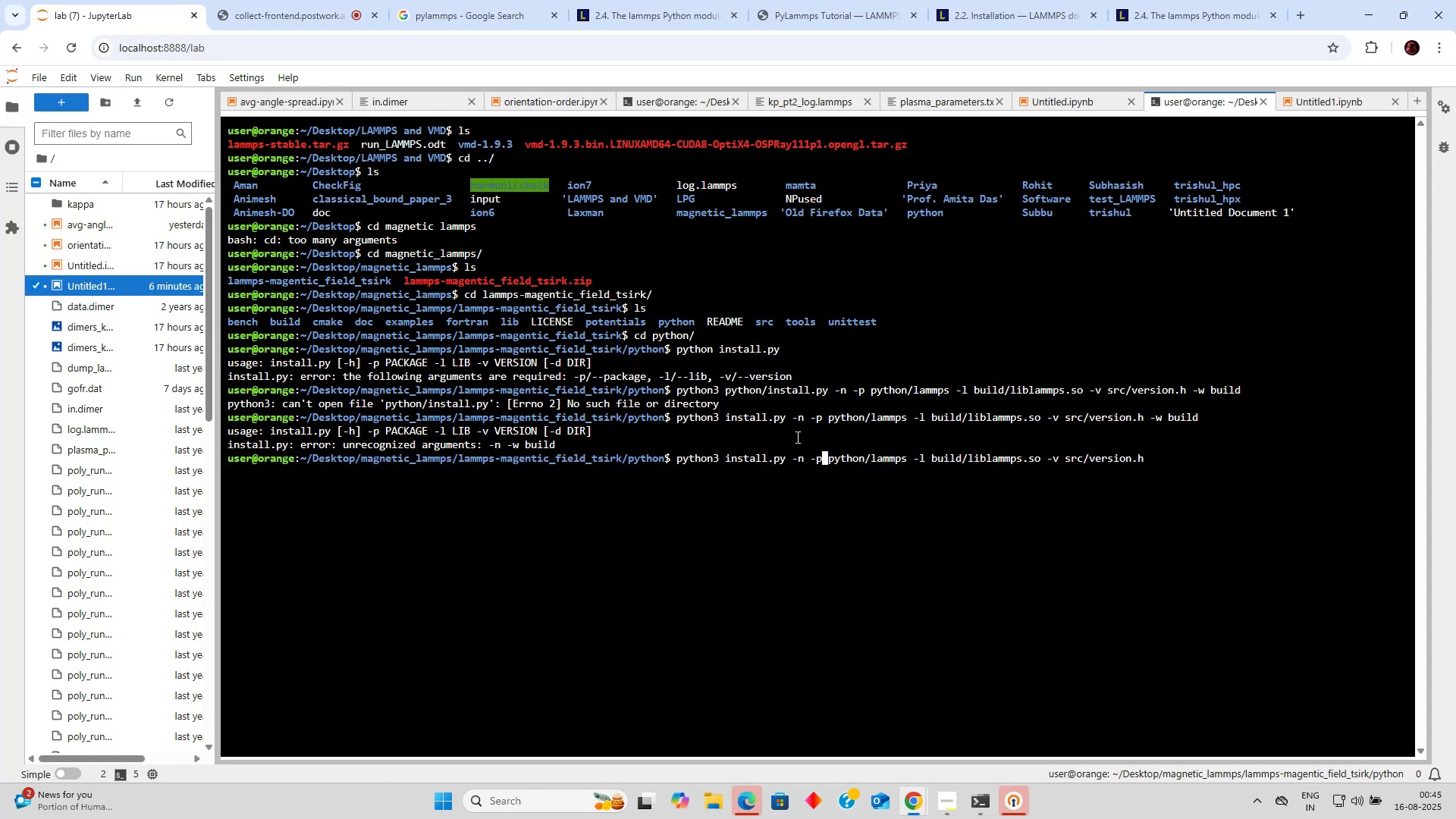 
key(ArrowLeft)
 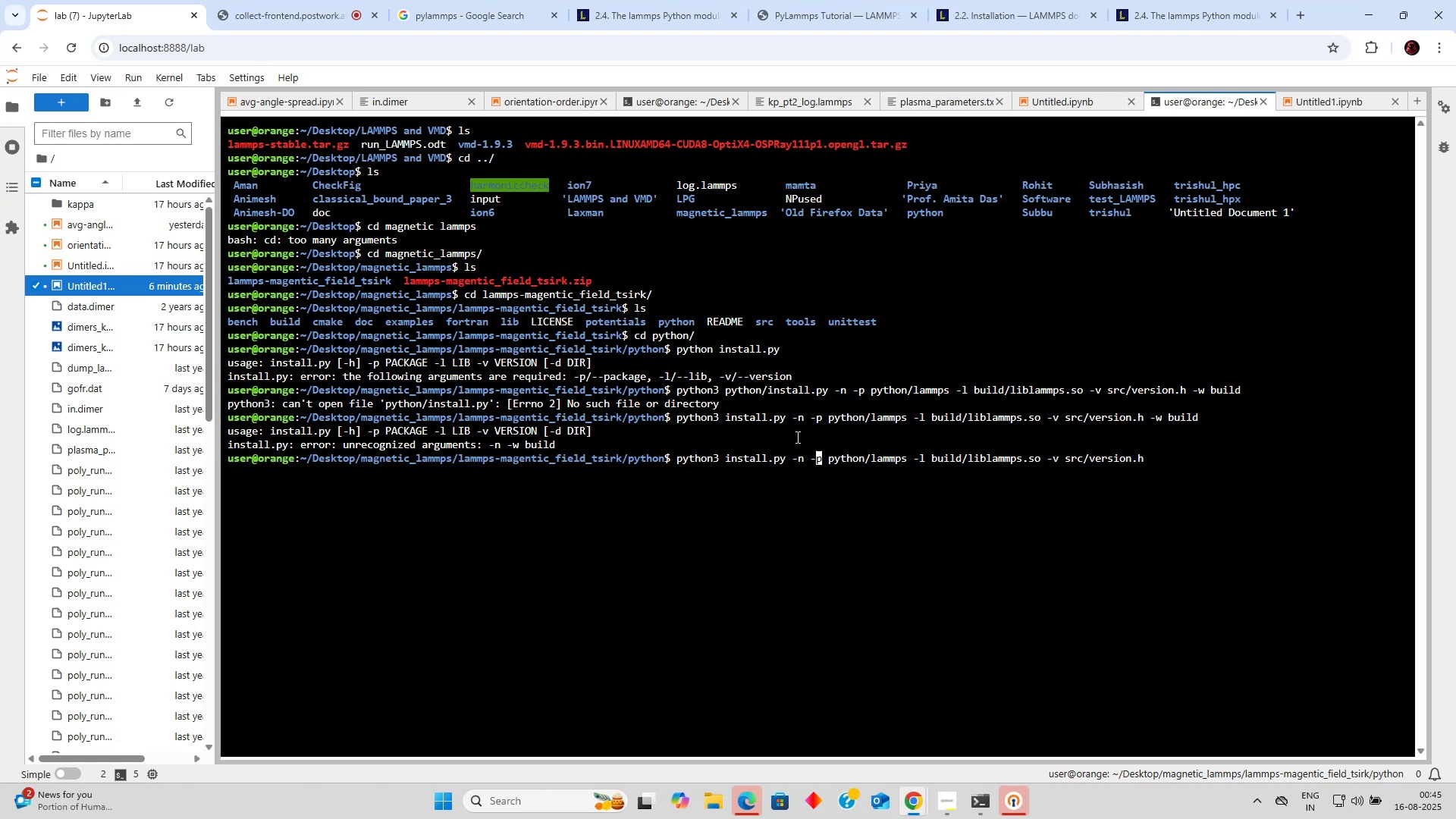 
key(ArrowLeft)
 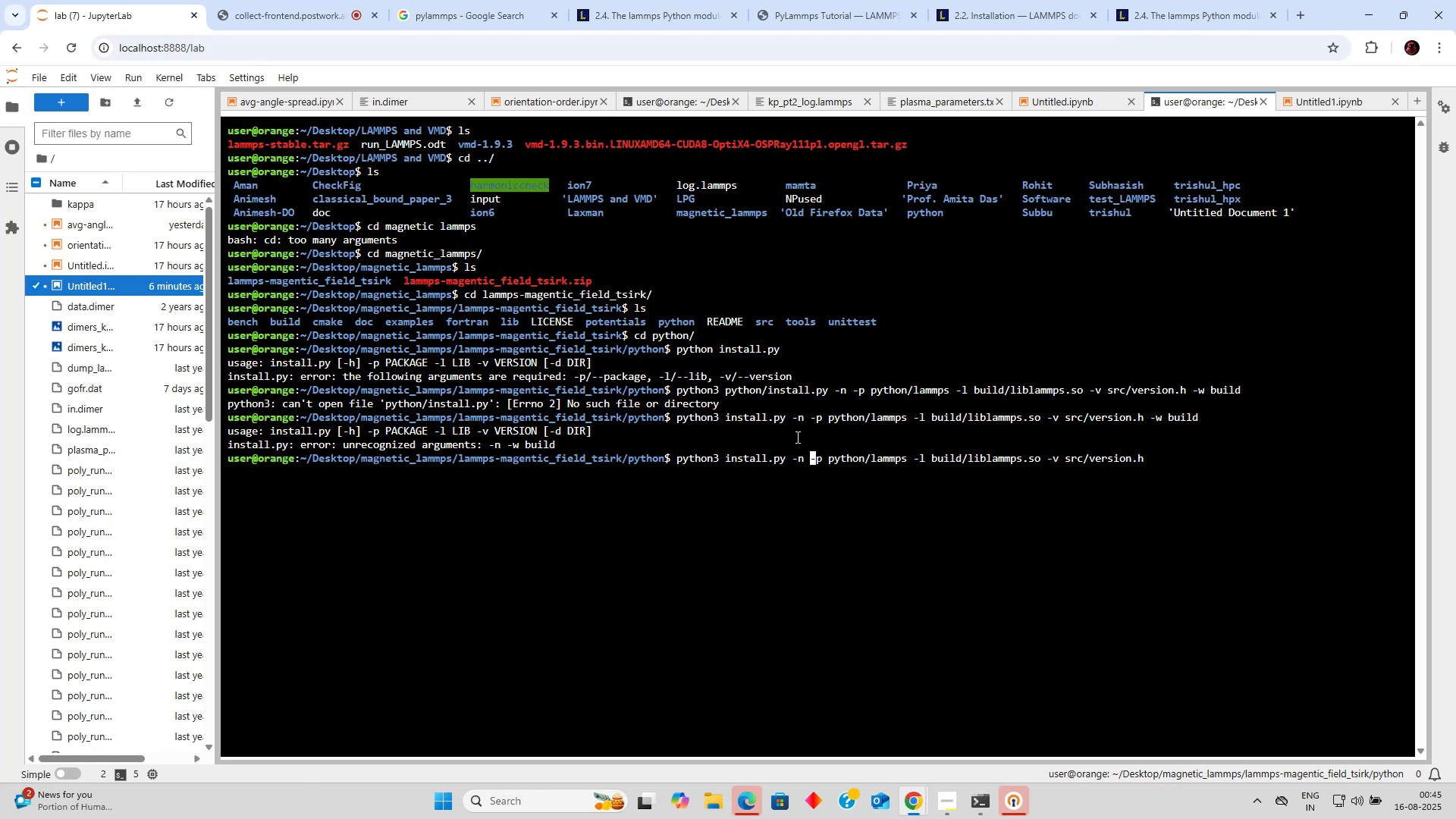 
key(Backspace)
 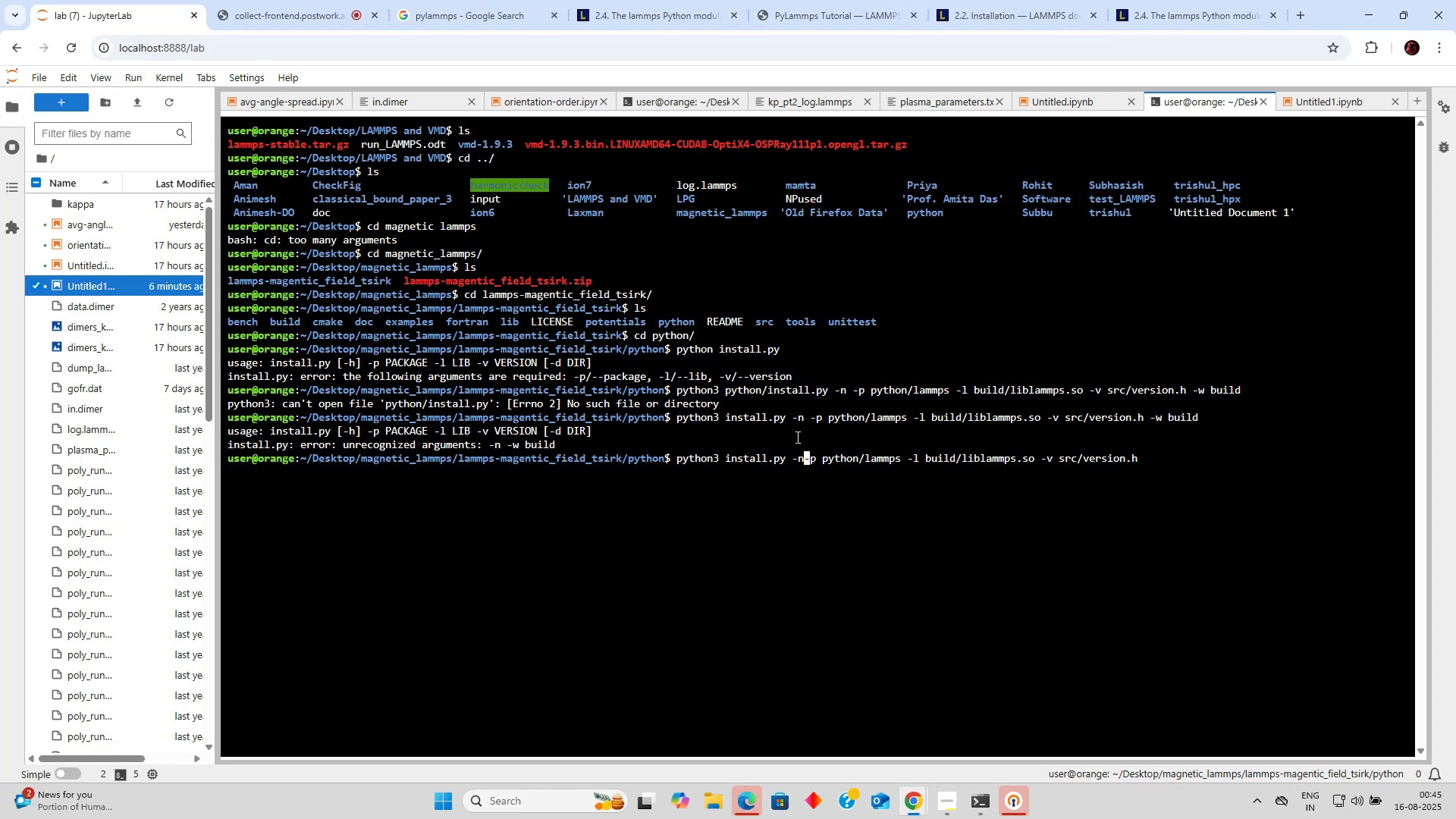 
key(Backspace)
 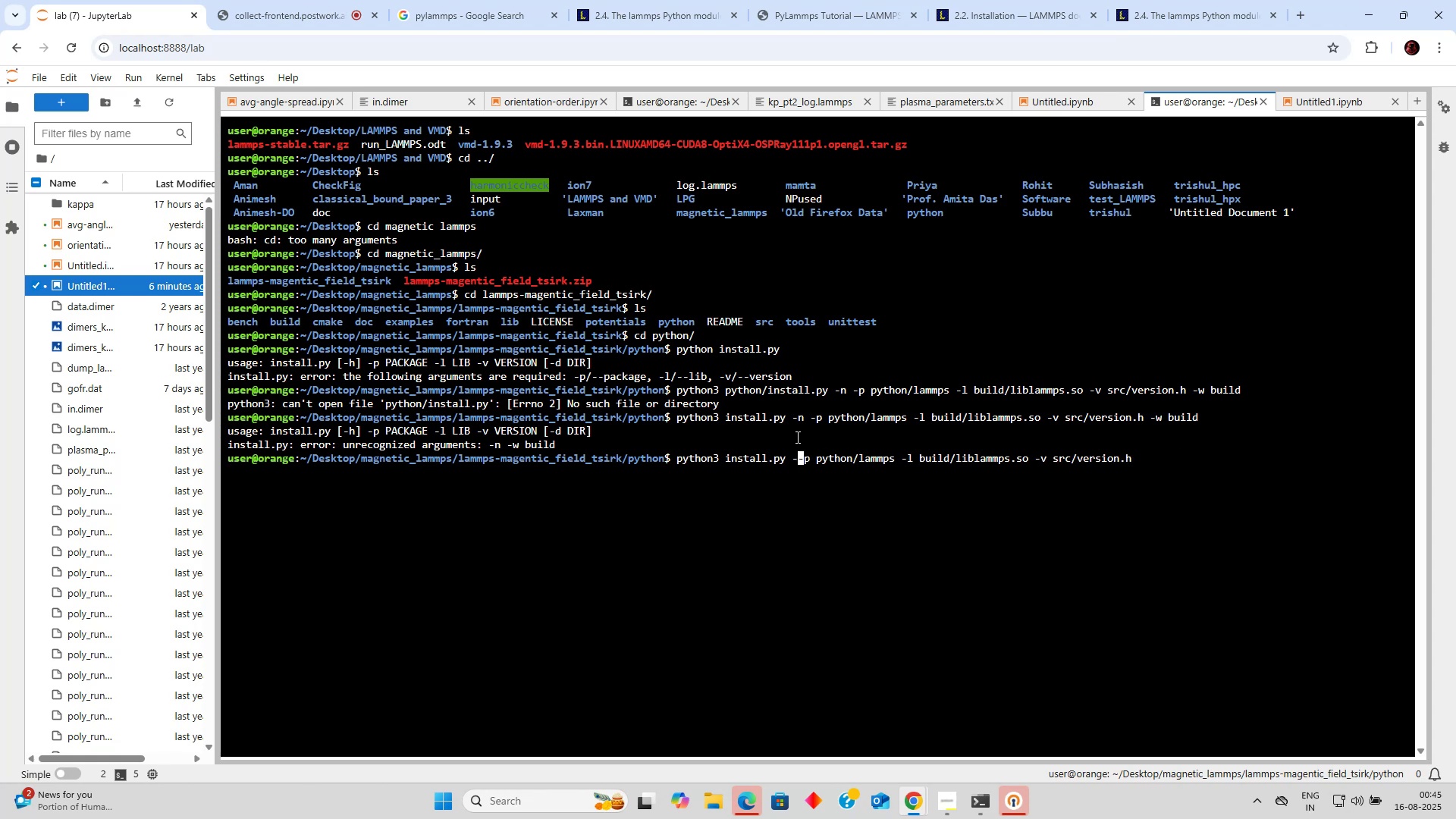 
key(Backspace)
 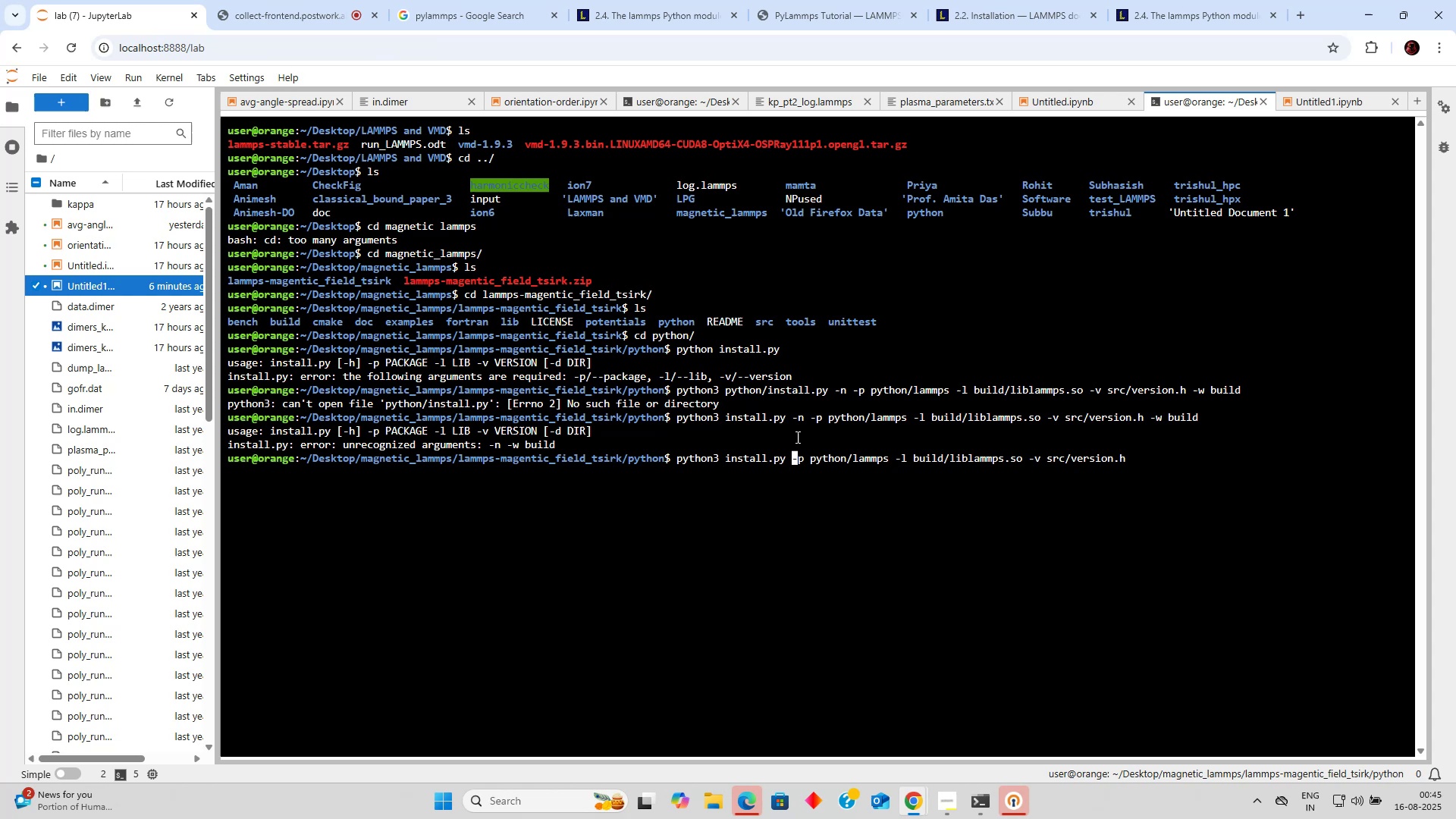 
key(Backspace)
 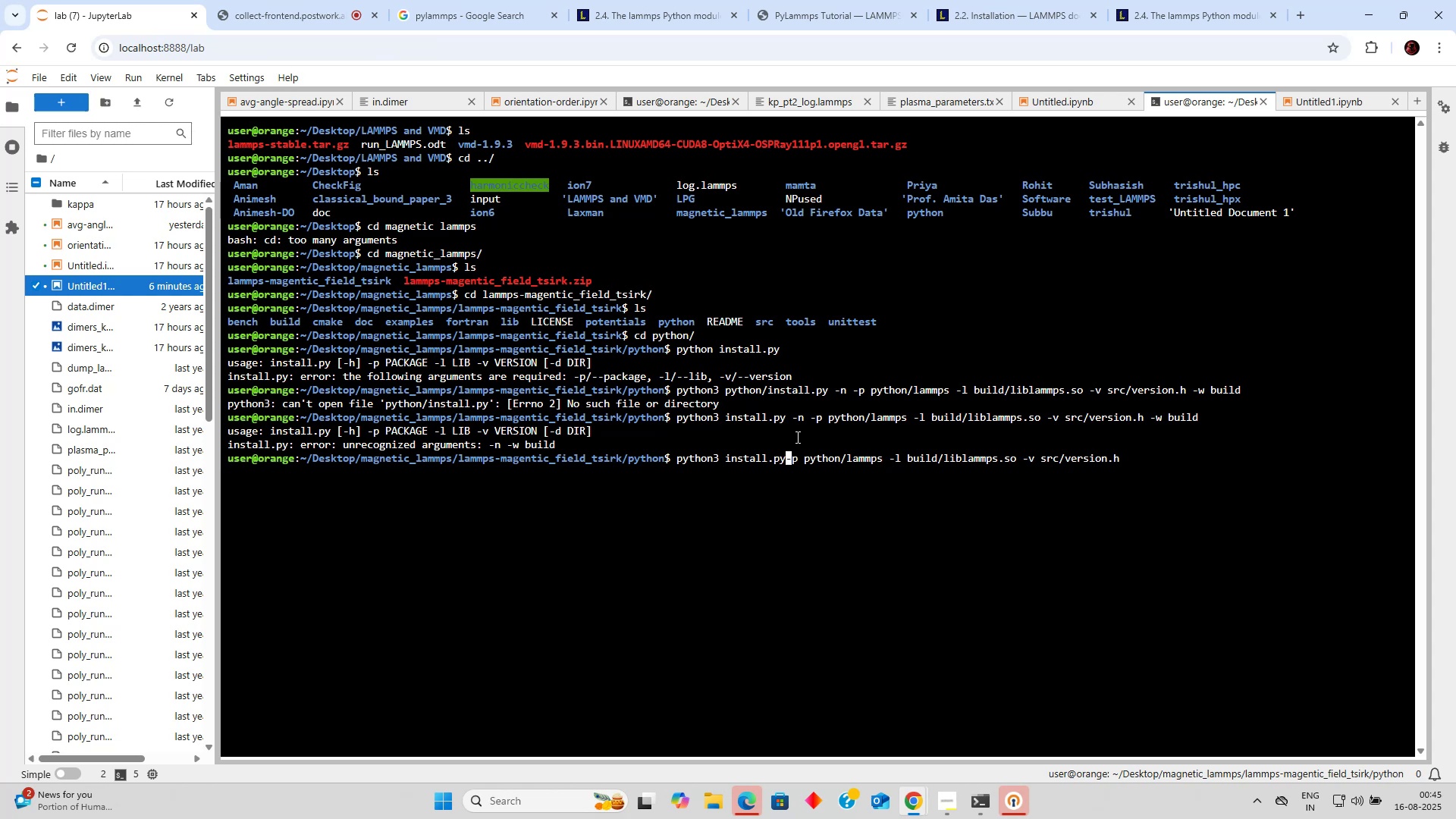 
key(Space)
 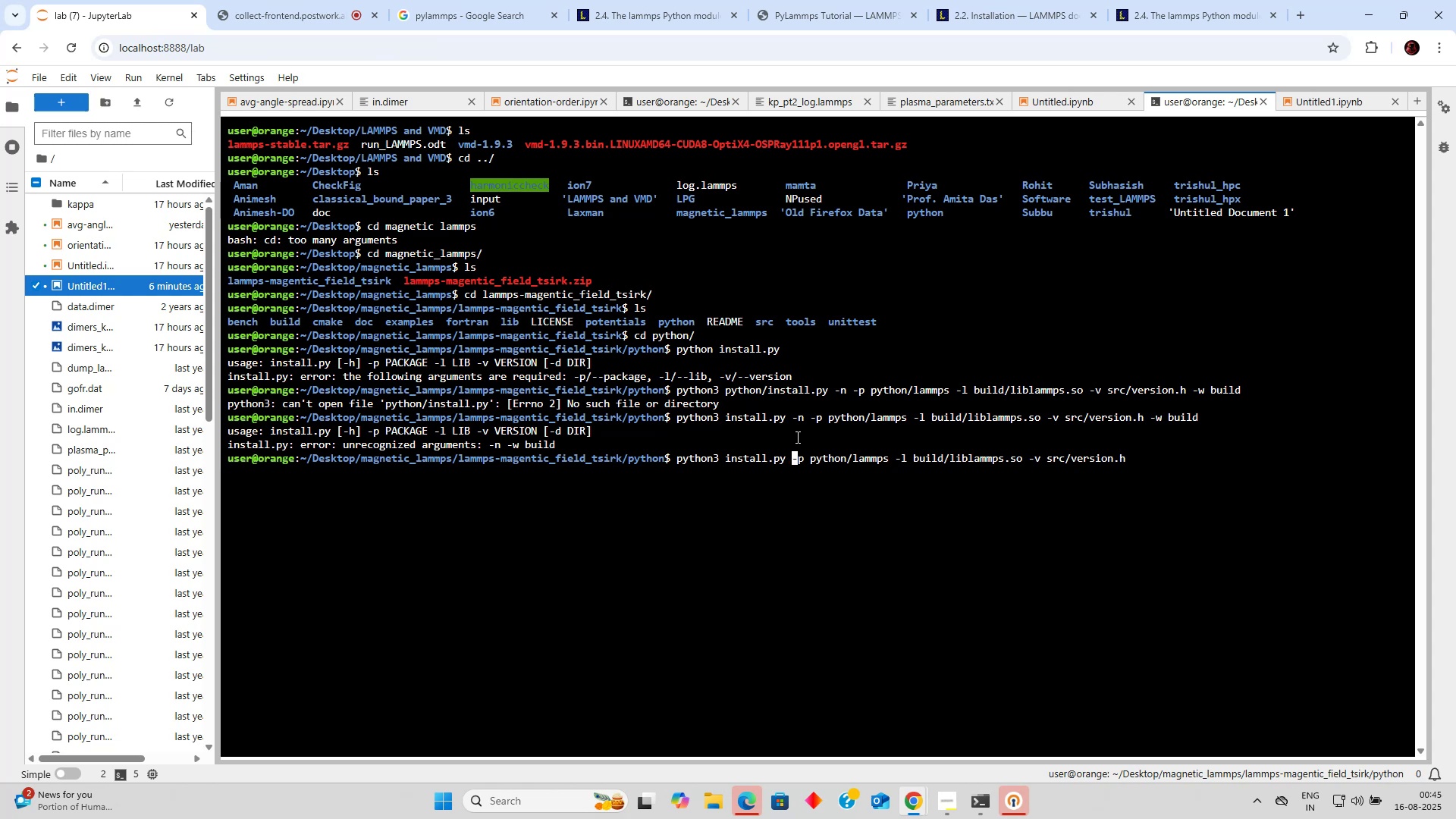 
key(Enter)
 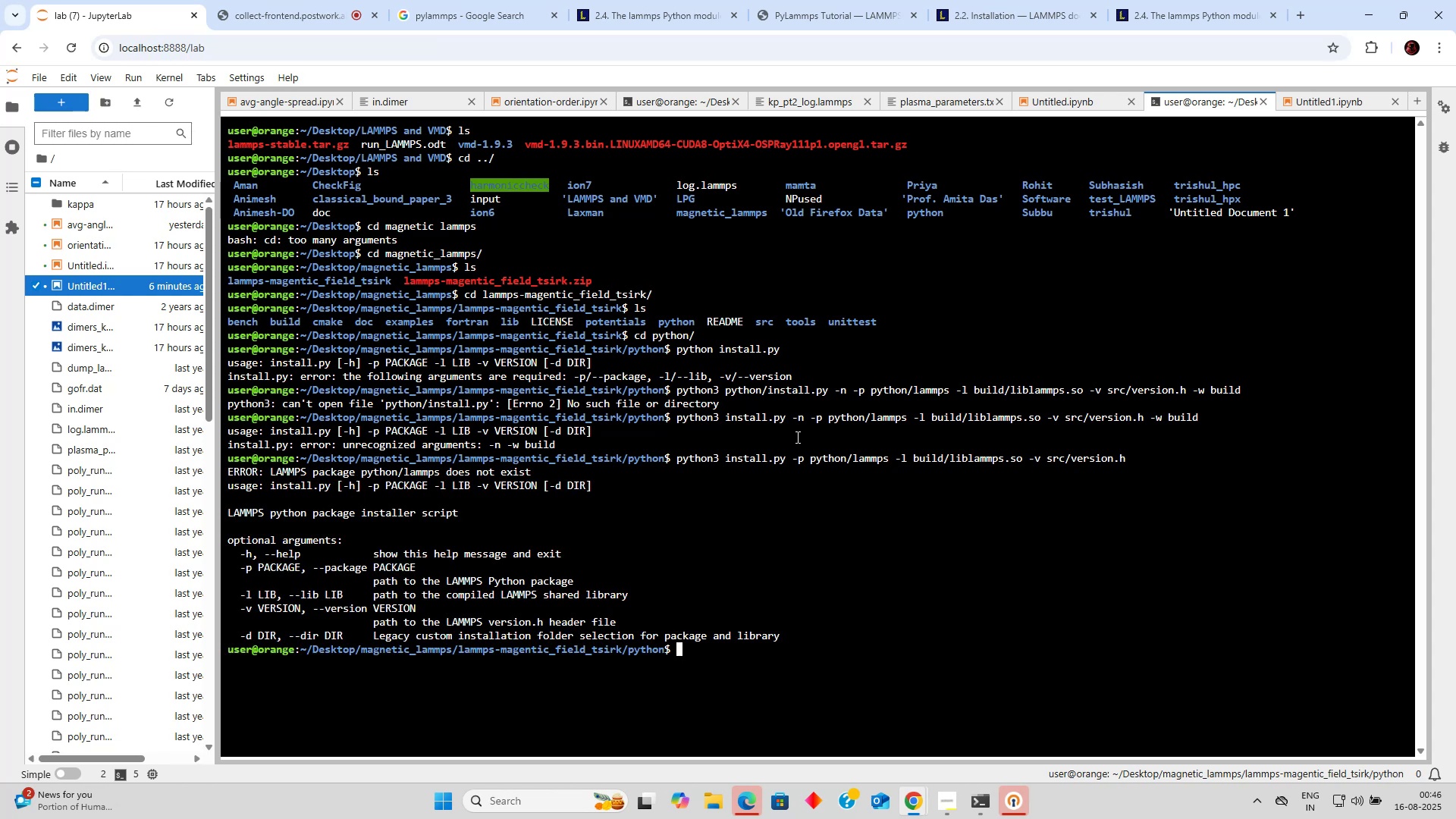 
wait(7.88)
 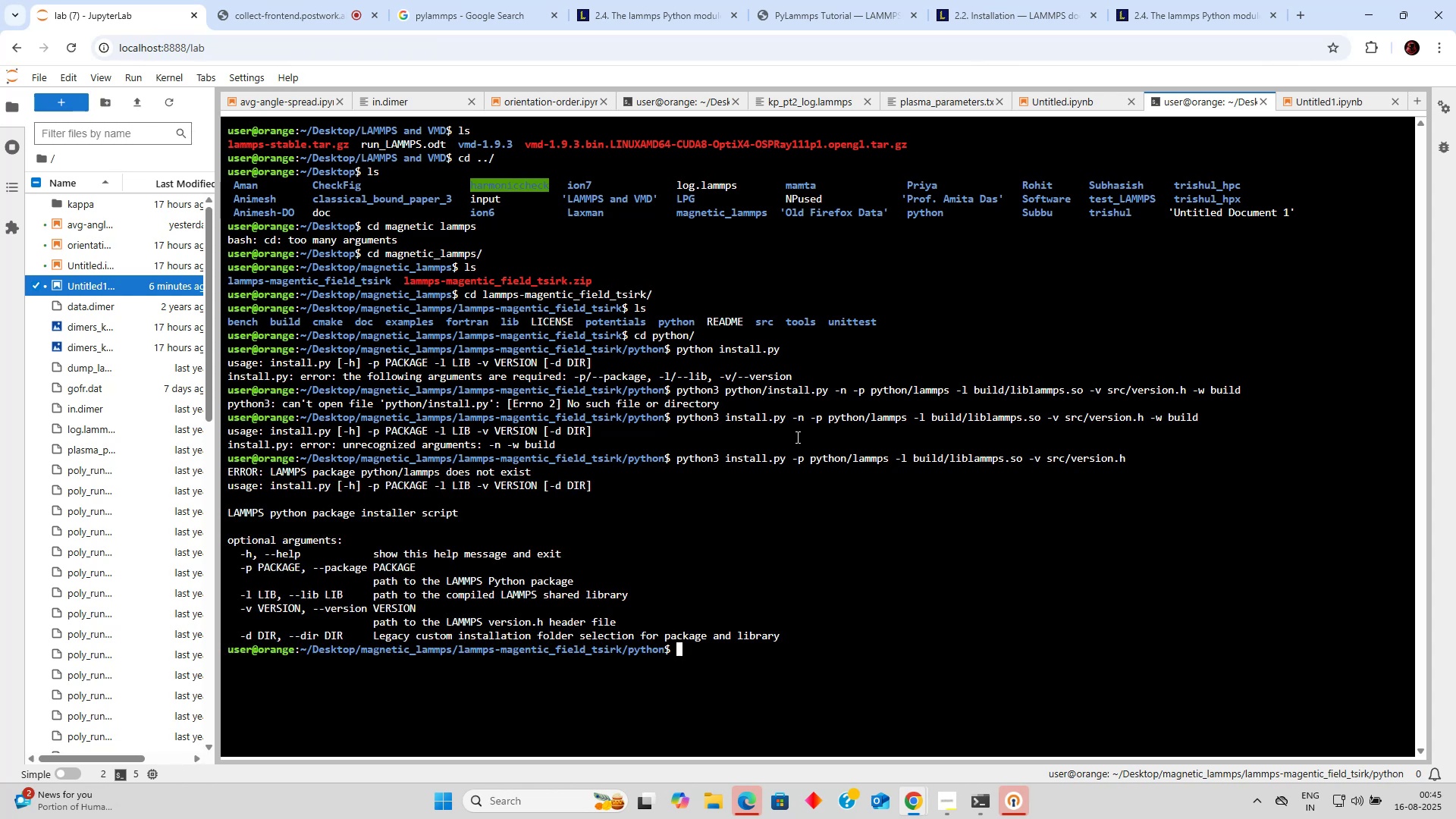 
key(ArrowUp)
 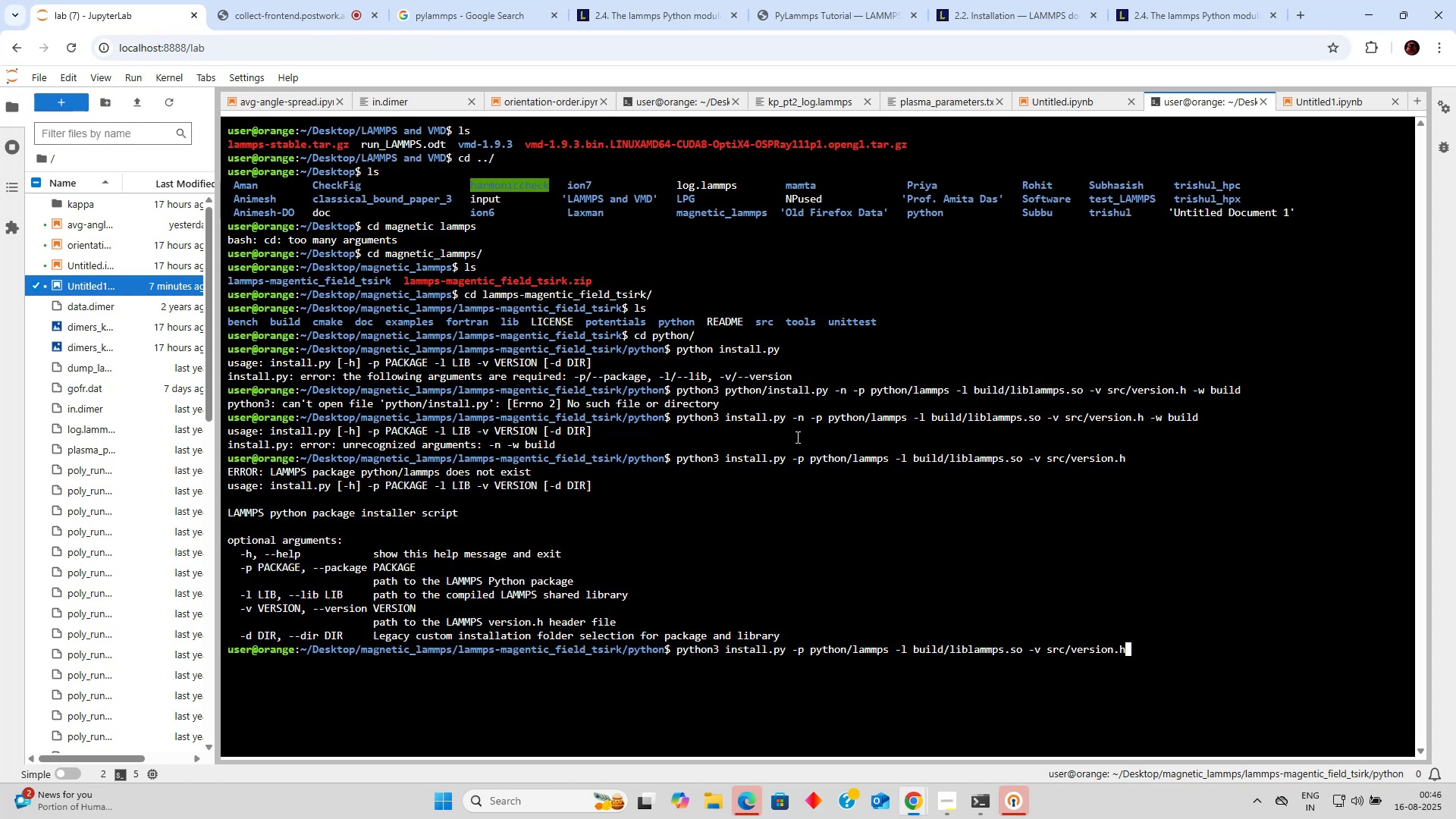 
hold_key(key=ArrowLeft, duration=1.53)
 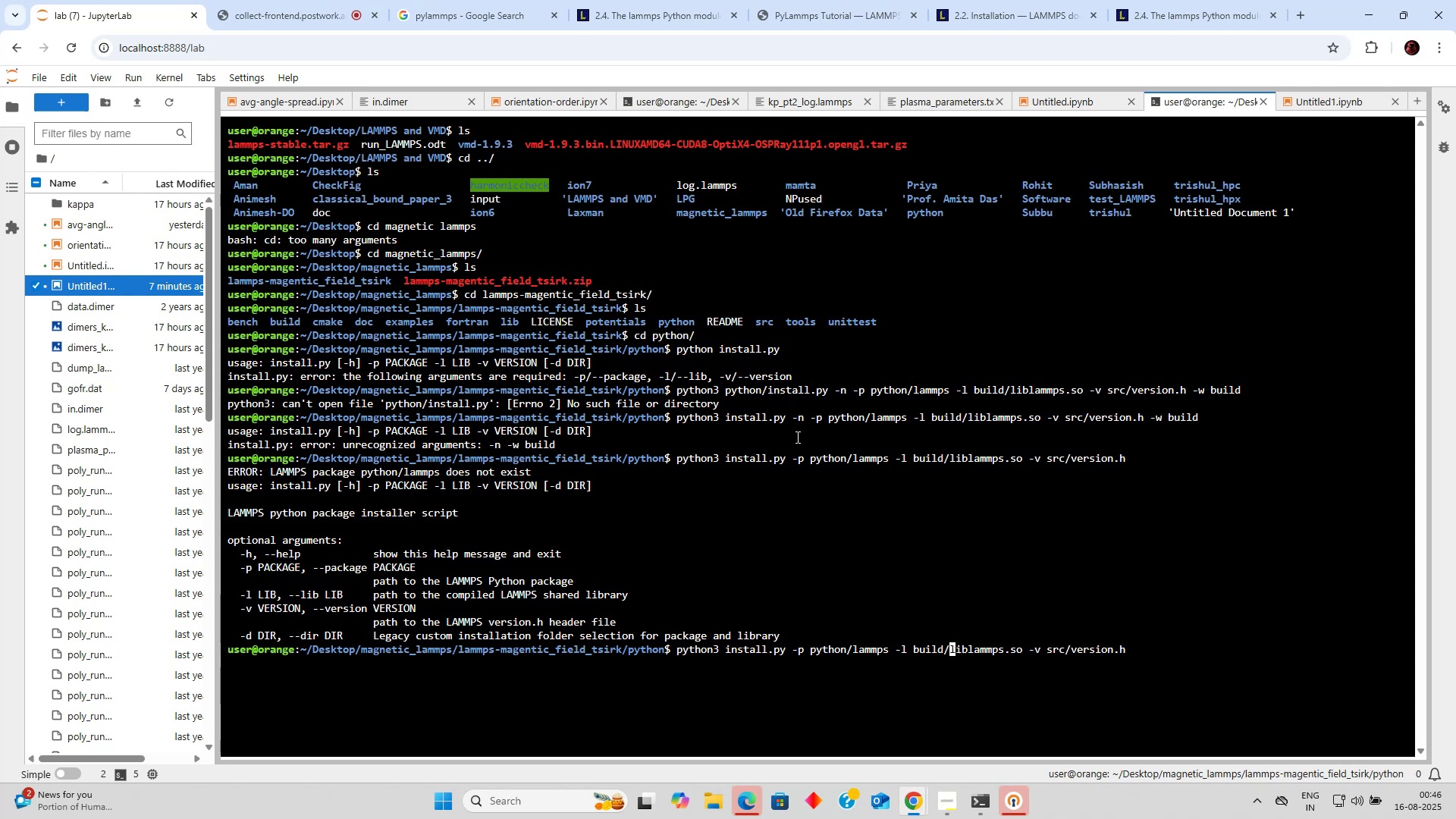 
key(ArrowLeft)
 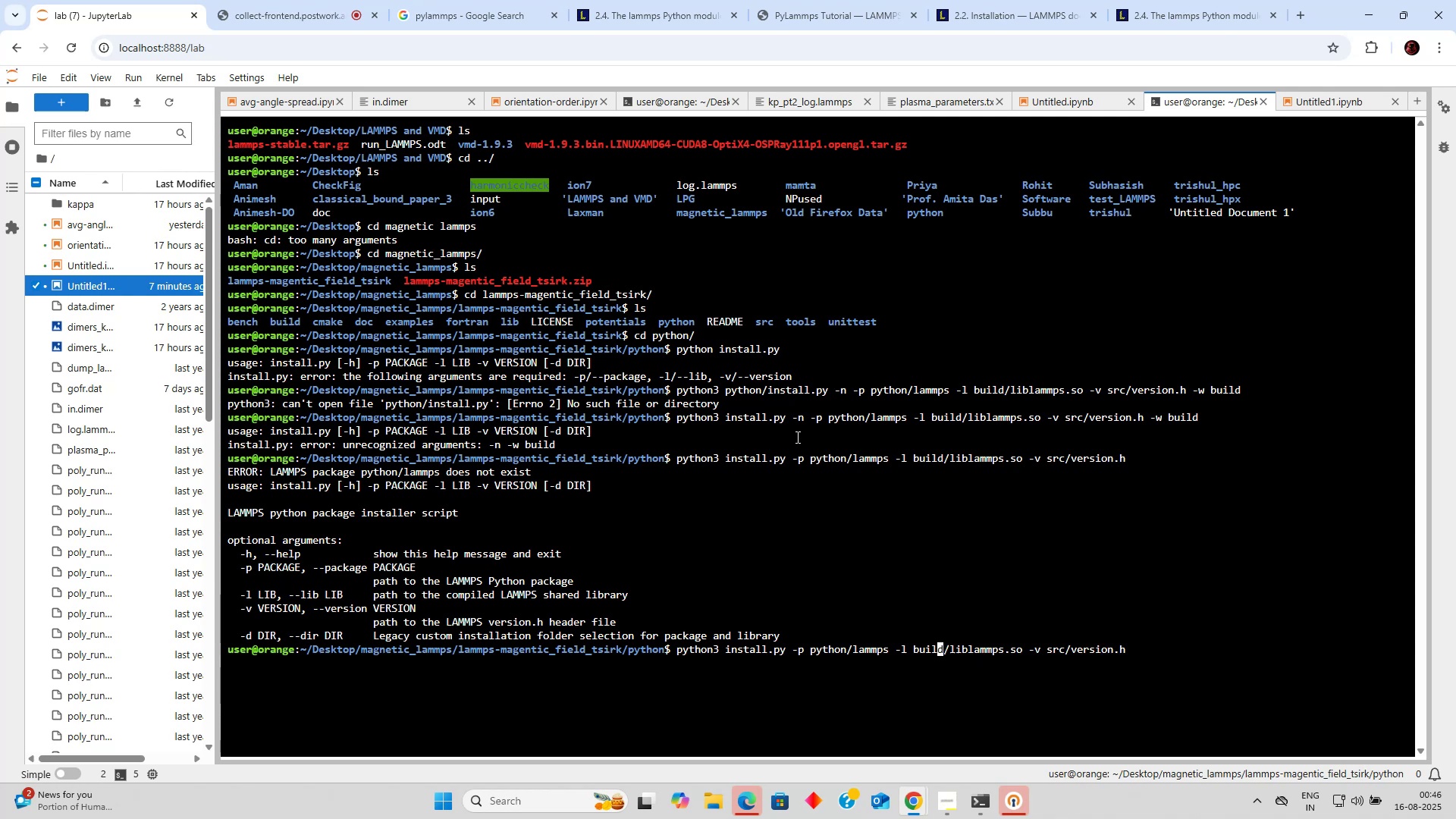 
key(ArrowLeft)
 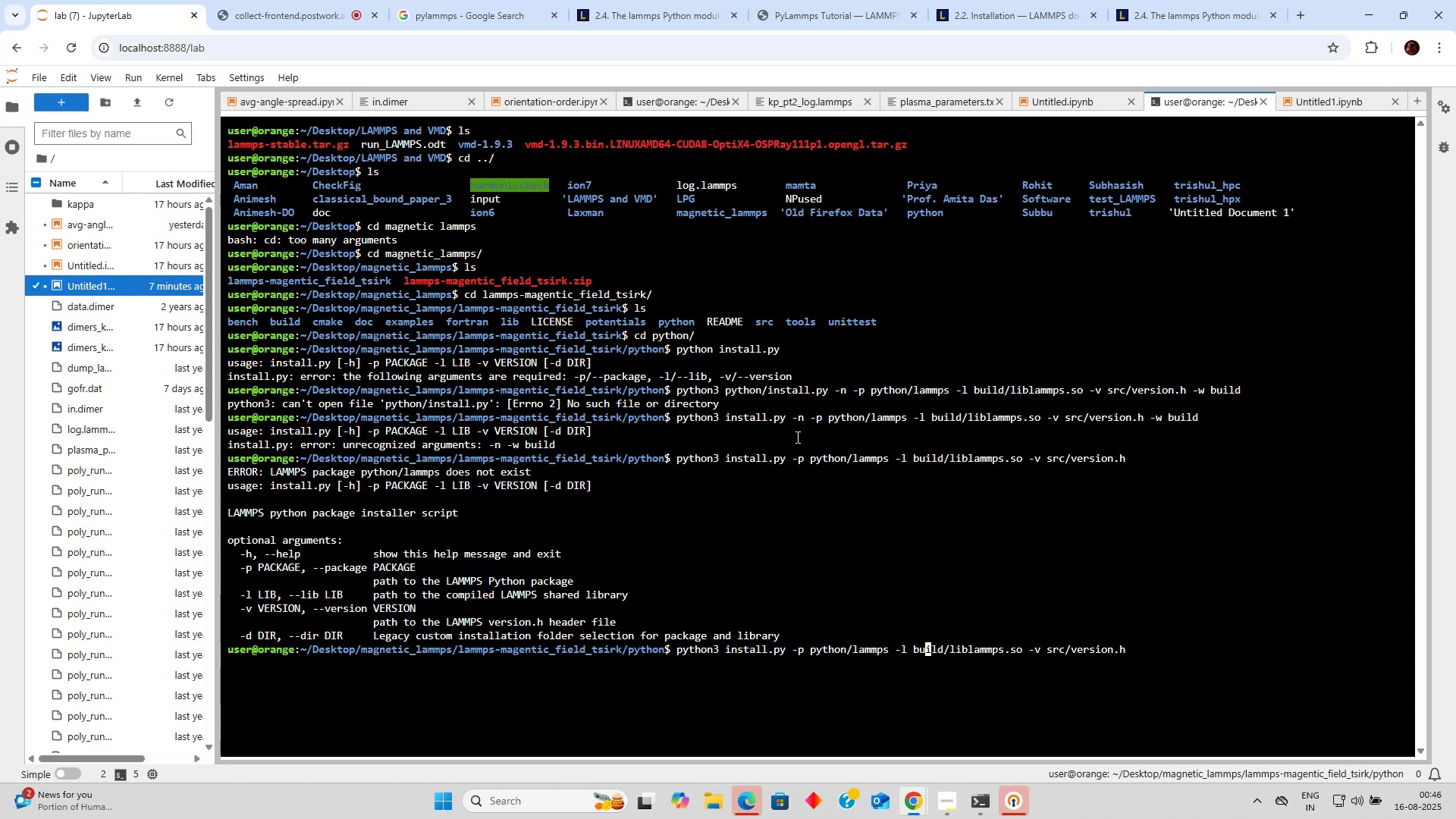 
key(ArrowLeft)
 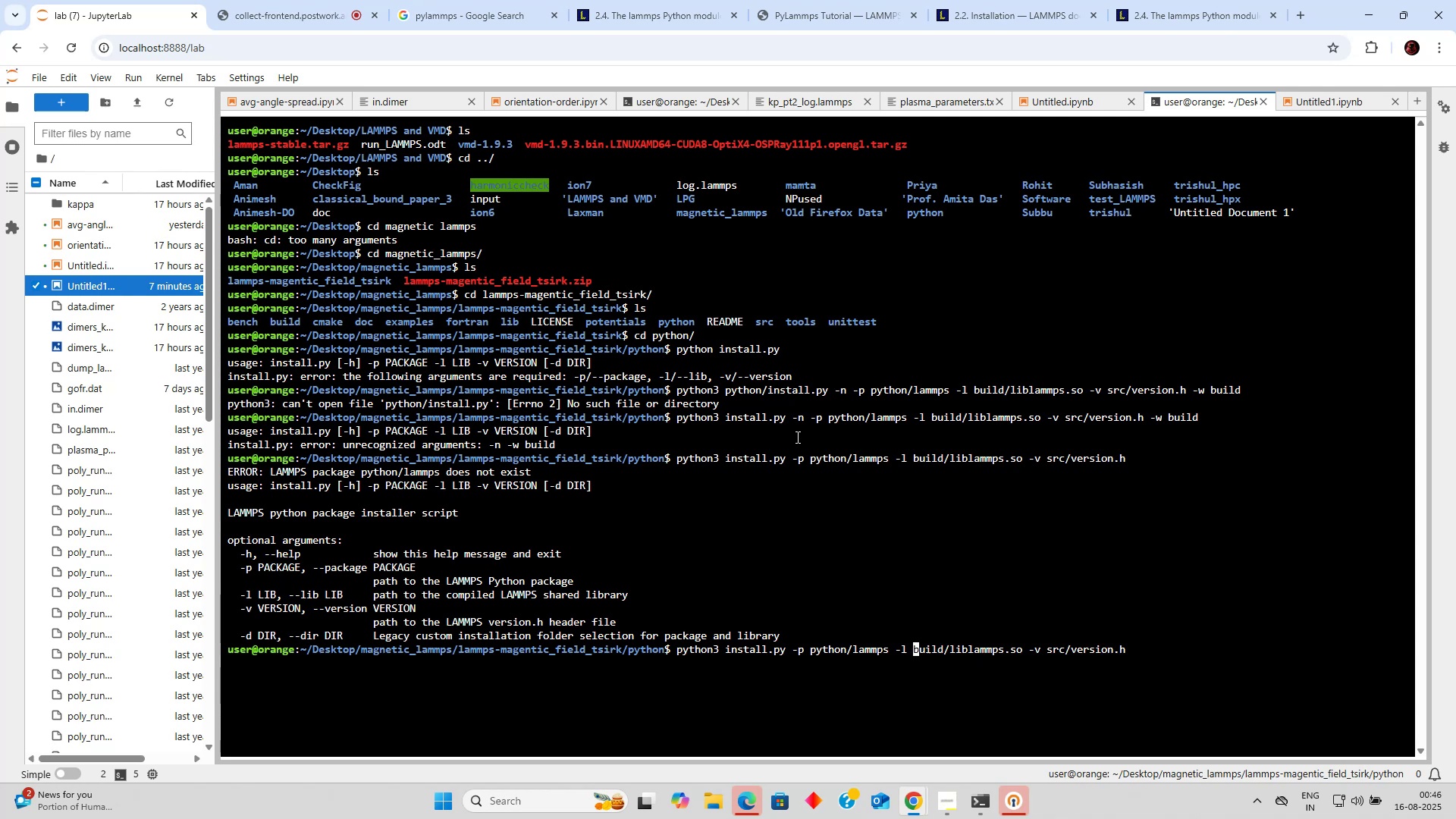 
key(ArrowLeft)
 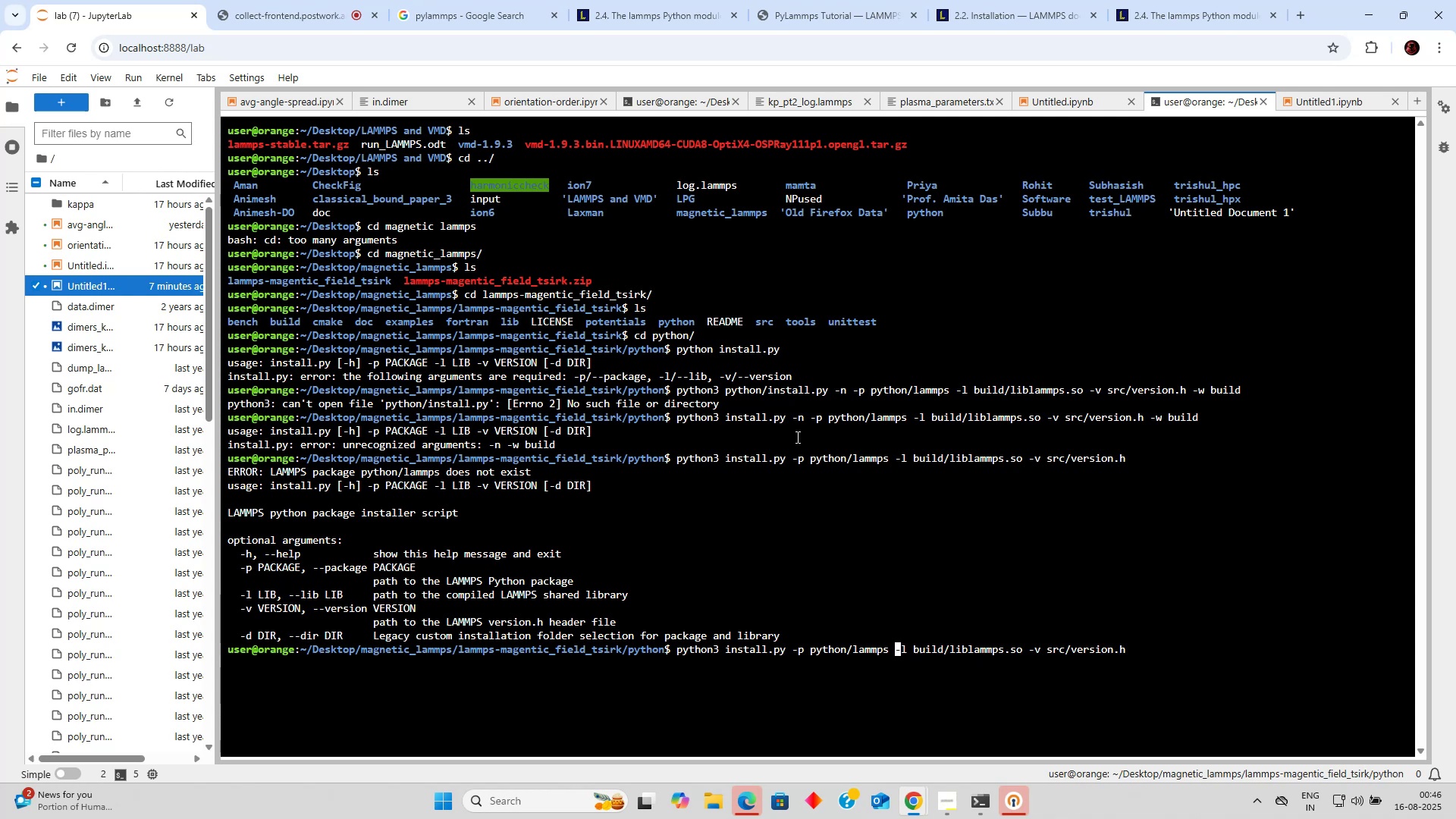 
key(ArrowLeft)
 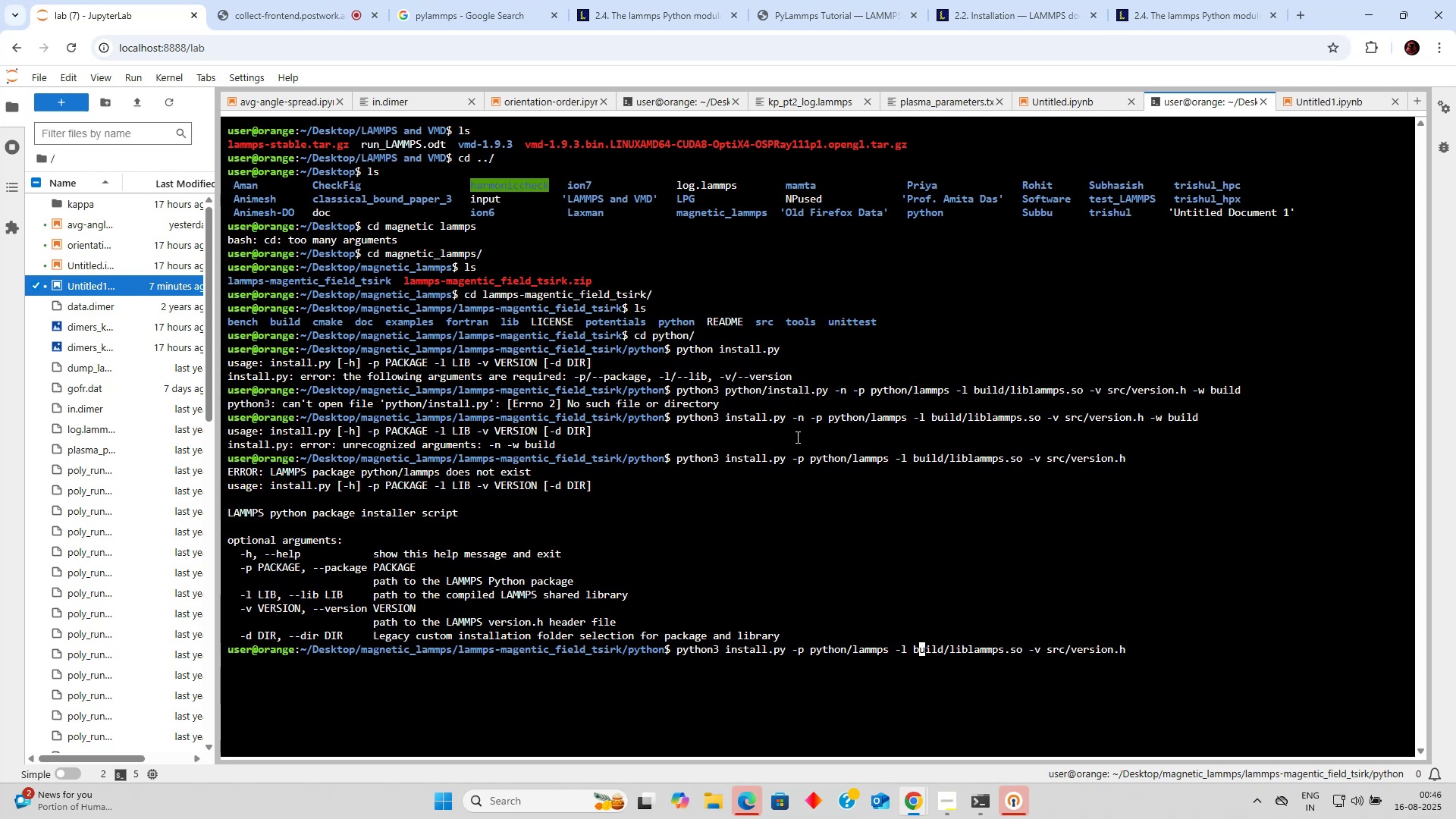 
key(ArrowLeft)
 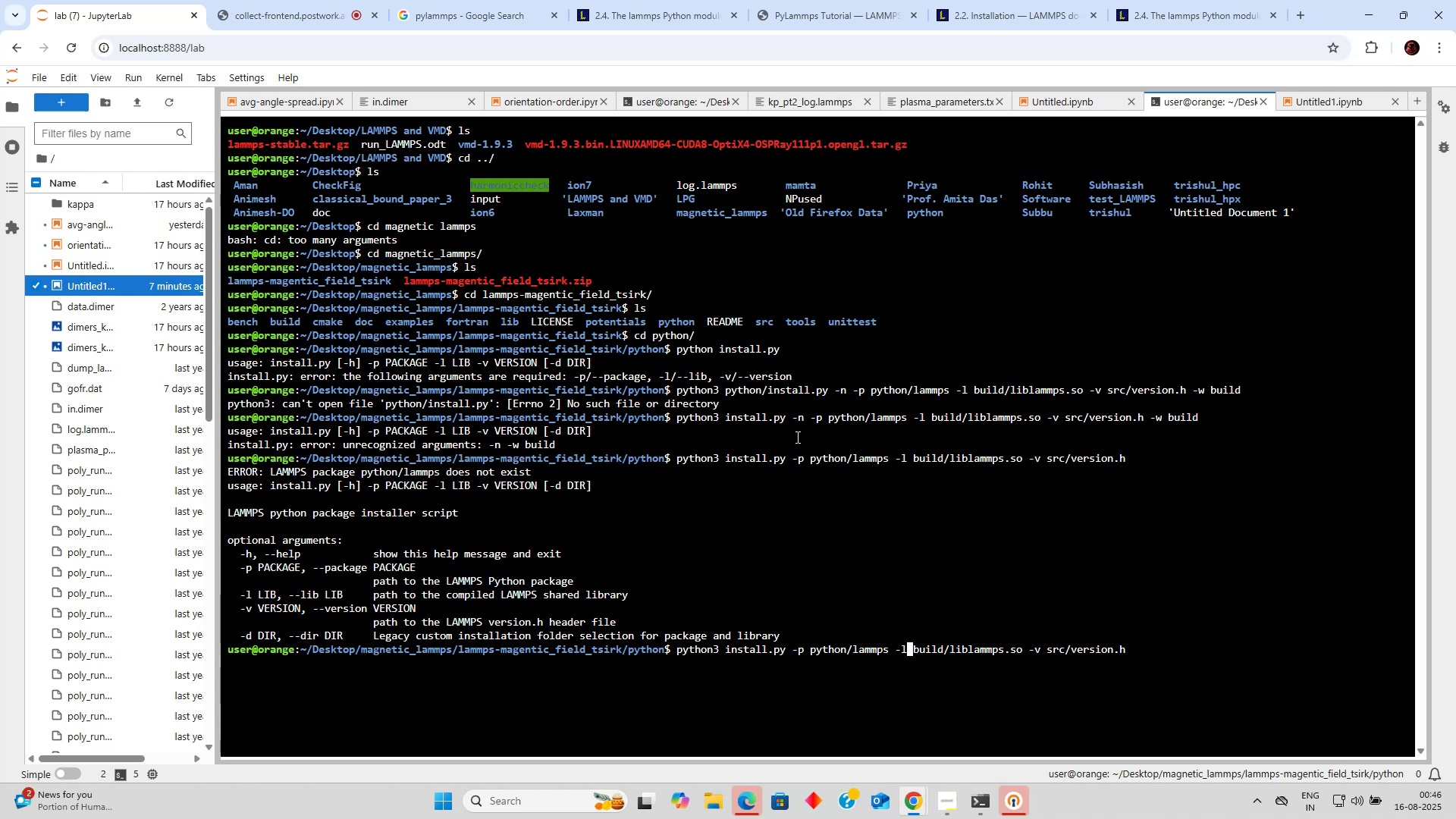 
key(ArrowLeft)
 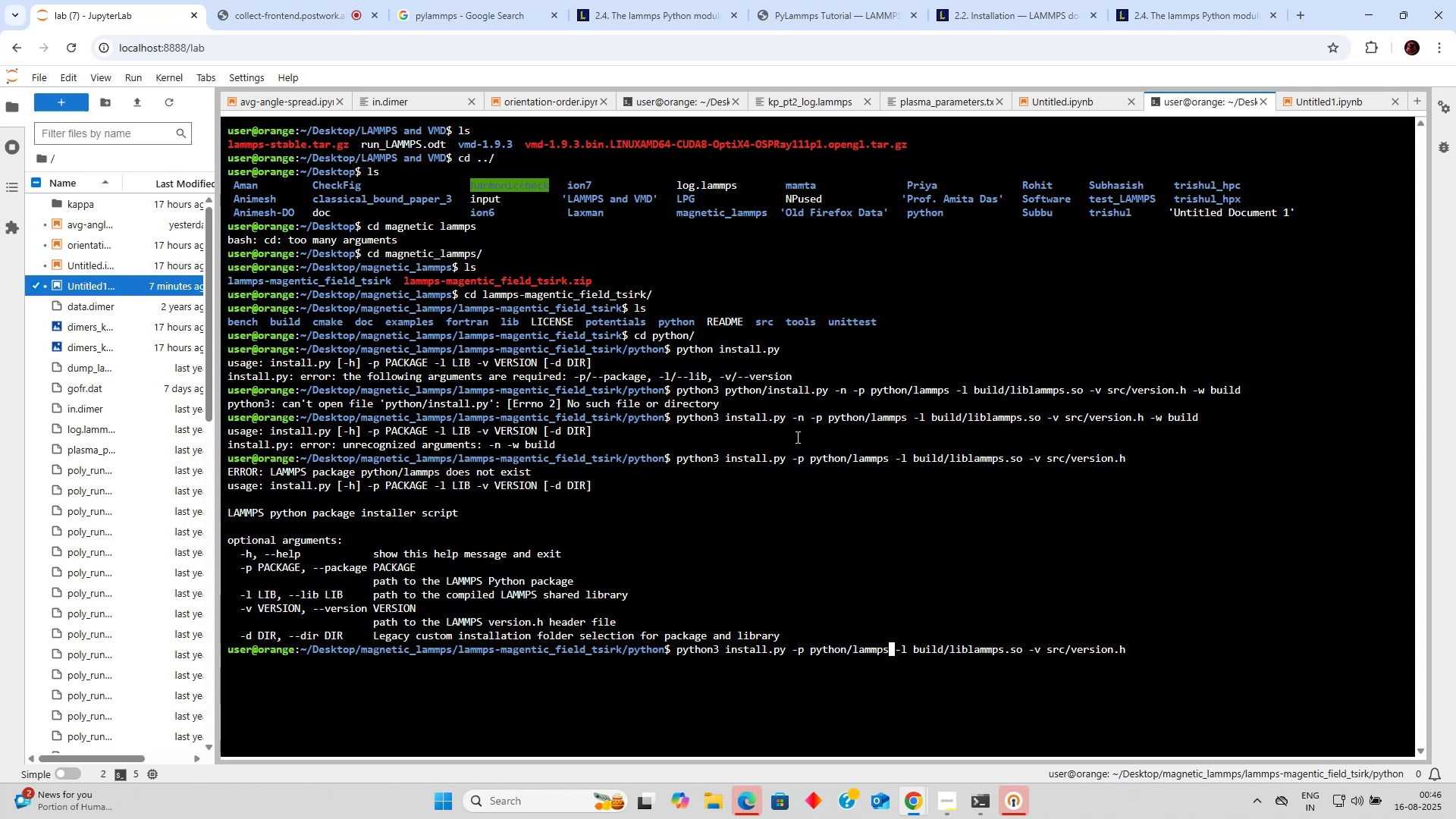 
key(ArrowLeft)
 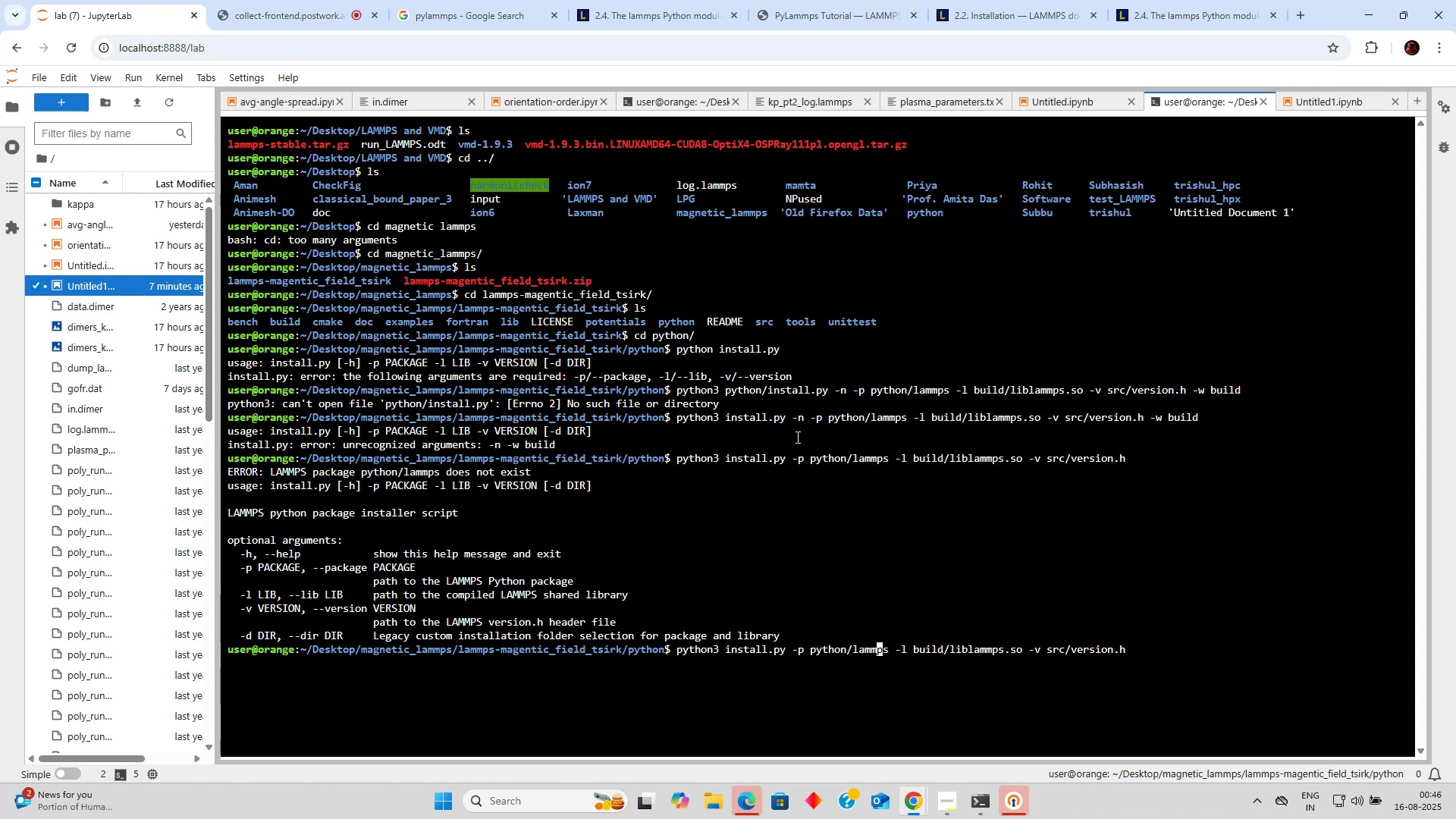 
hold_key(key=ArrowLeft, duration=0.48)
 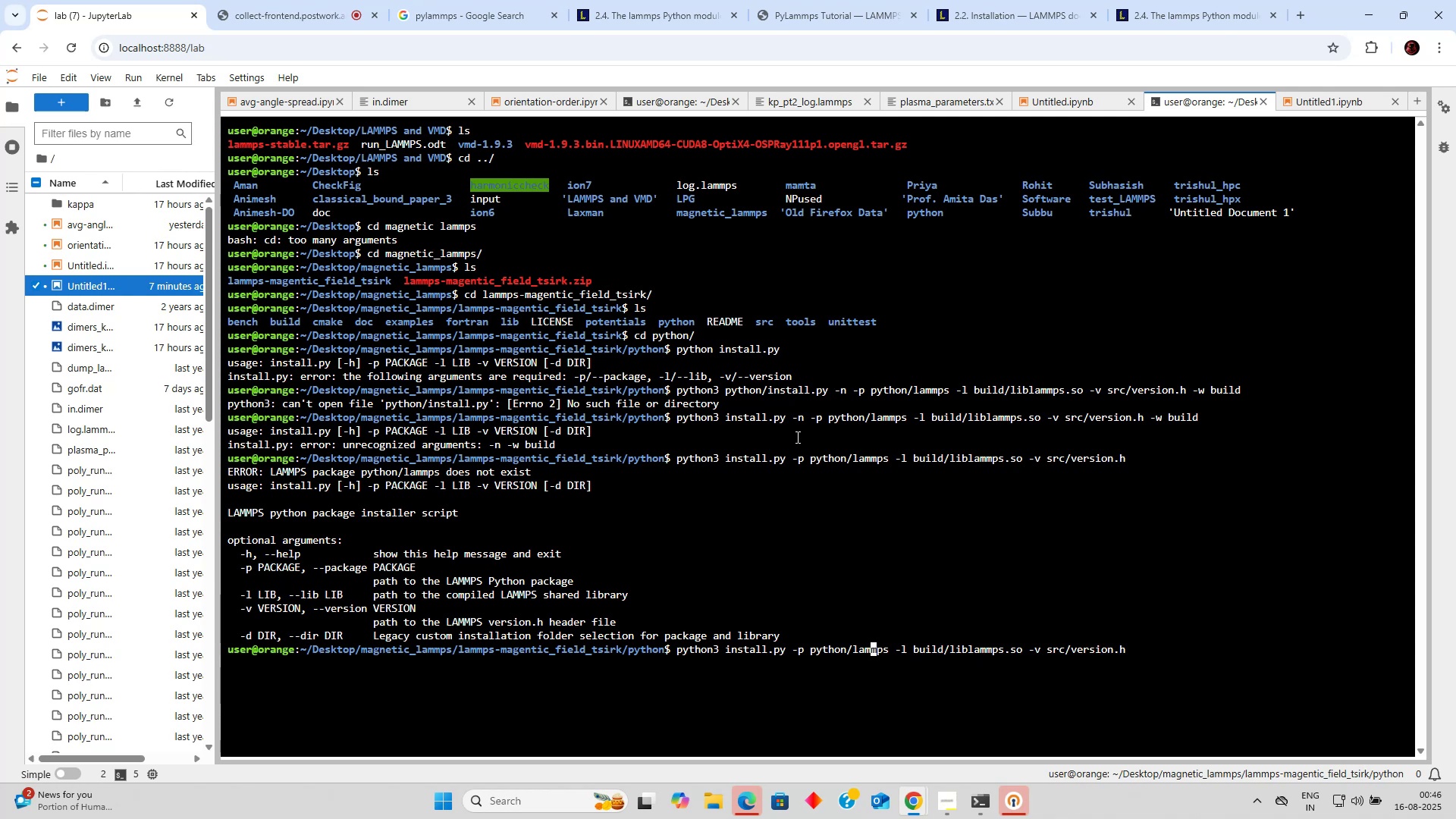 
key(ArrowLeft)
 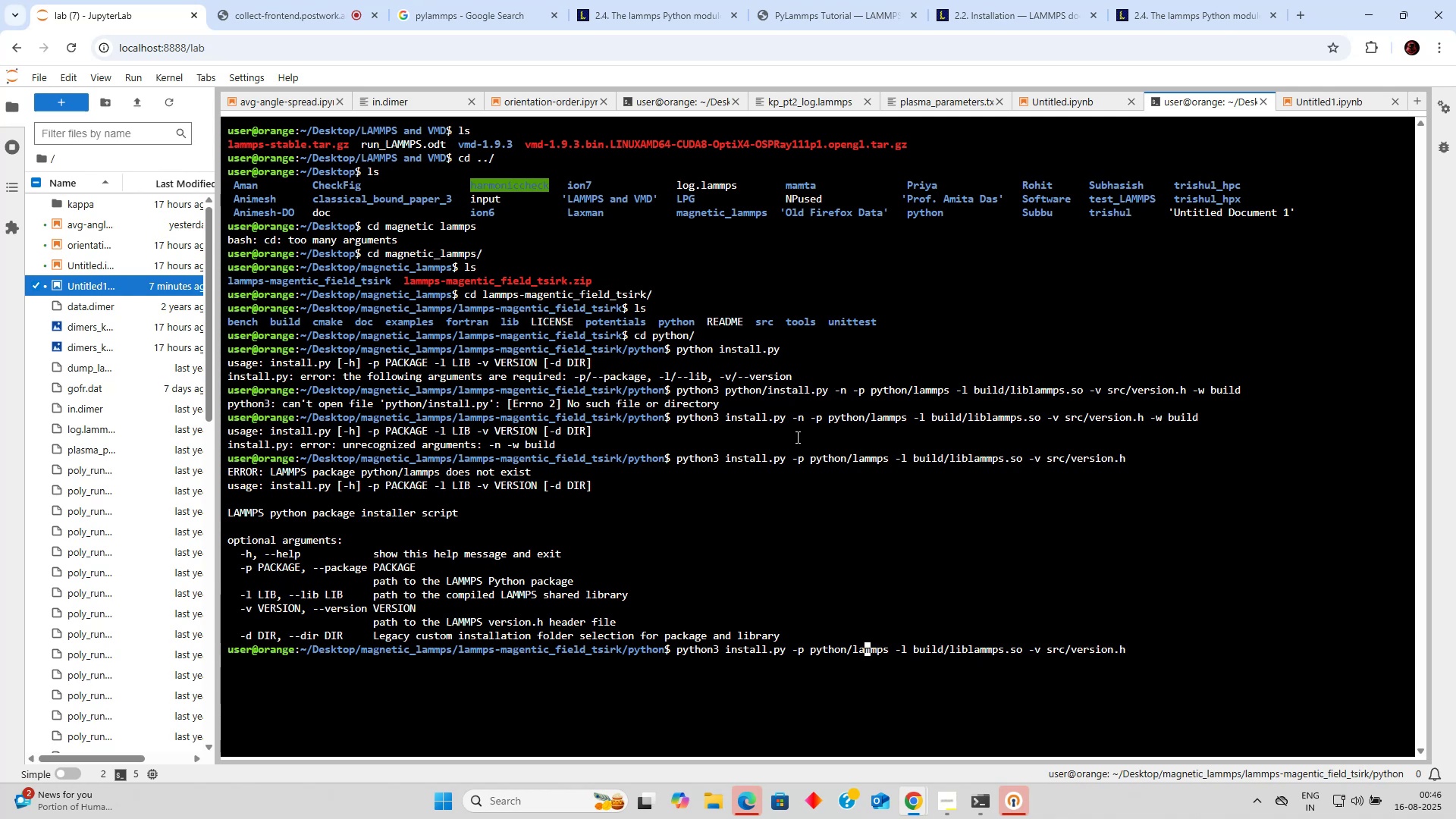 
key(ArrowLeft)
 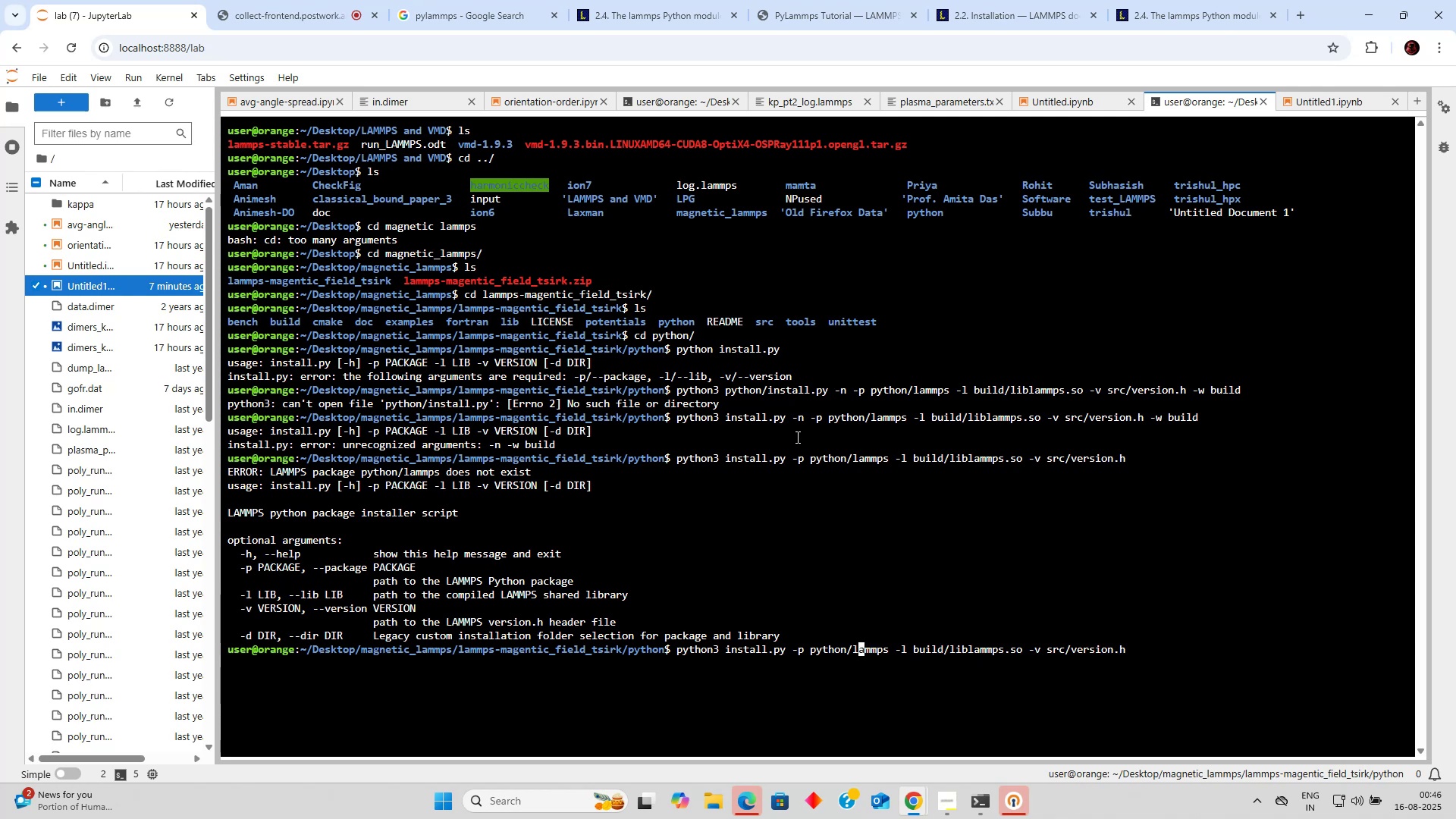 
key(ArrowLeft)
 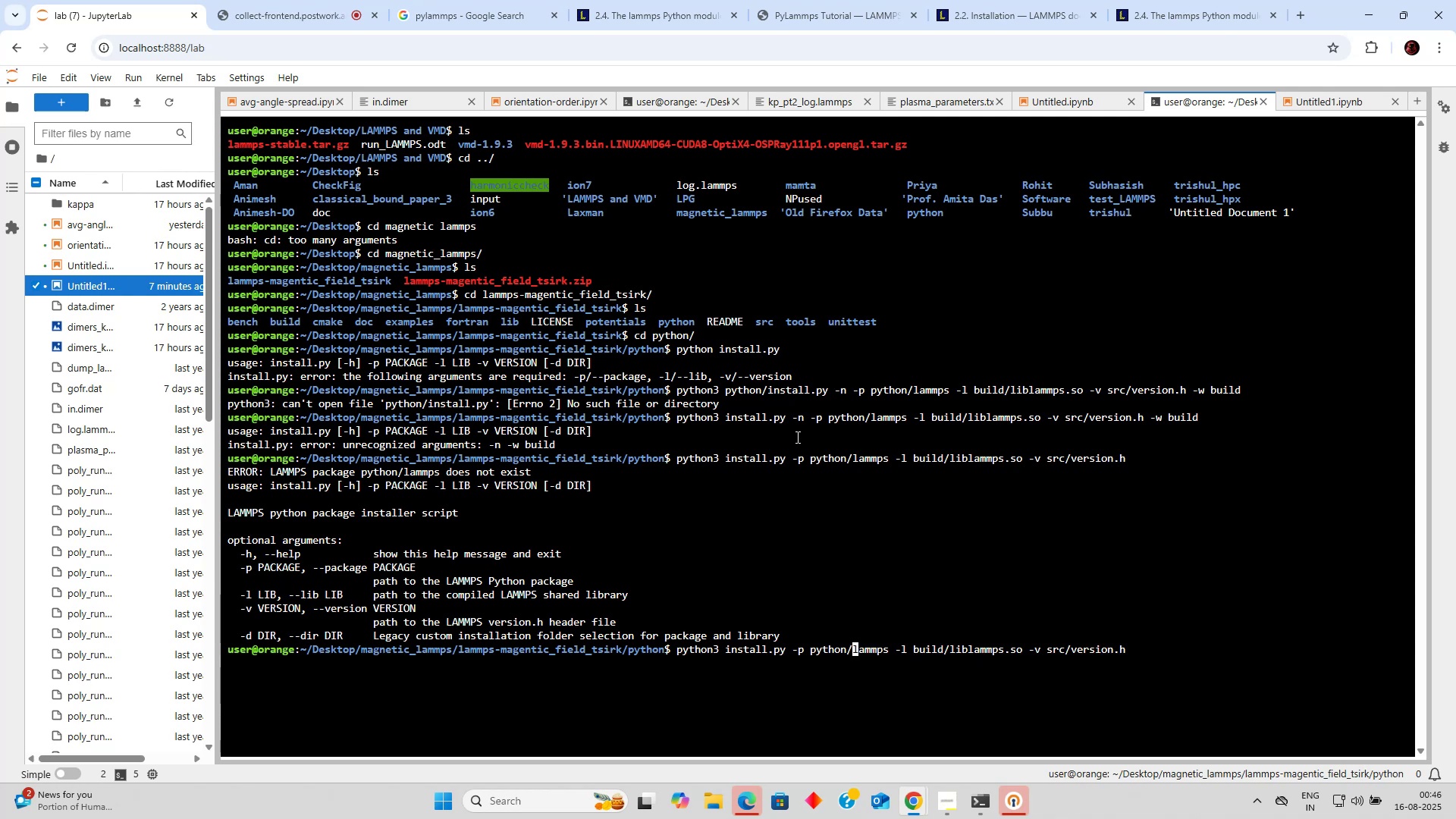 
key(Backspace)
 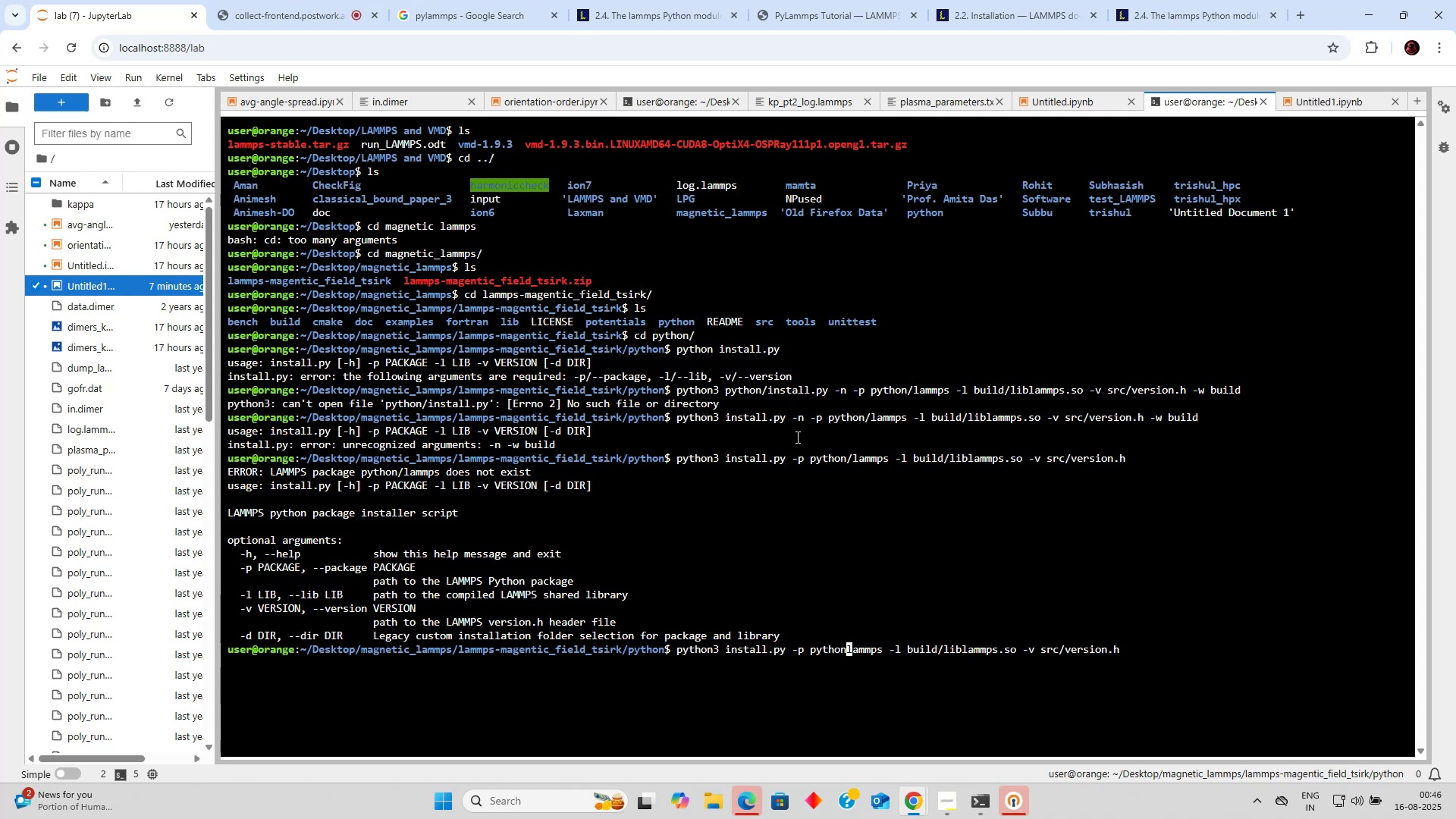 
key(Backspace)
 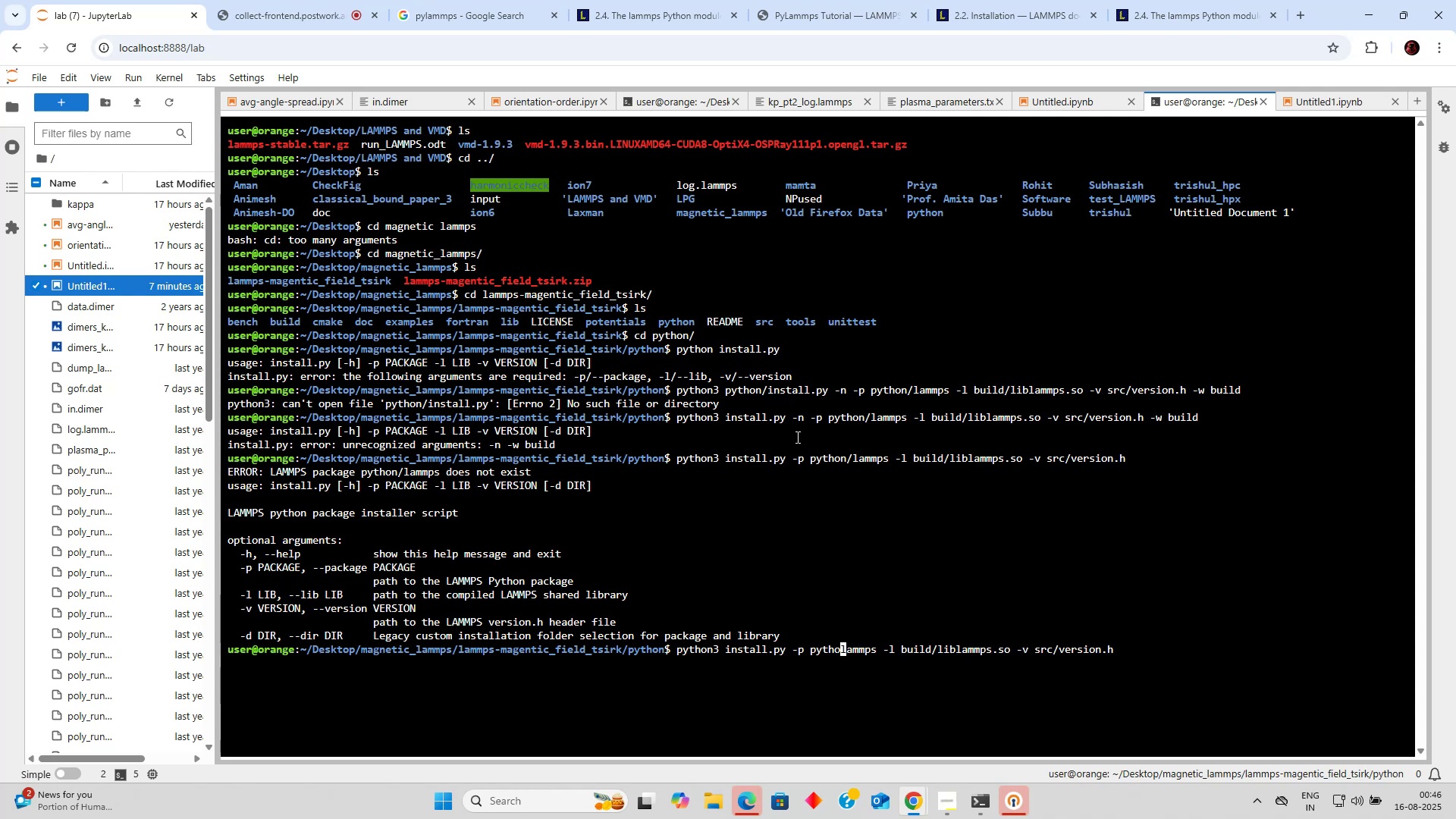 
key(Backspace)
 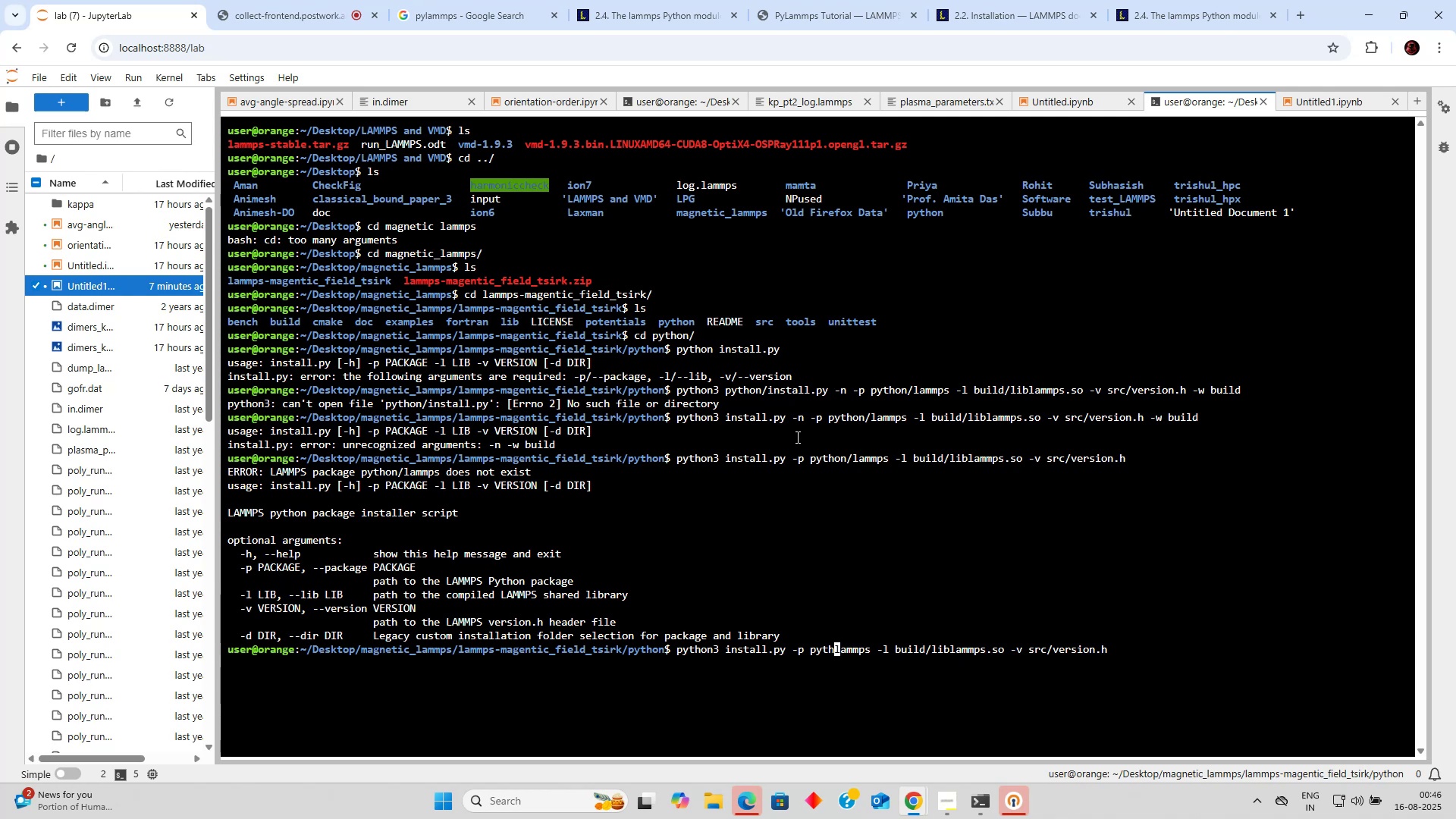 
key(Backspace)
 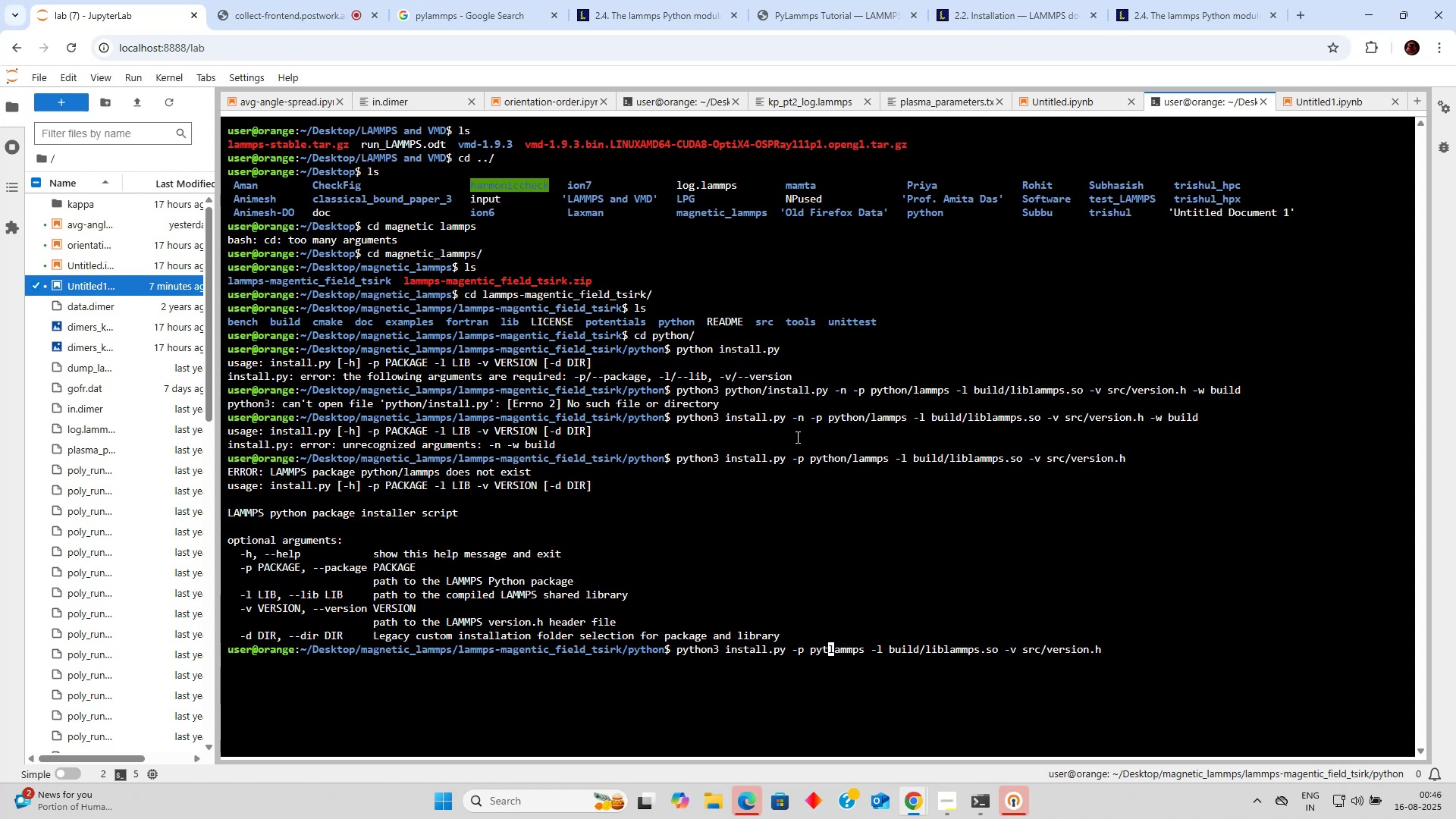 
key(Backspace)
 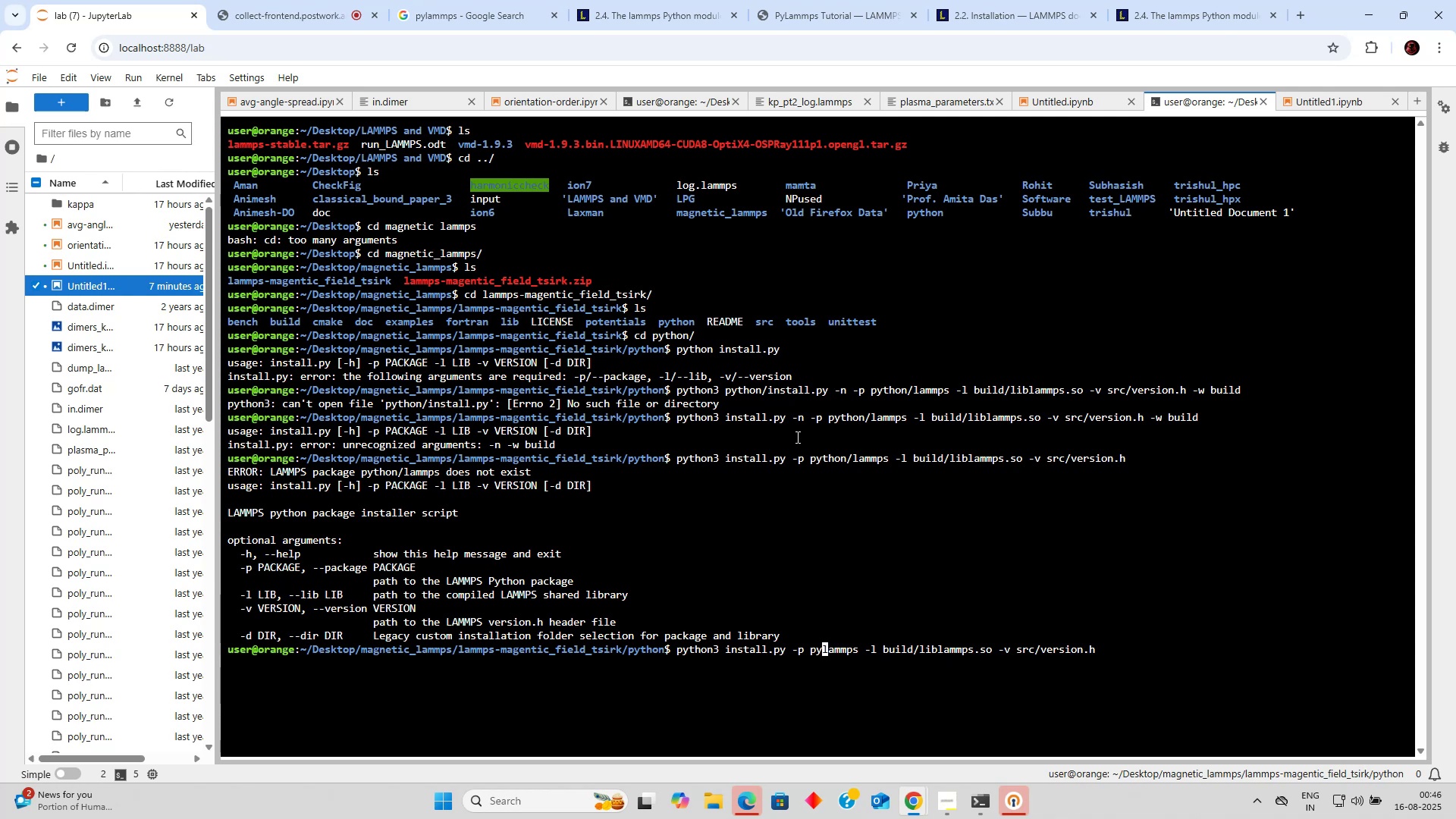 
key(Backspace)
 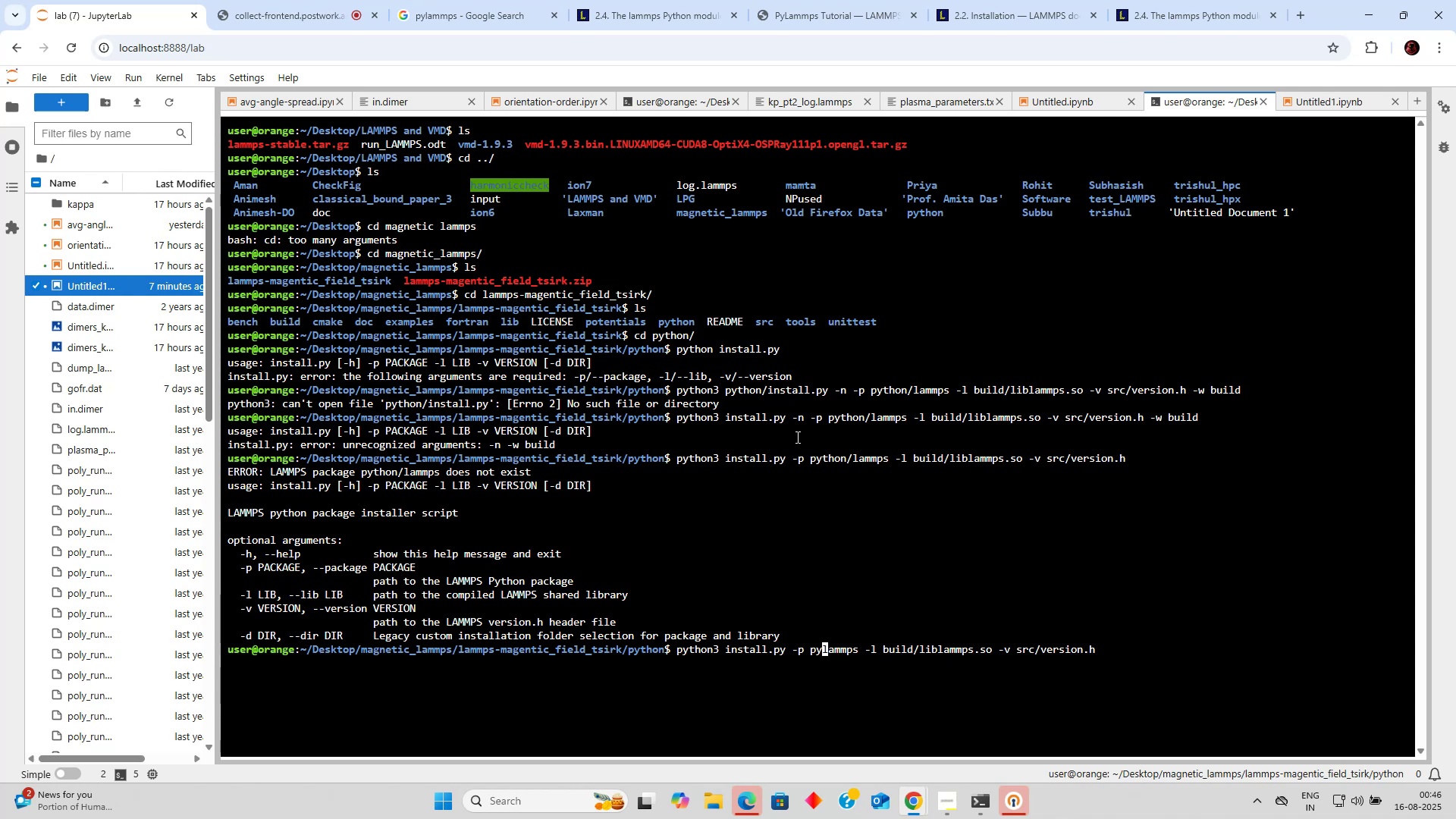 
key(Backspace)
 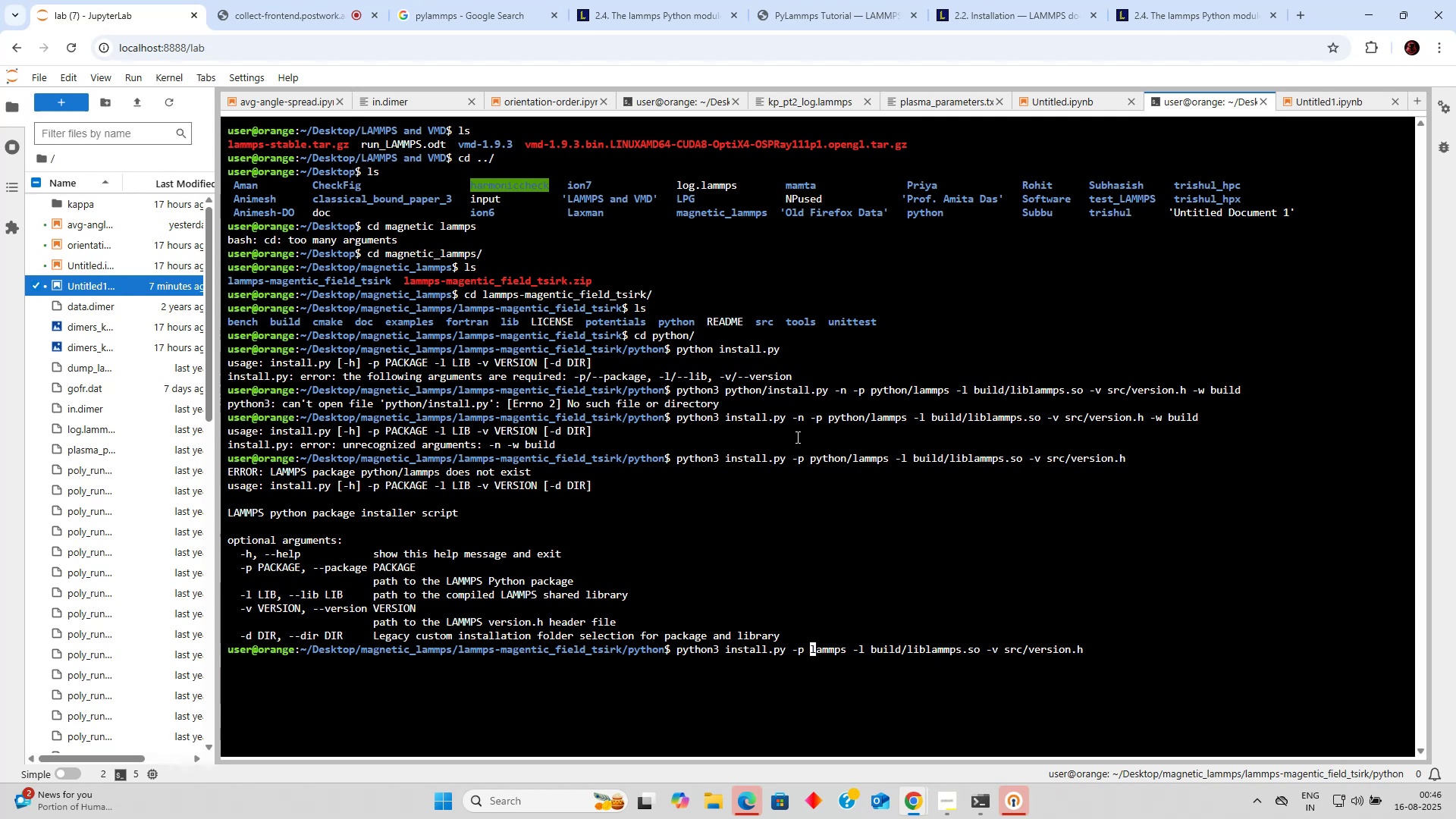 
key(ArrowRight)
 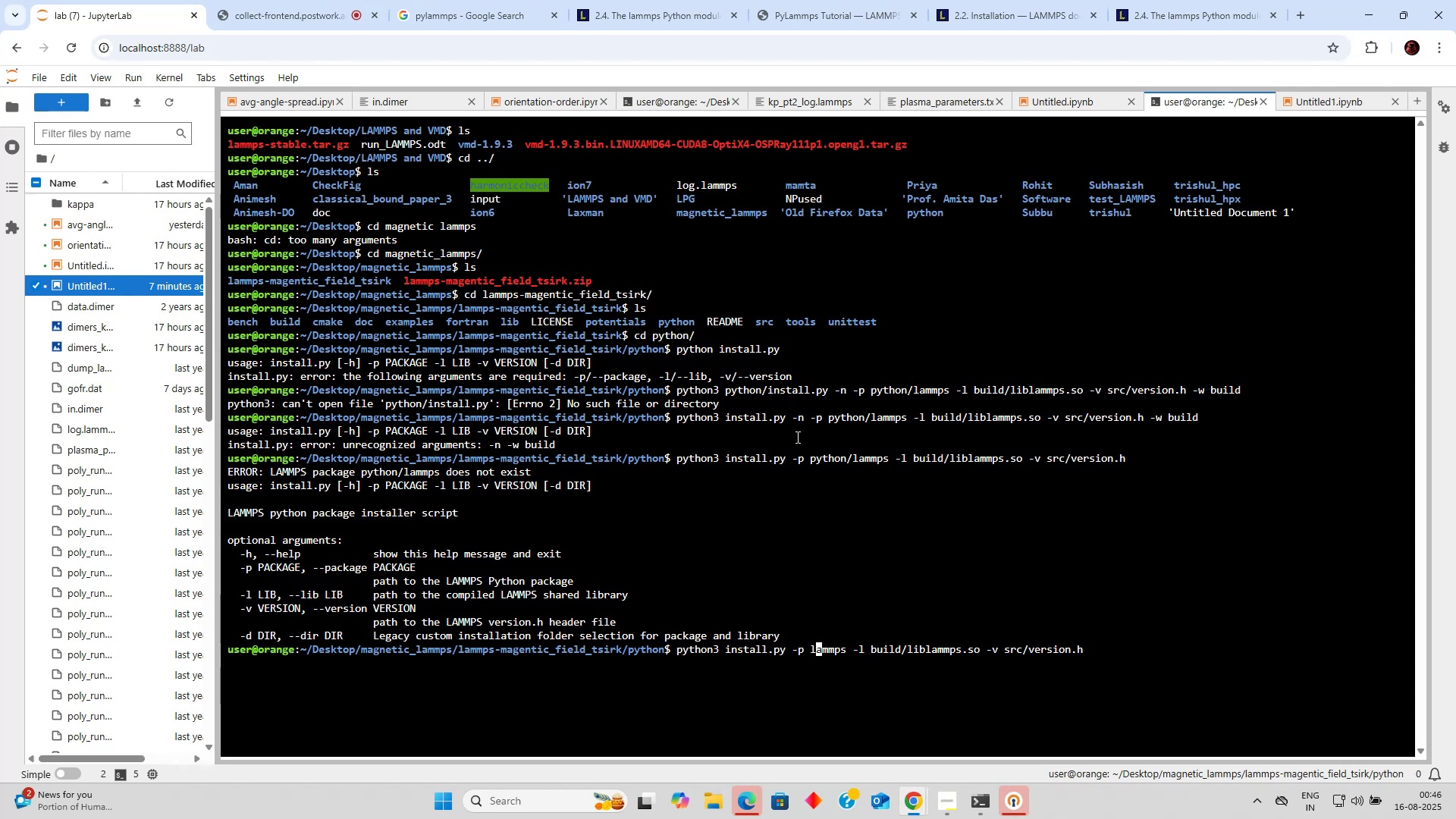 
key(ArrowRight)
 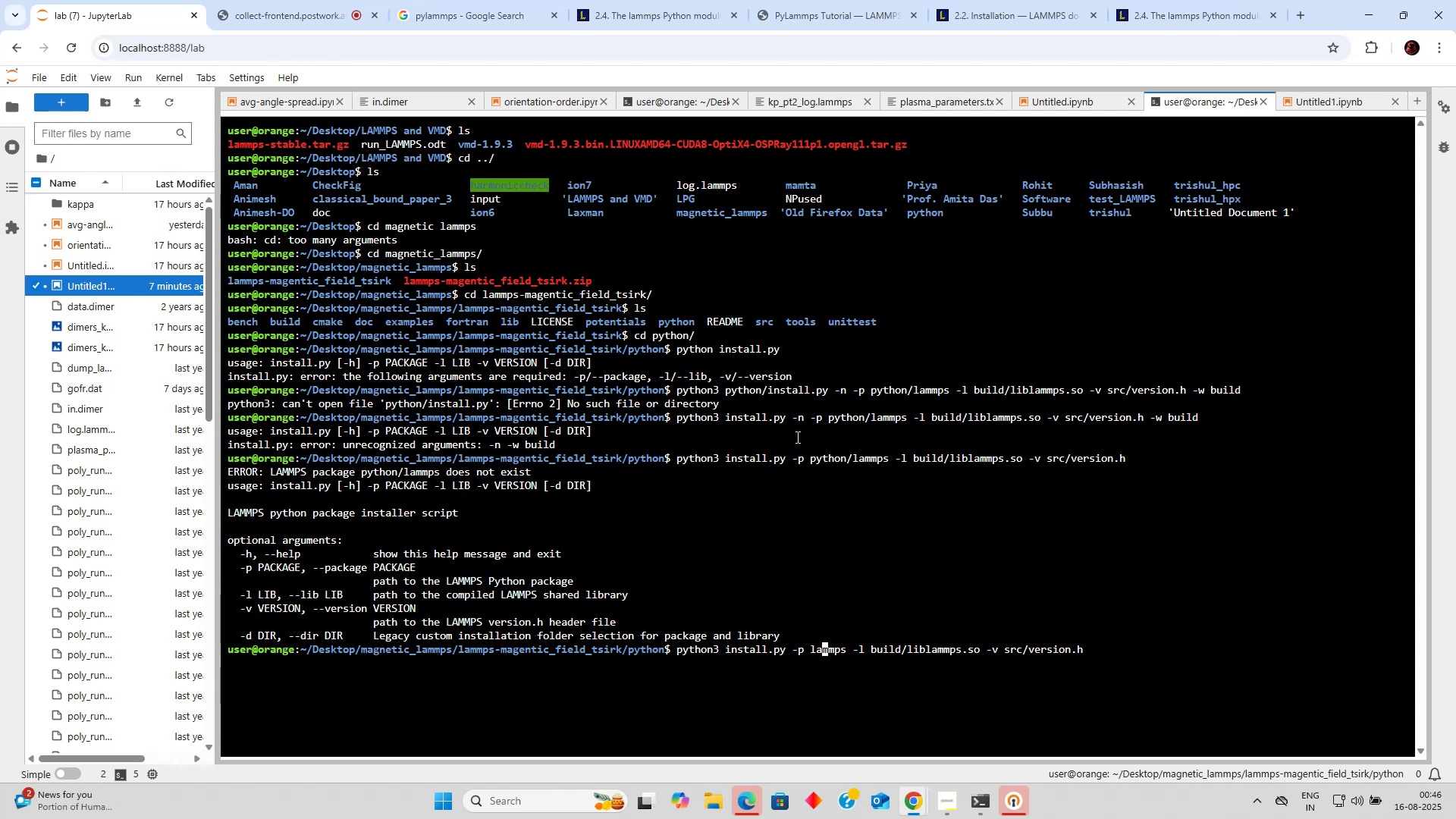 
key(ArrowRight)
 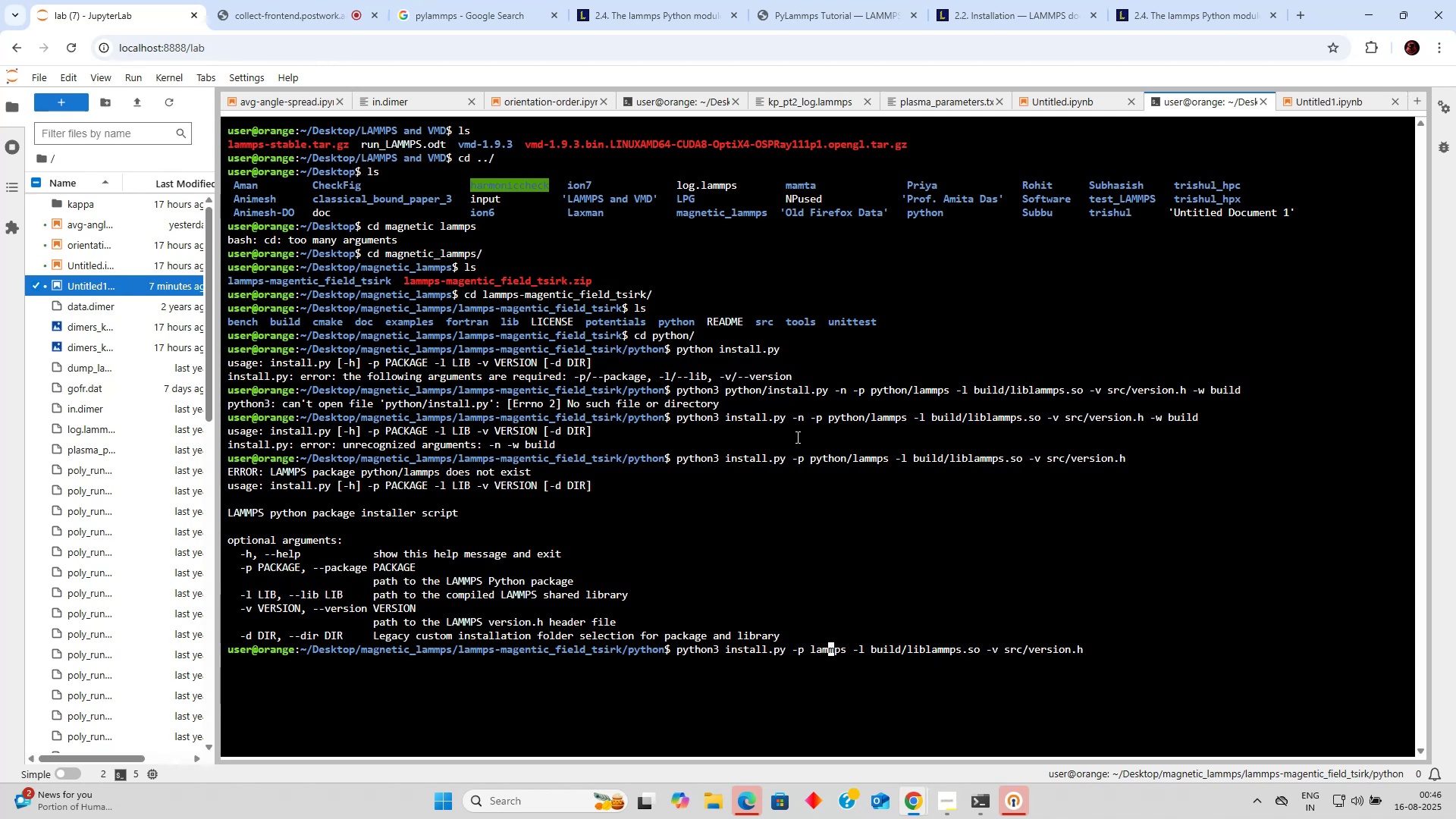 
key(ArrowRight)
 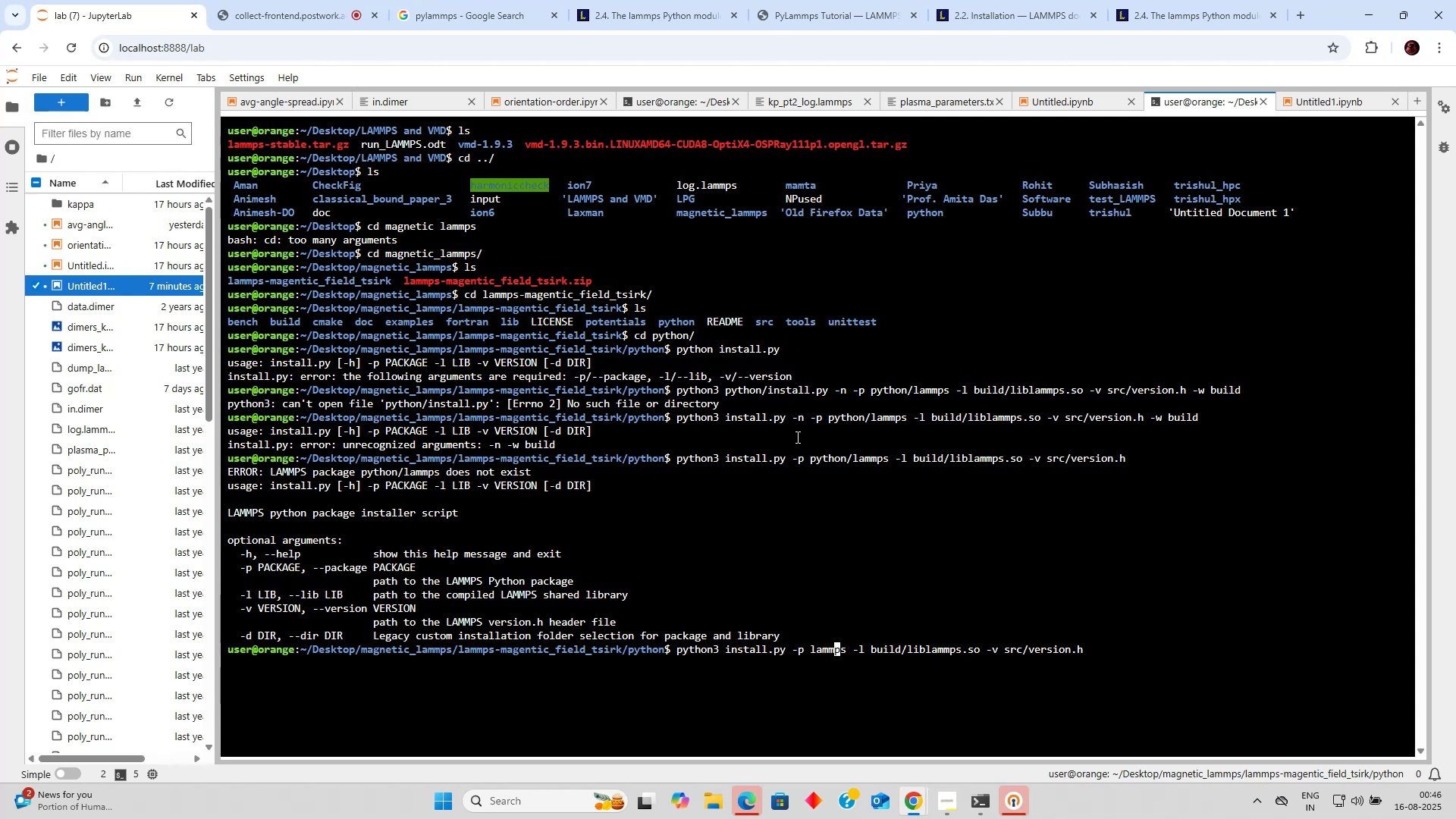 
key(ArrowRight)
 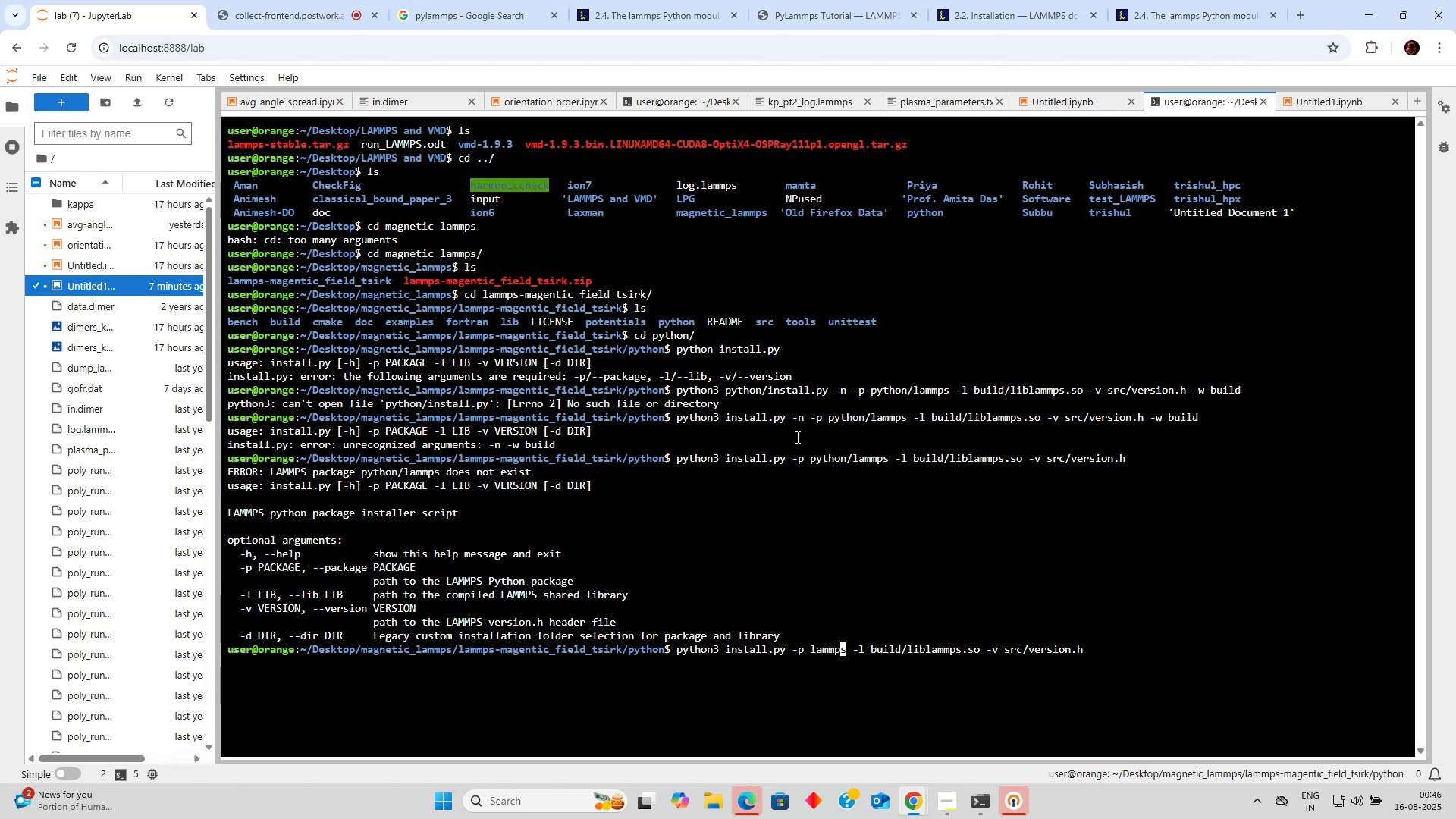 
key(ArrowRight)
 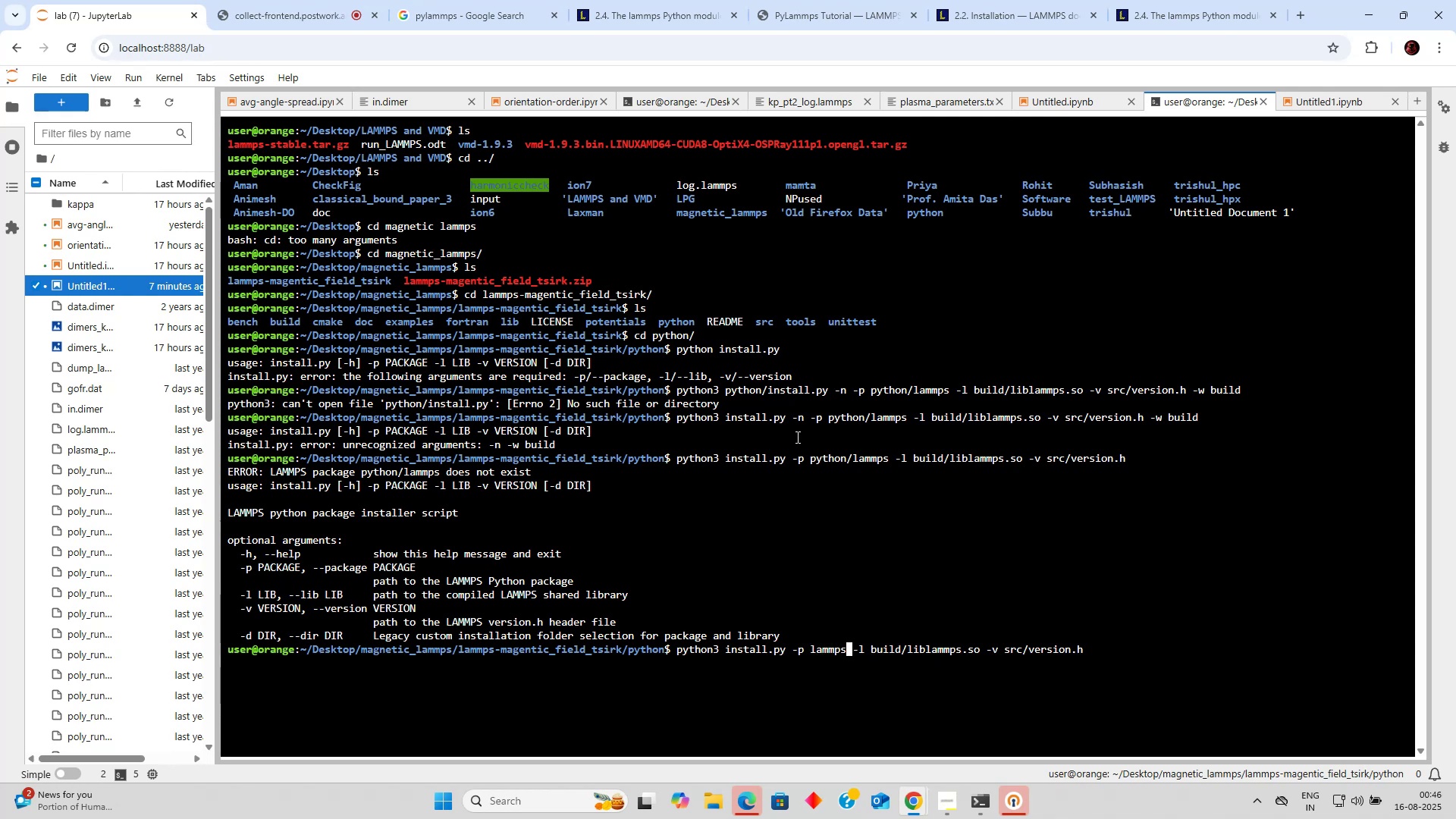 
key(Backspace)
key(Backspace)
key(Backspace)
key(Backspace)
key(Backspace)
key(Backspace)
type(laa)
key(Backspace)
type(,,)
key(Backspace)
key(Backspace)
type(mmps)
key(Backspace)
 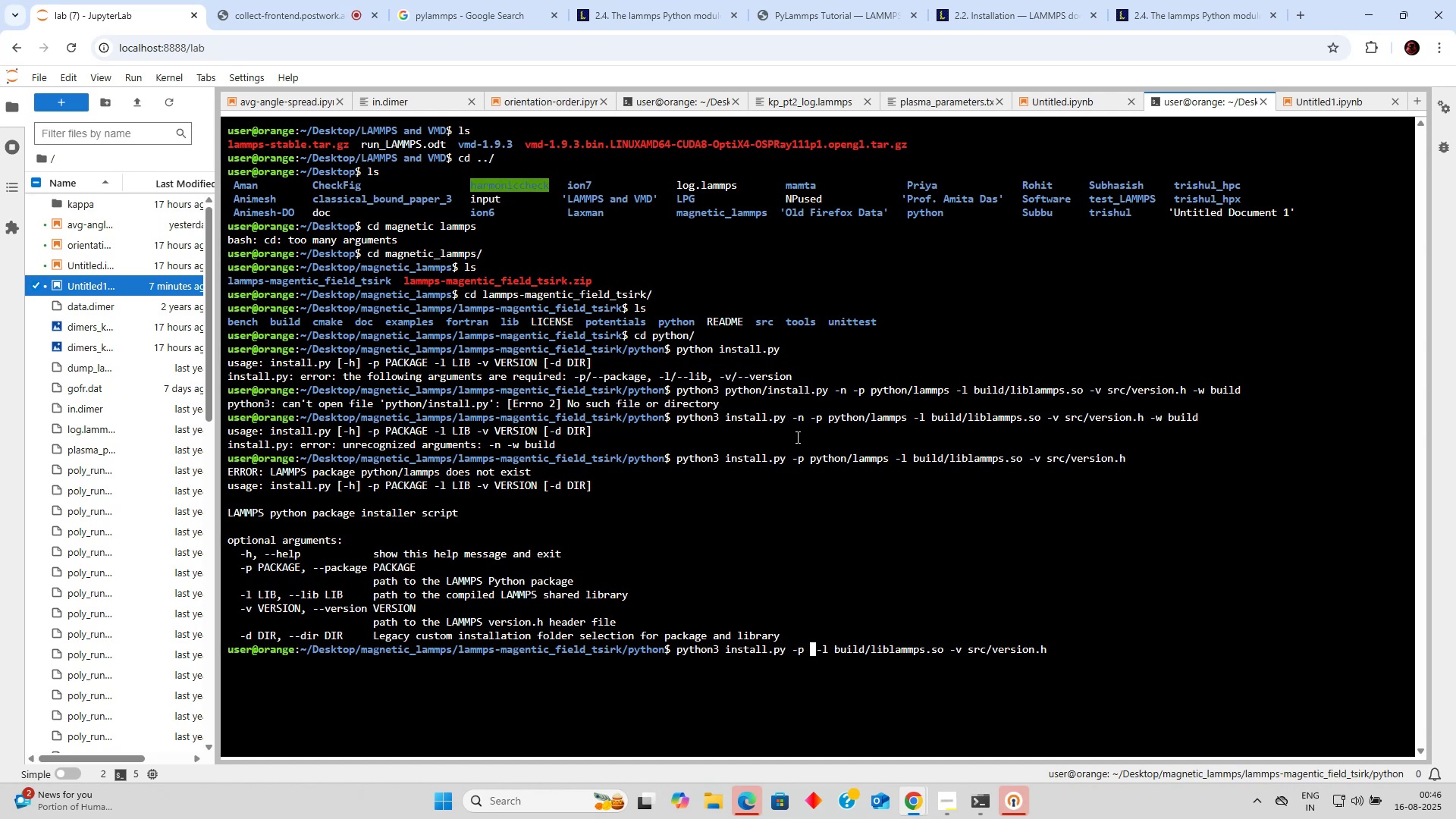 
key(Control+ControlLeft)
 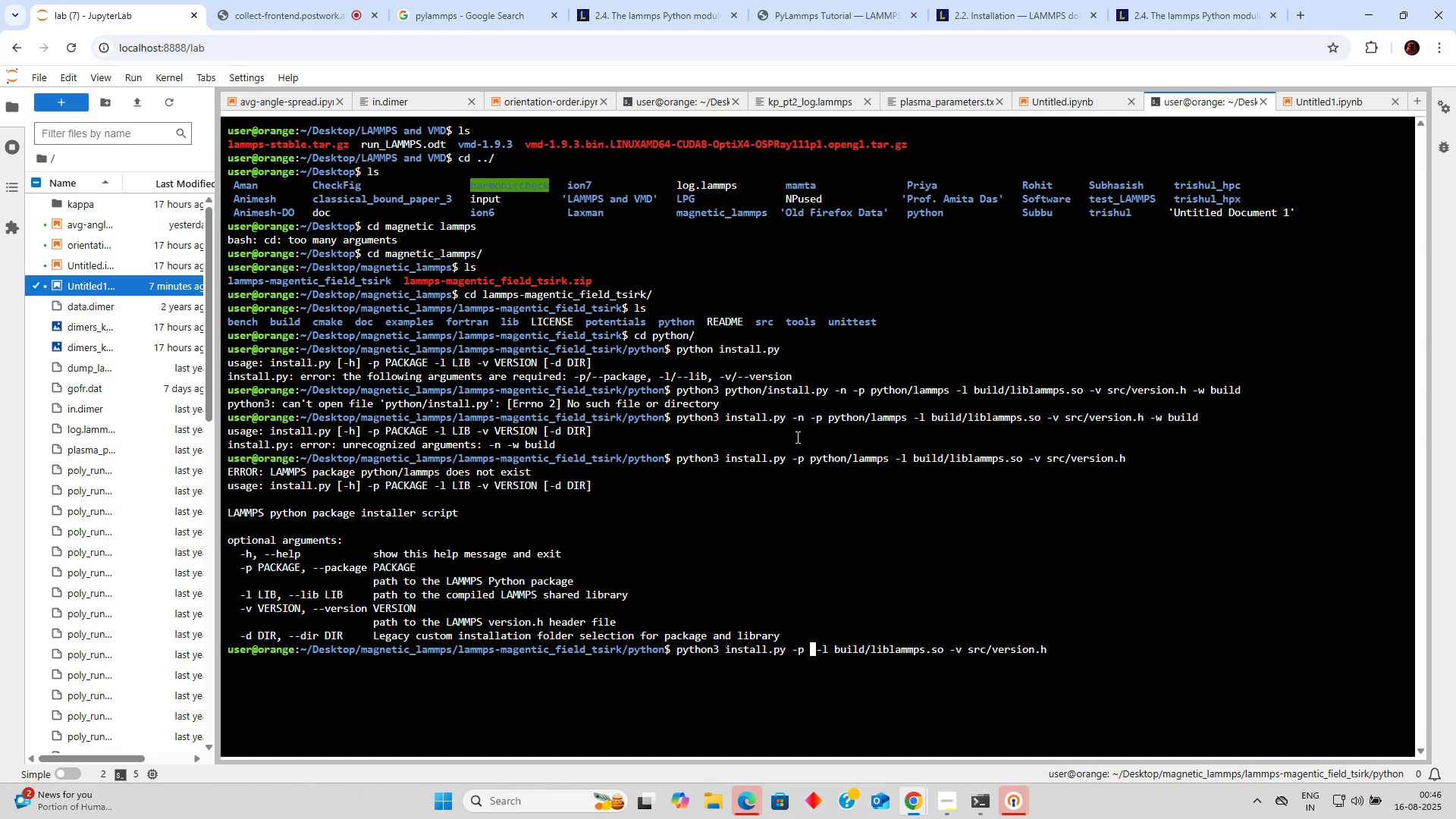 
type(./)
key(Backspace)
type(/lammps)
 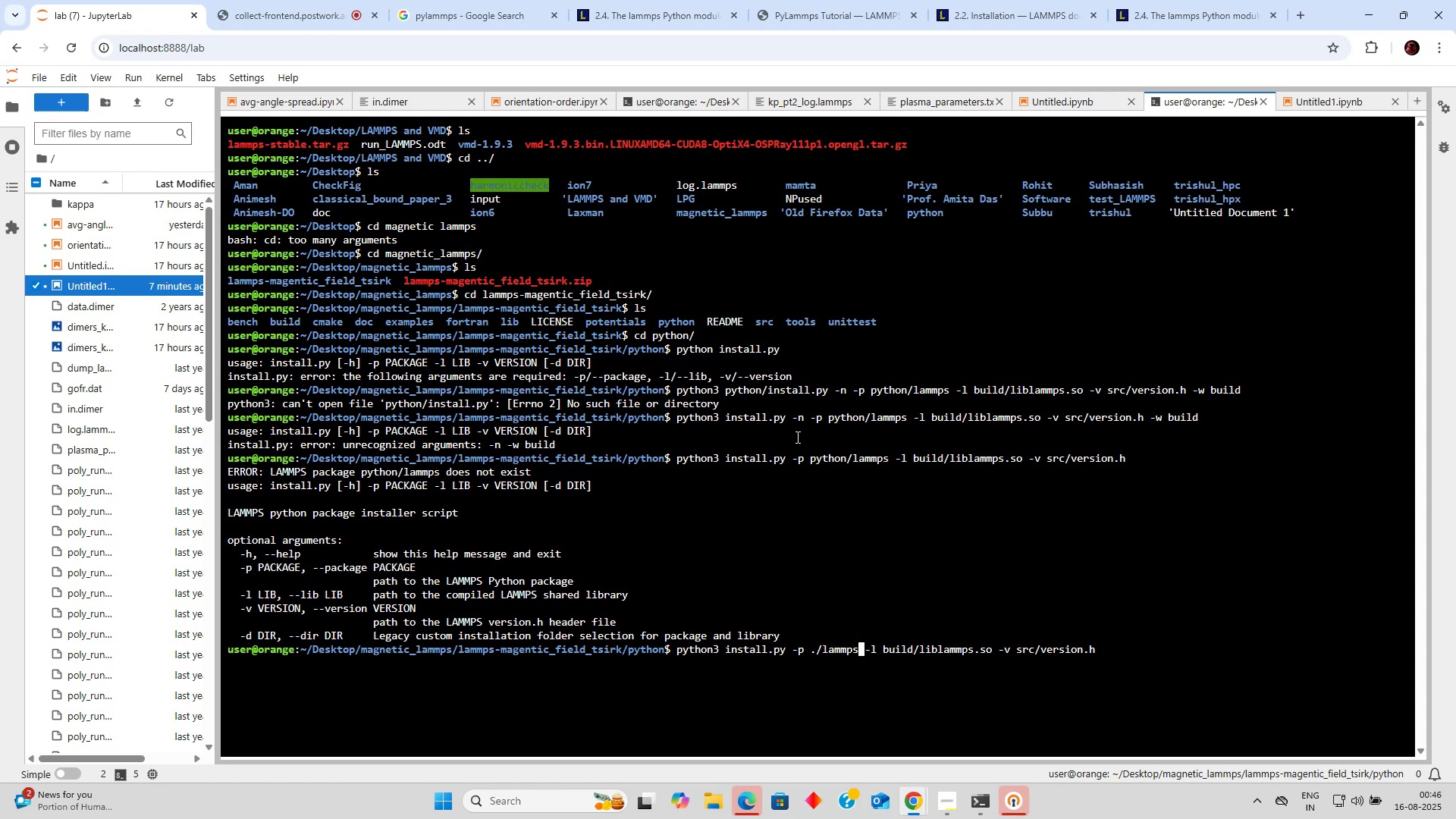 
key(Enter)
 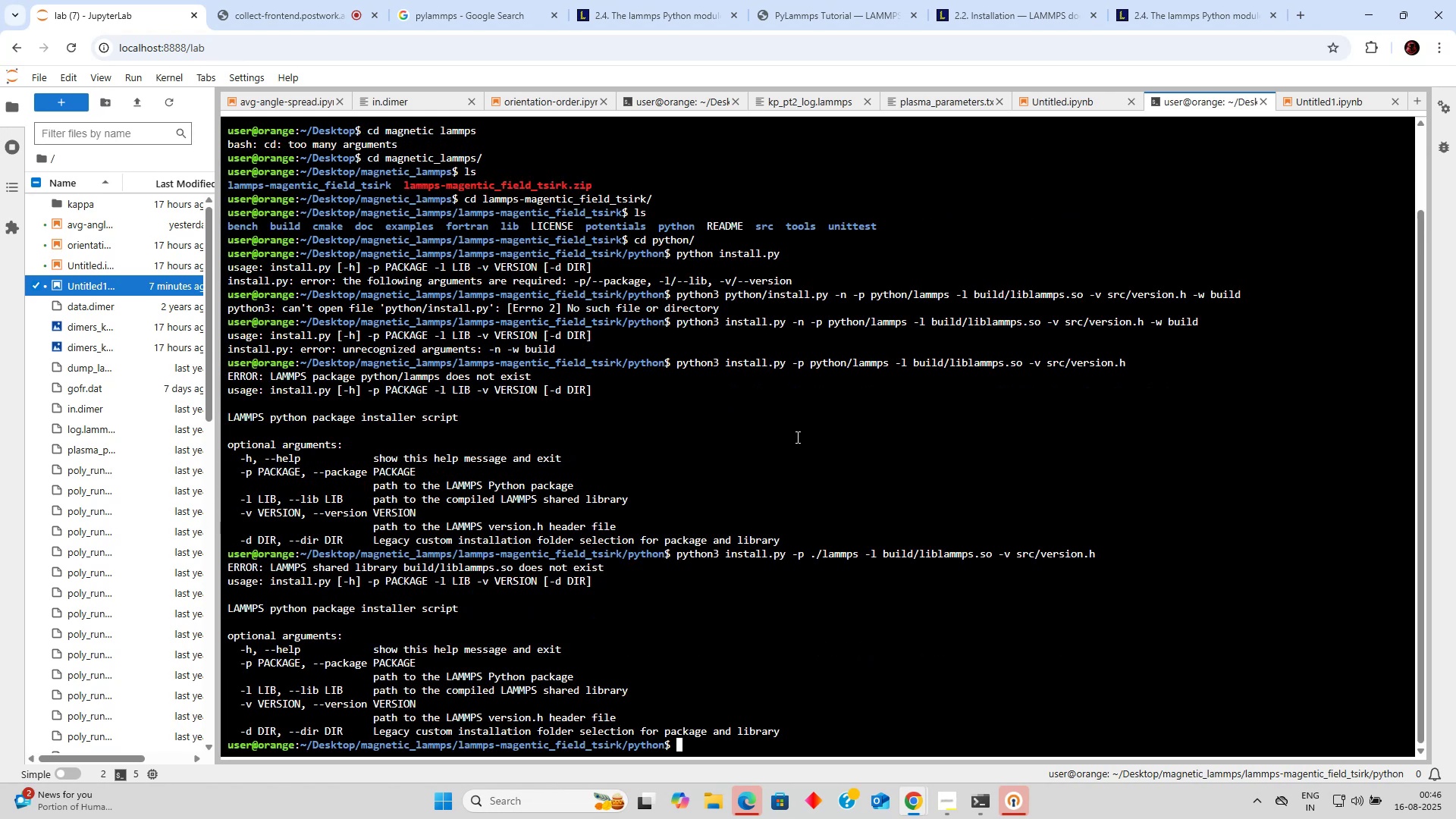 
wait(5.0)
 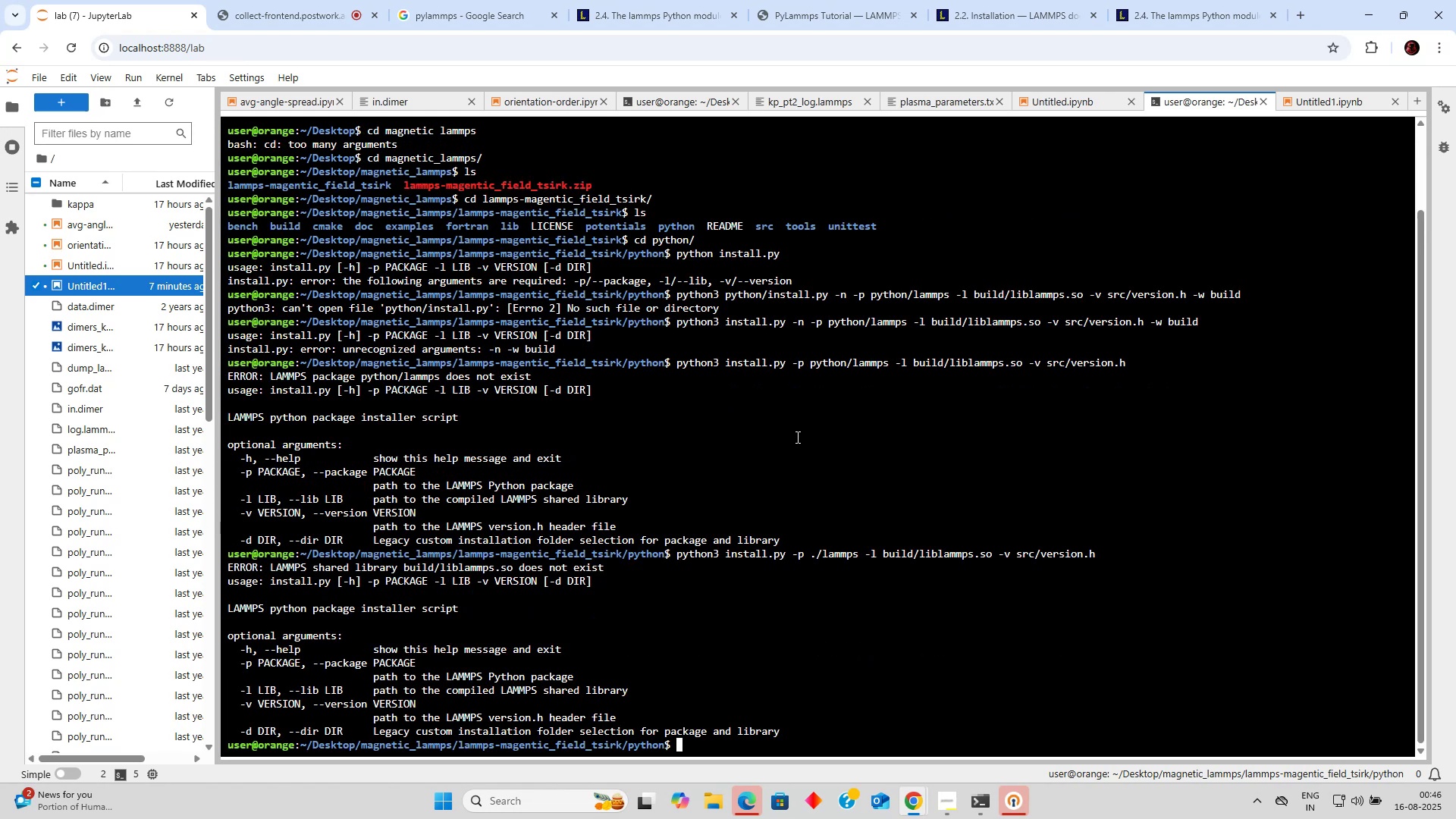 
key(ArrowUp)
 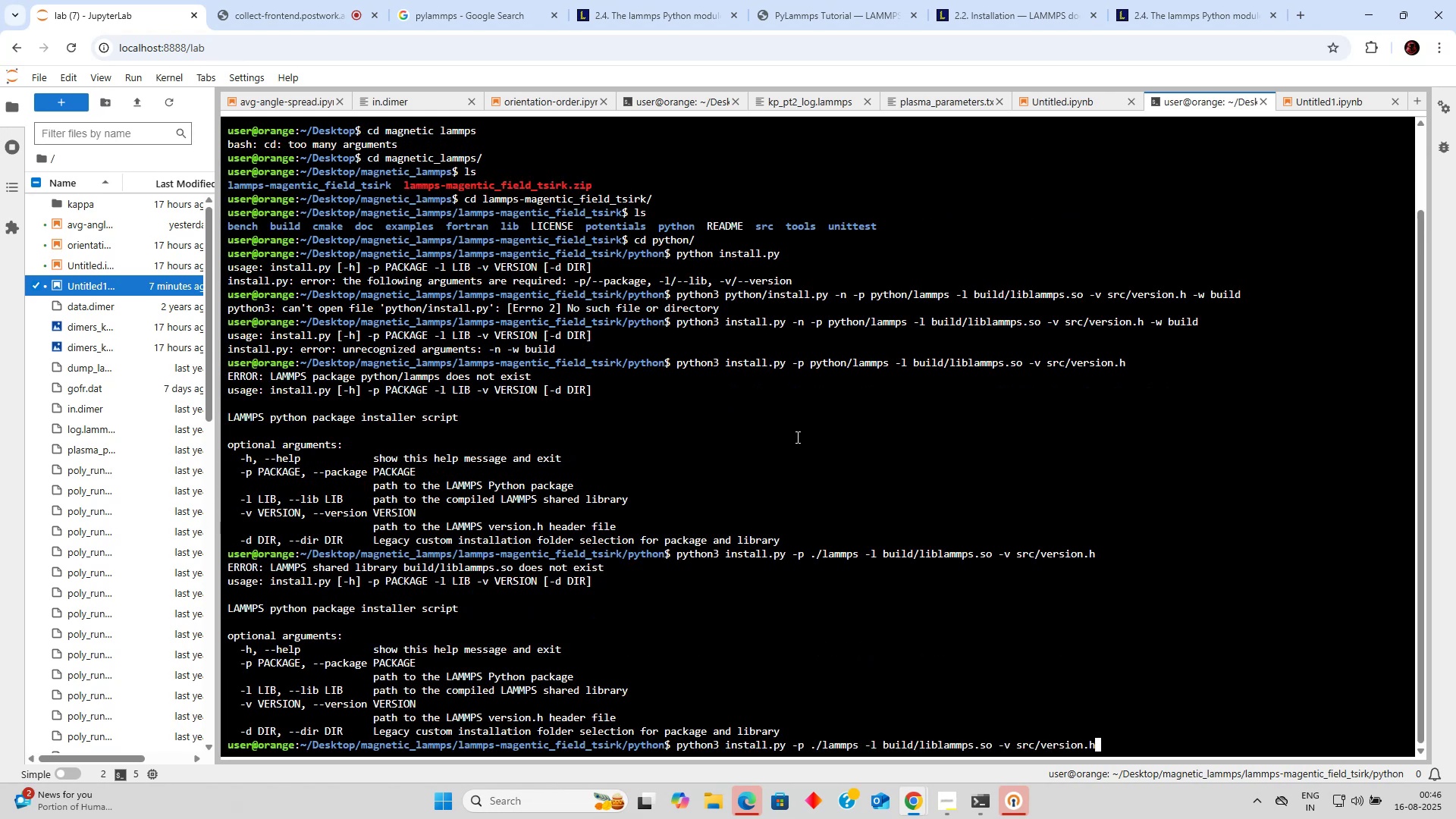 
hold_key(key=ArrowLeft, duration=1.53)
 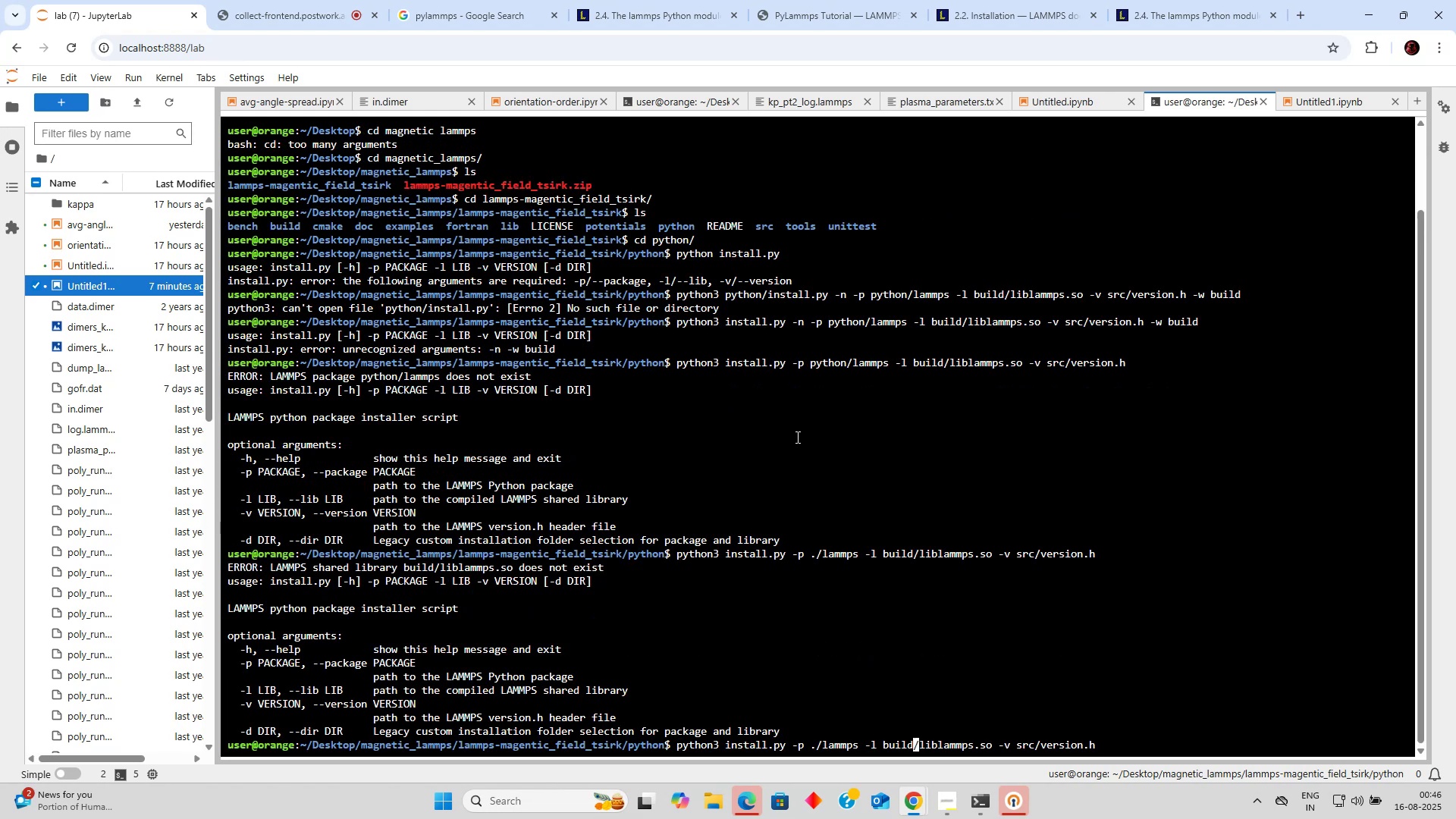 
key(ArrowLeft)
 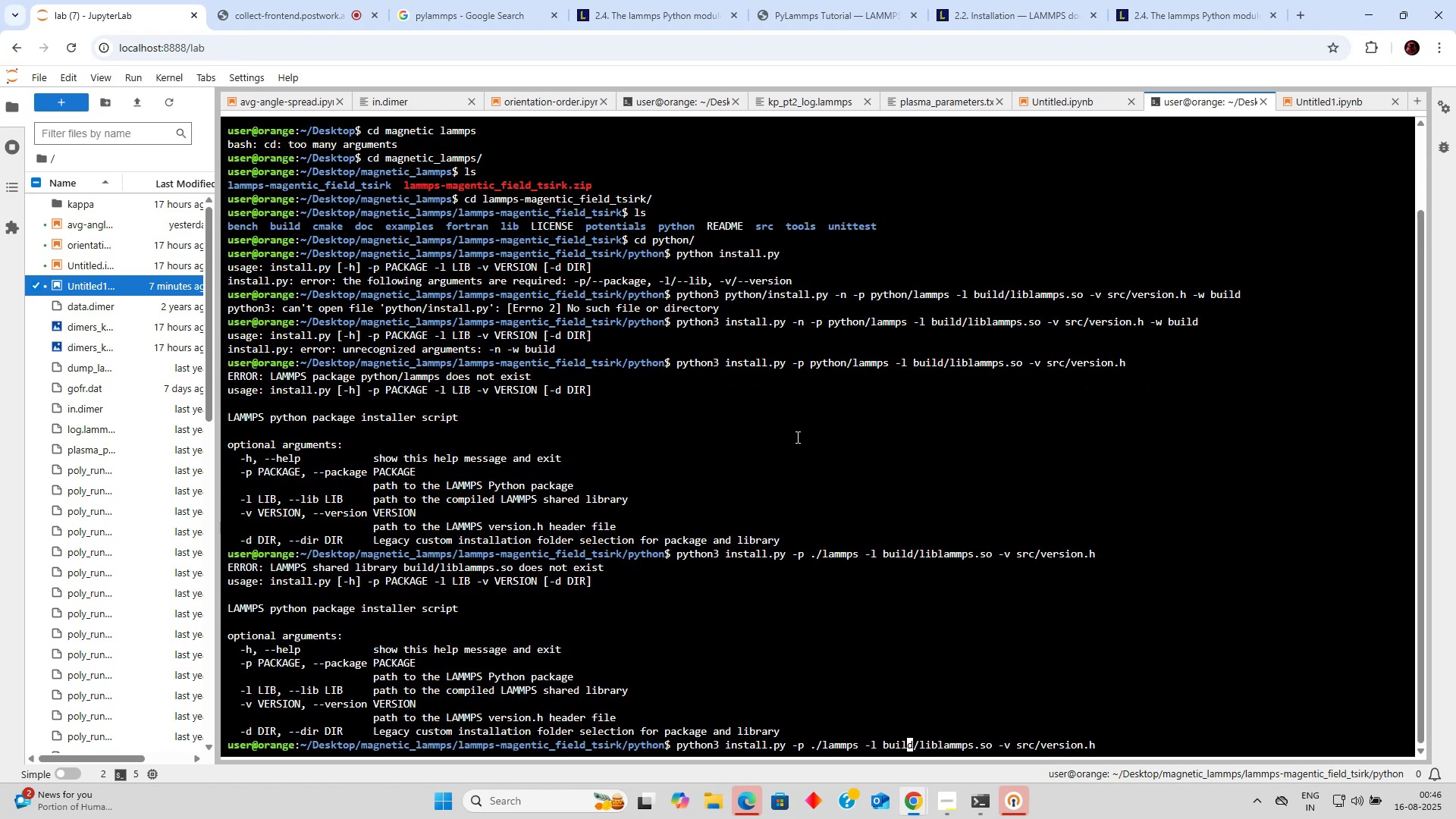 
key(ArrowLeft)
 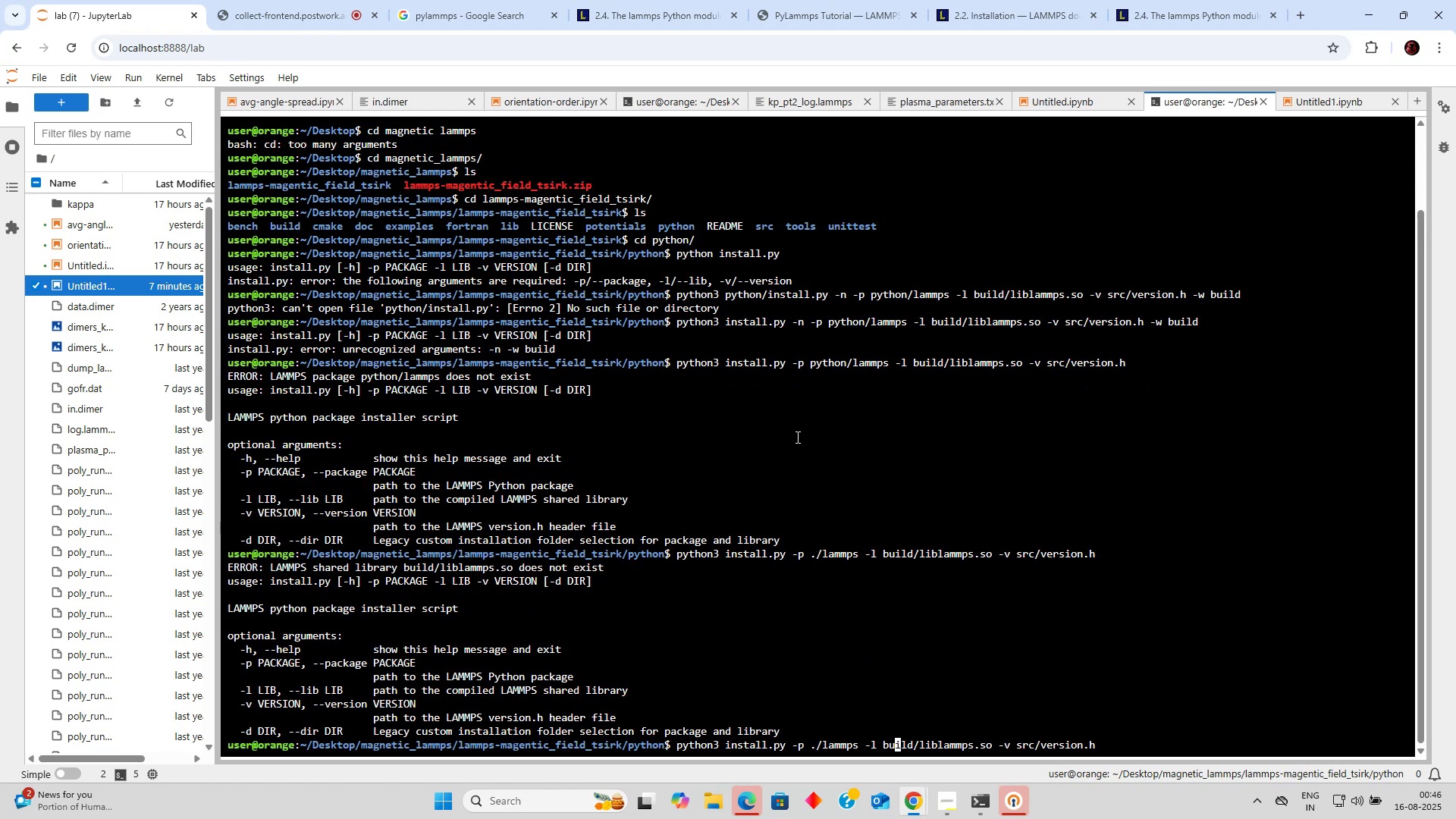 
key(ArrowLeft)
 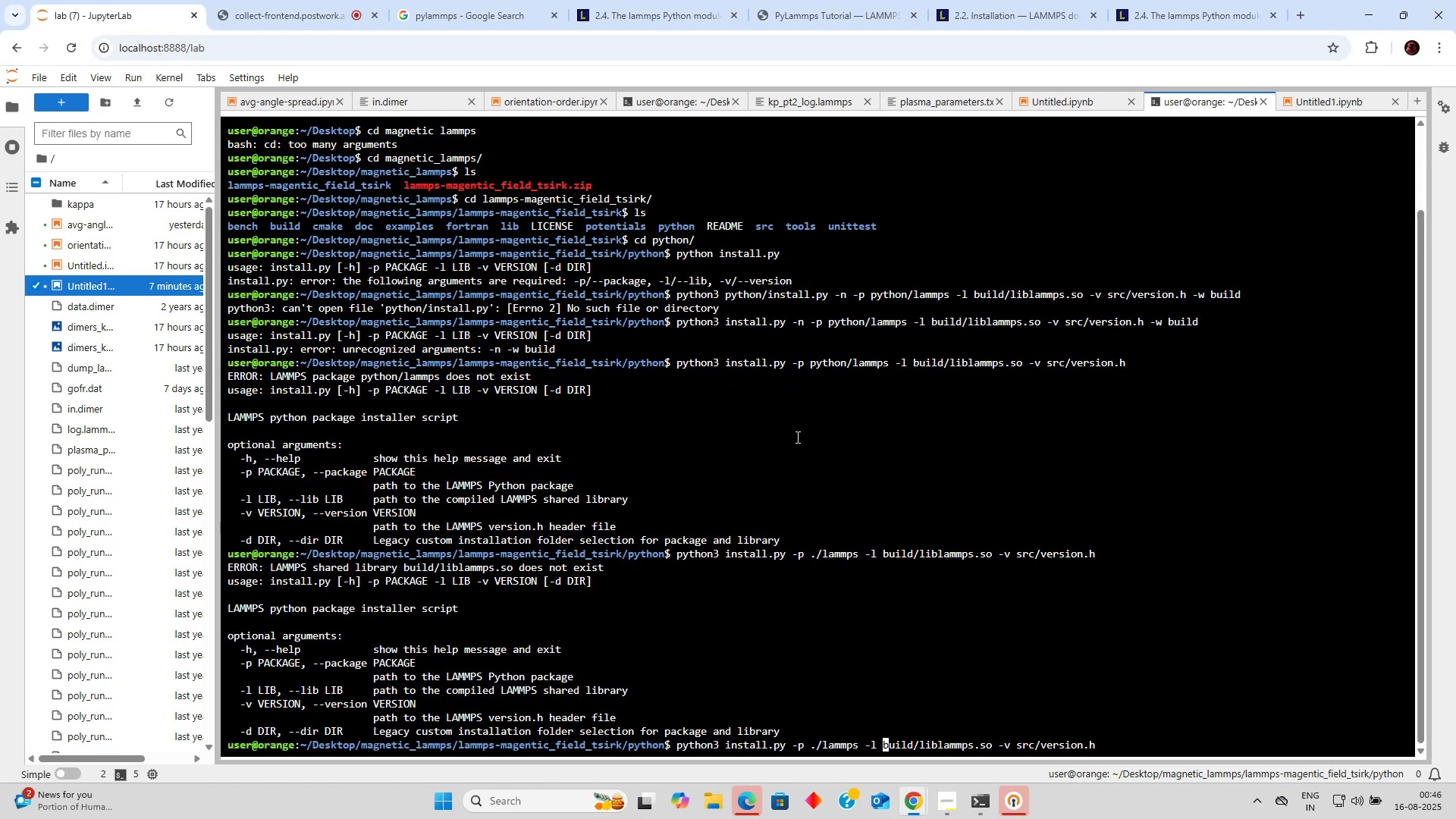 
key(ArrowLeft)
 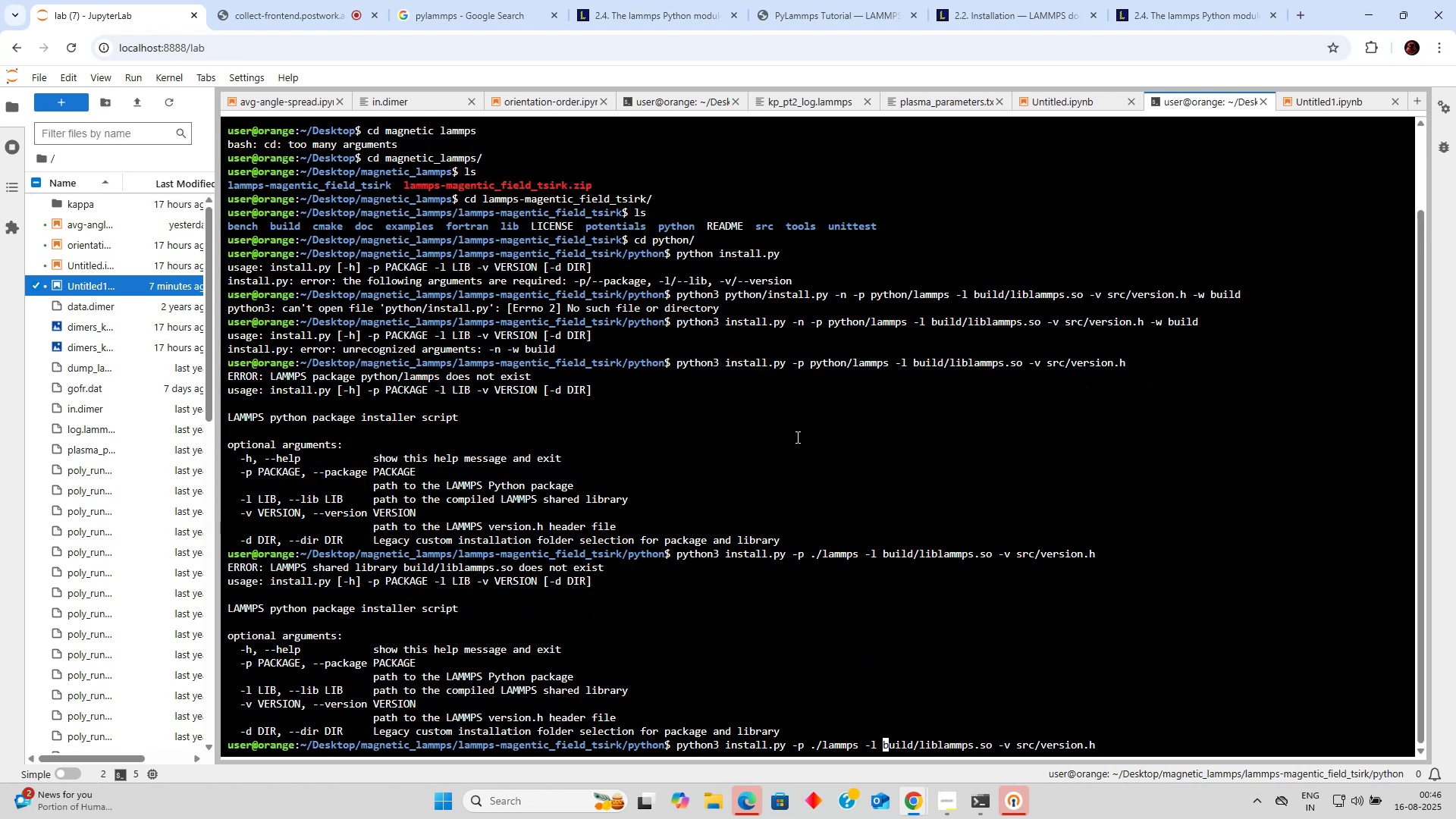 
key(ArrowRight)
 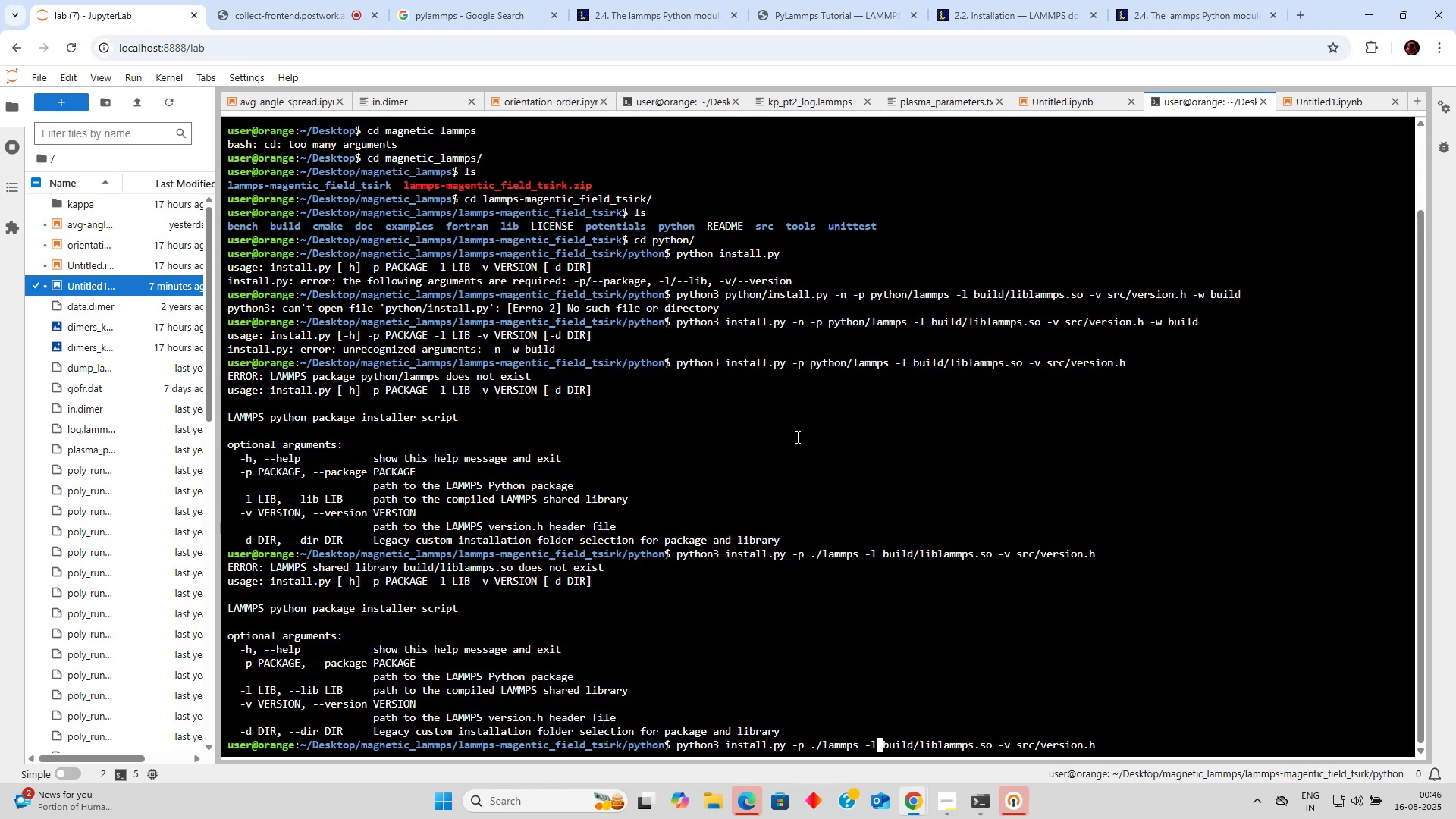 
key(ArrowRight)
 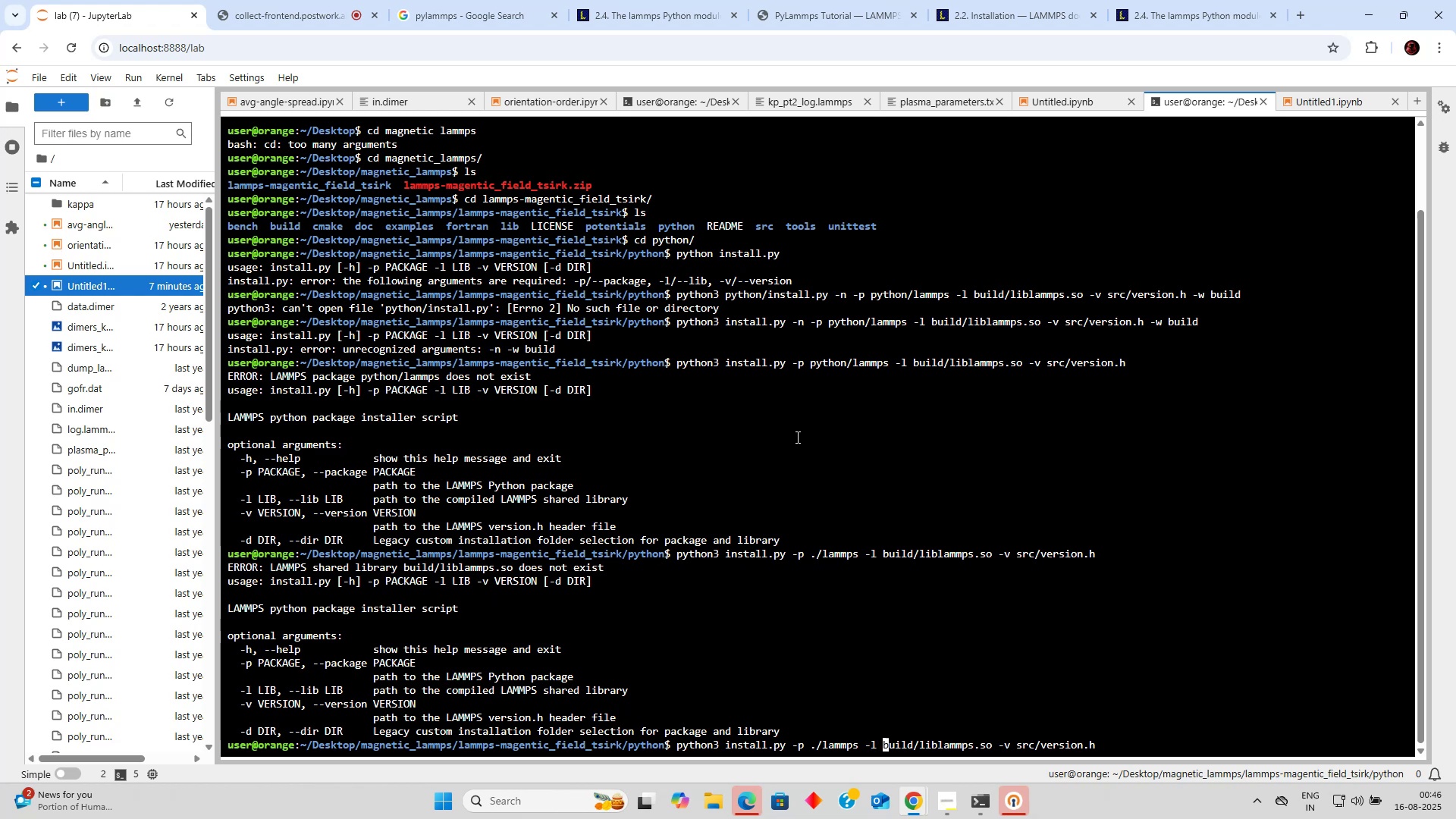 
key(Period)
 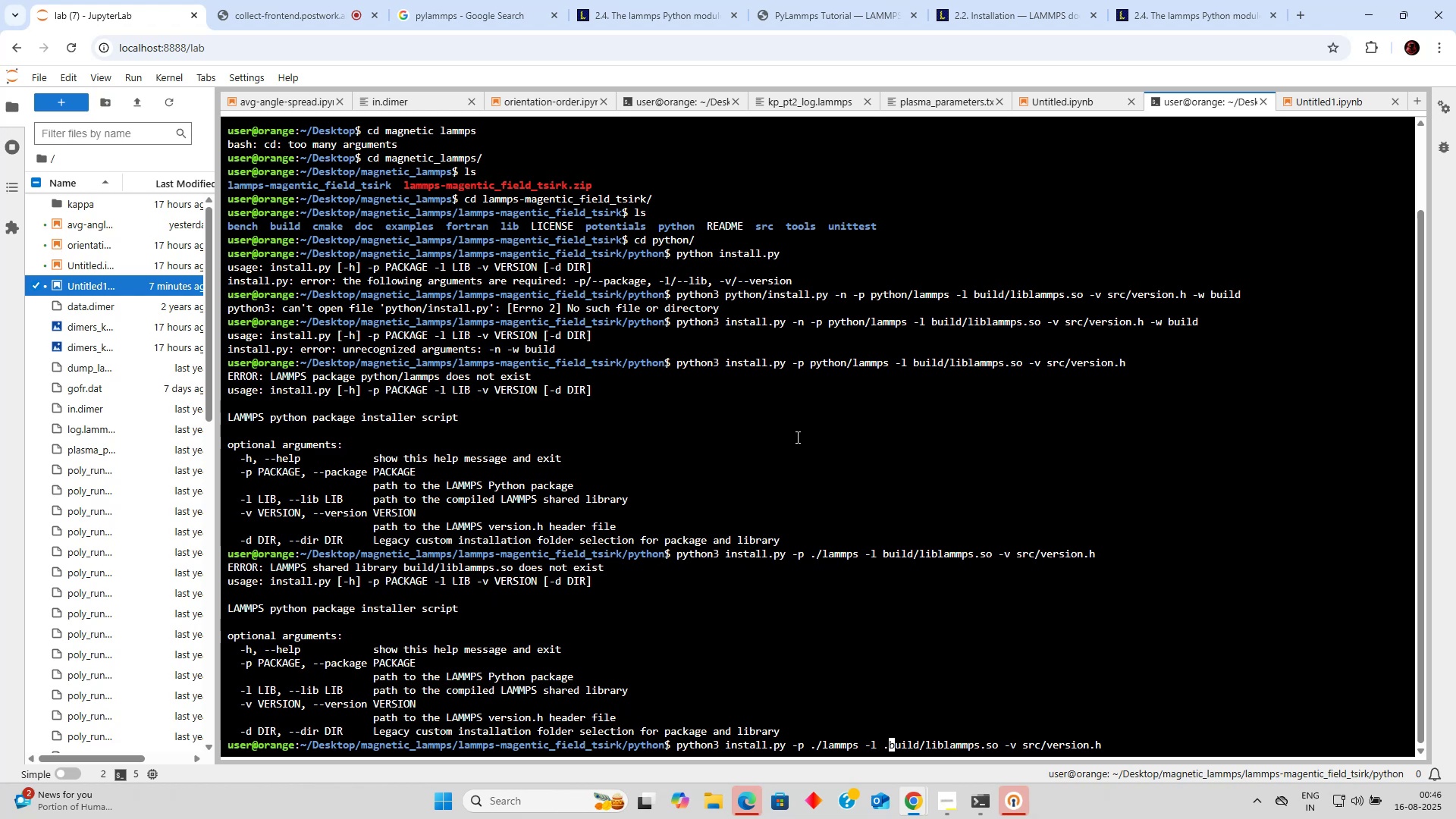 
key(Period)
 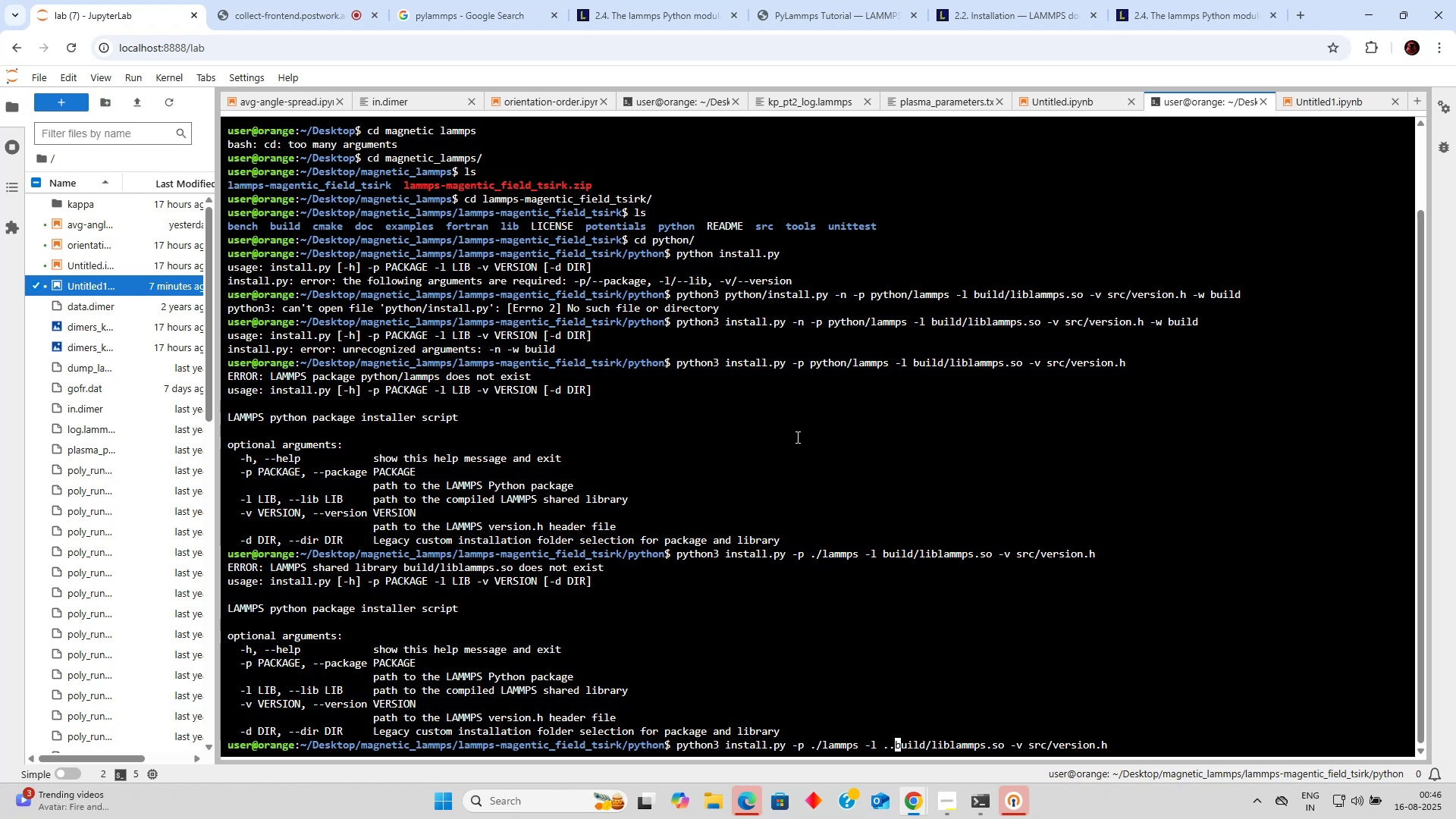 
key(Slash)
 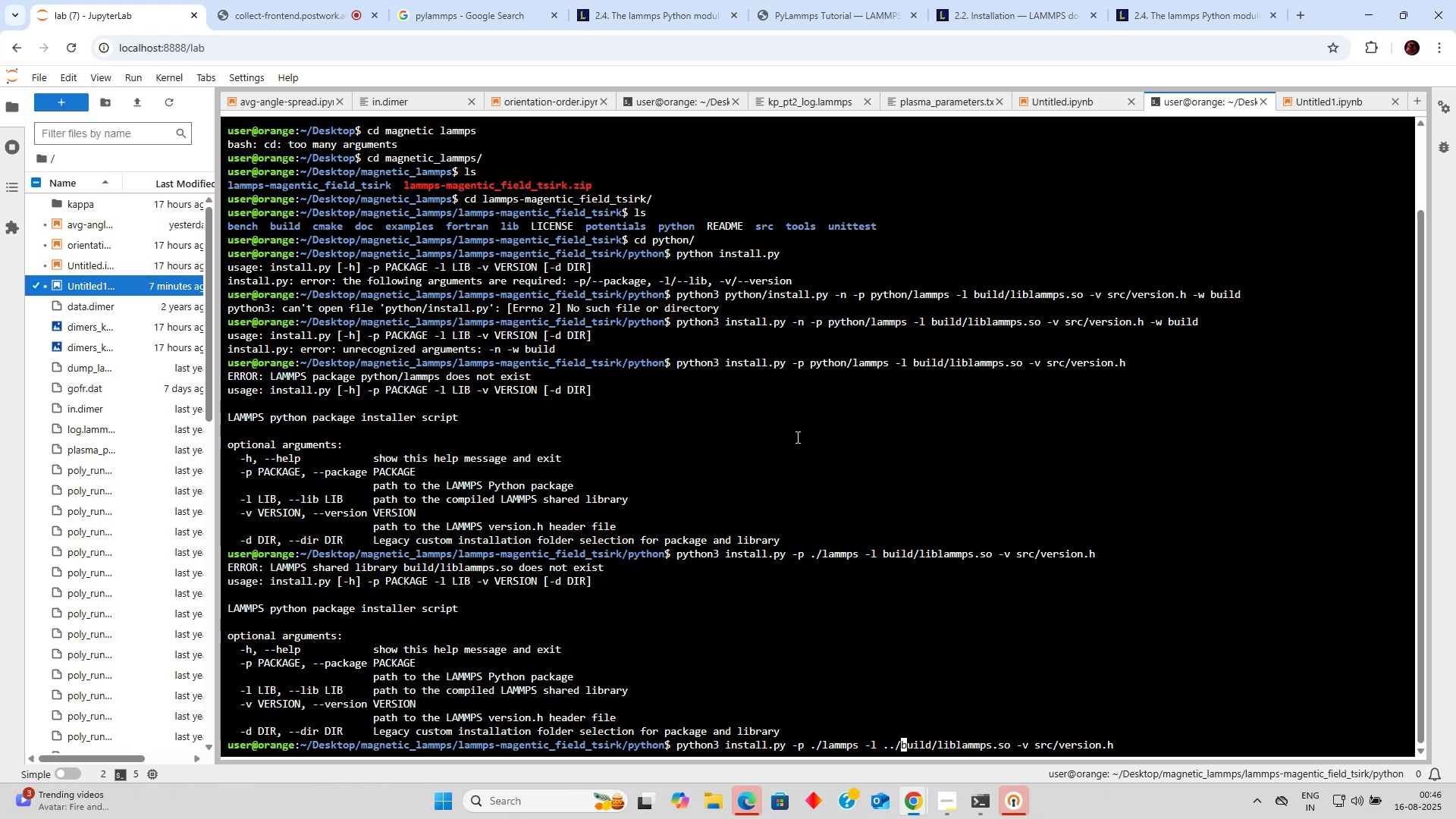 
hold_key(key=ArrowRight, duration=1.22)
 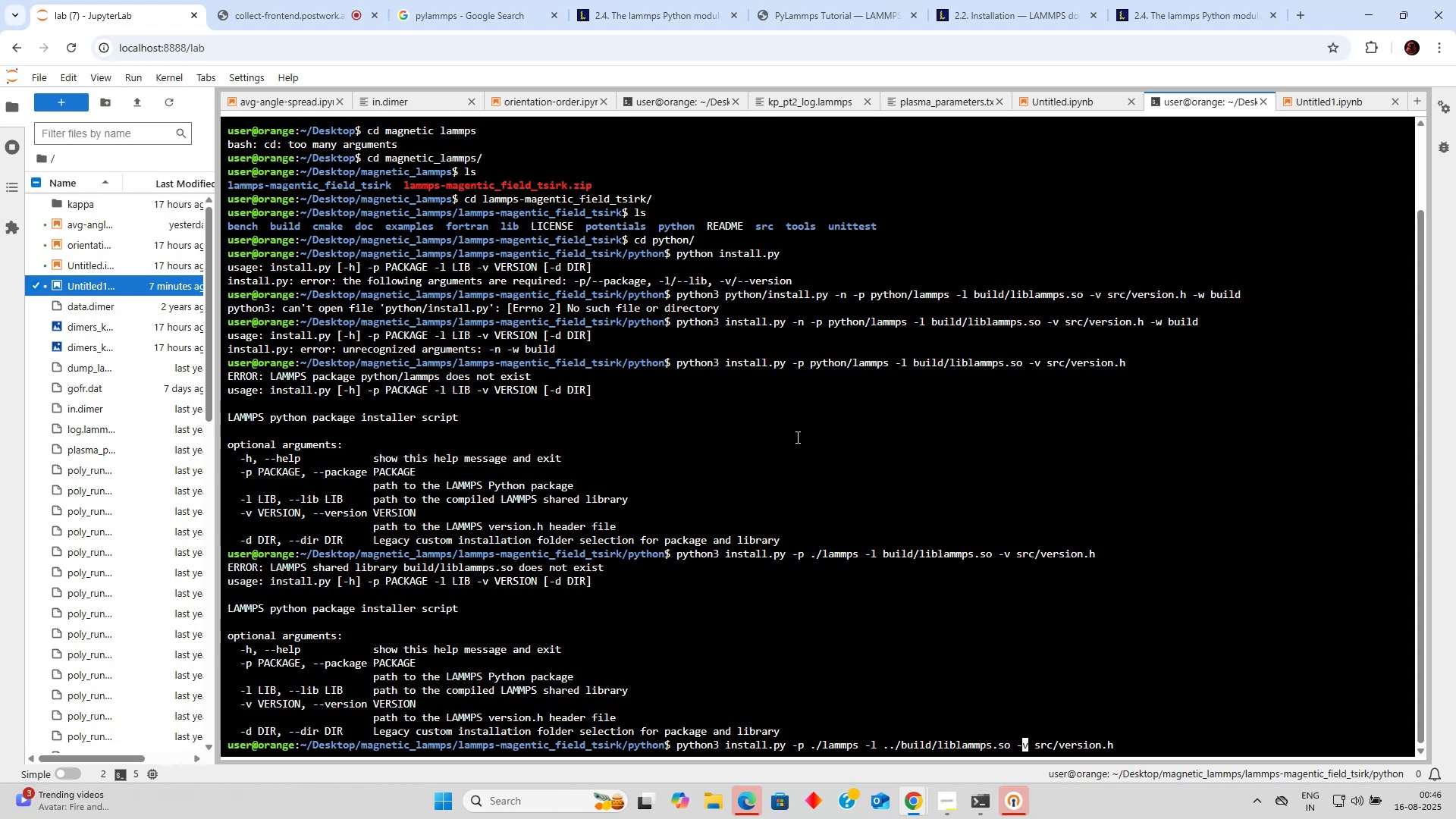 
key(ArrowRight)
 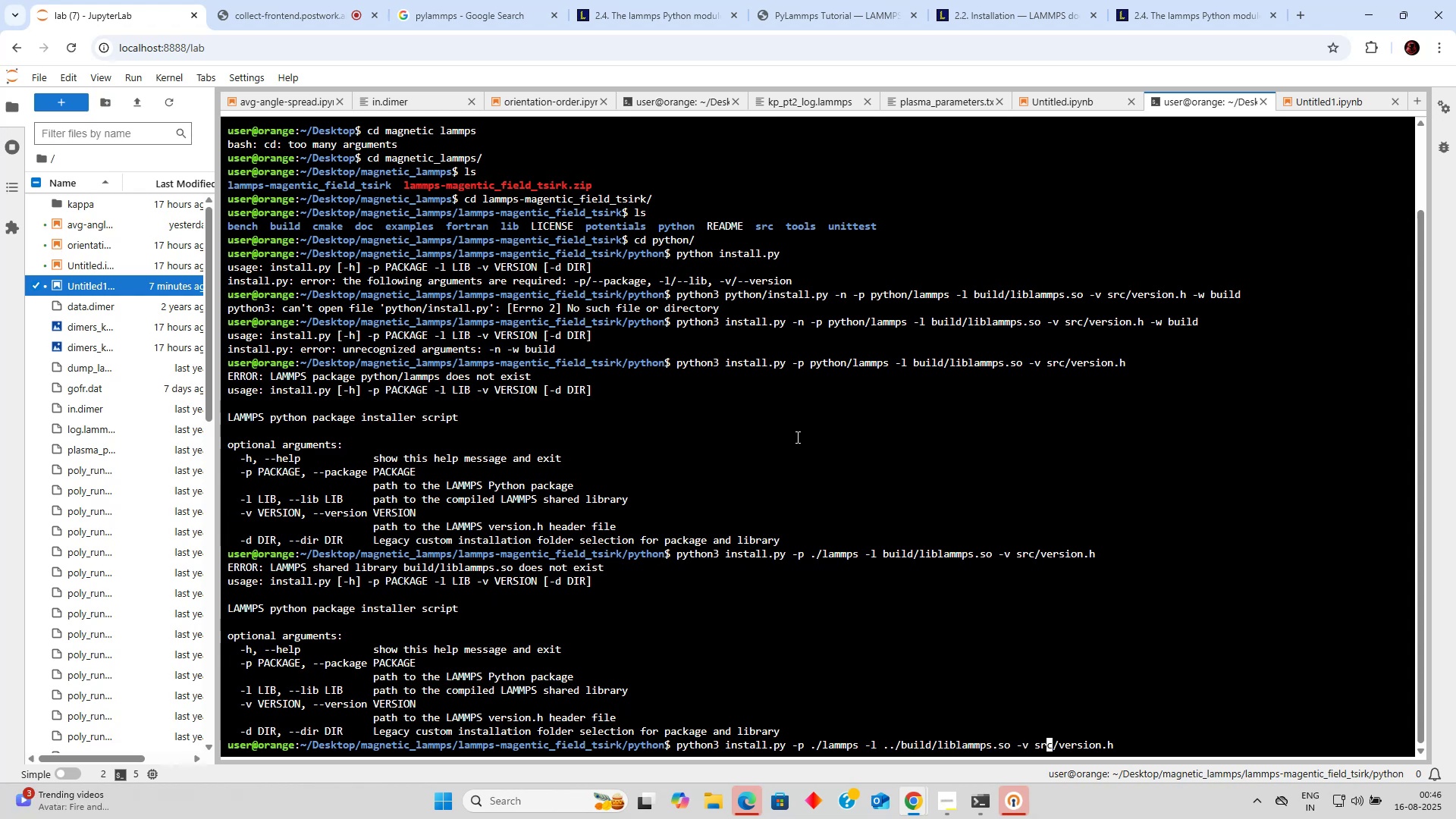 
key(ArrowLeft)
 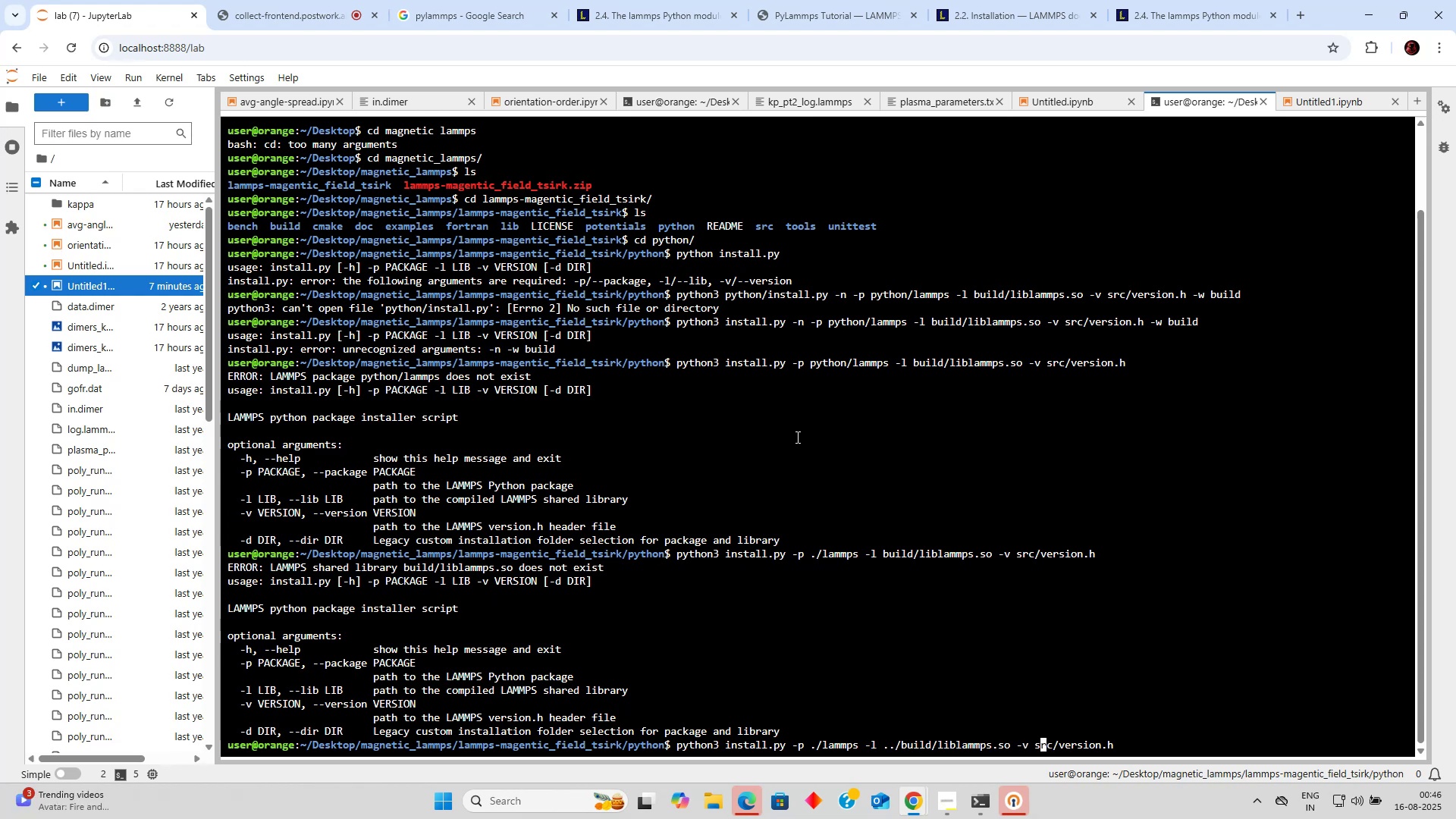 
key(ArrowLeft)
 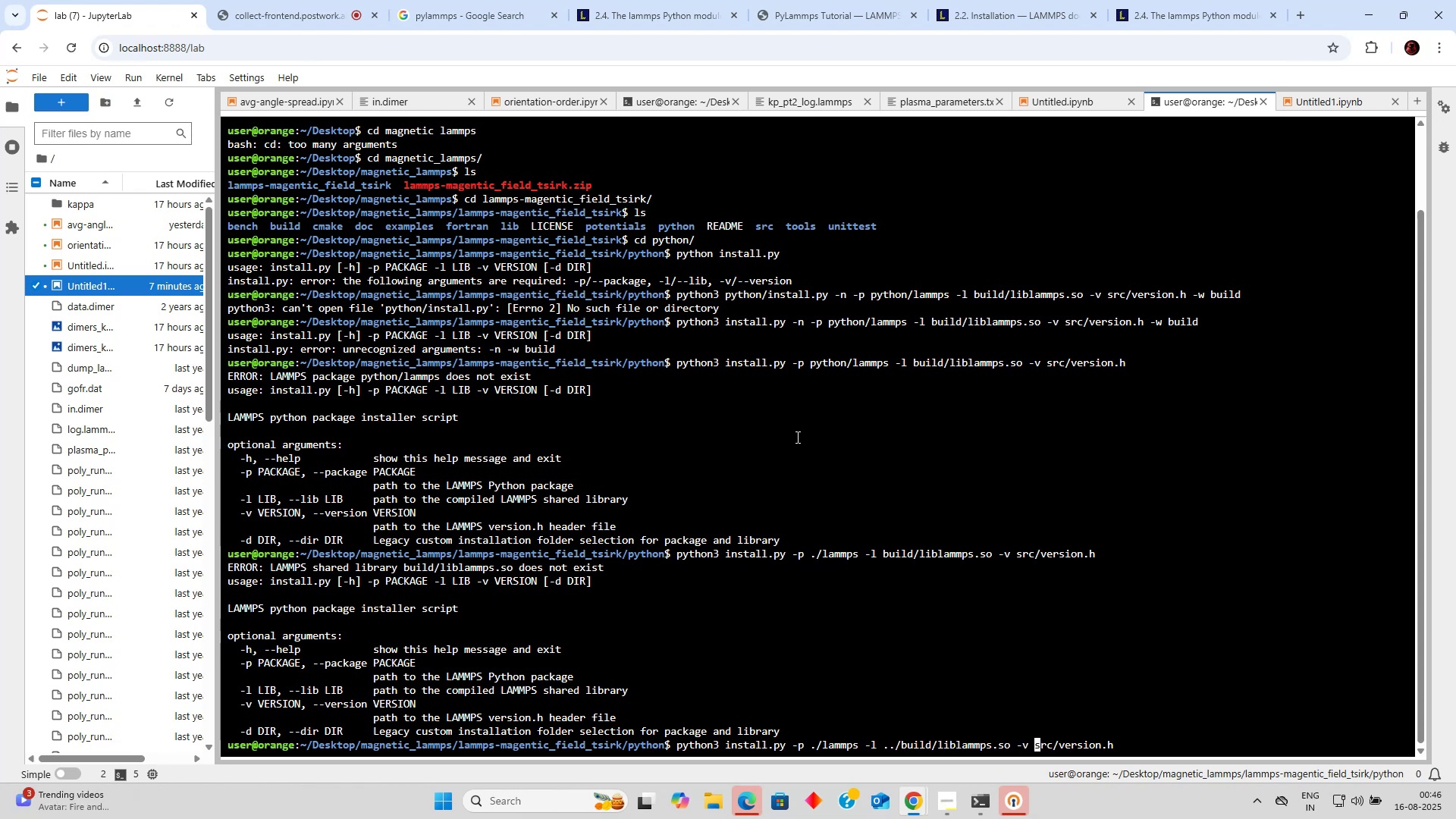 
key(Period)
 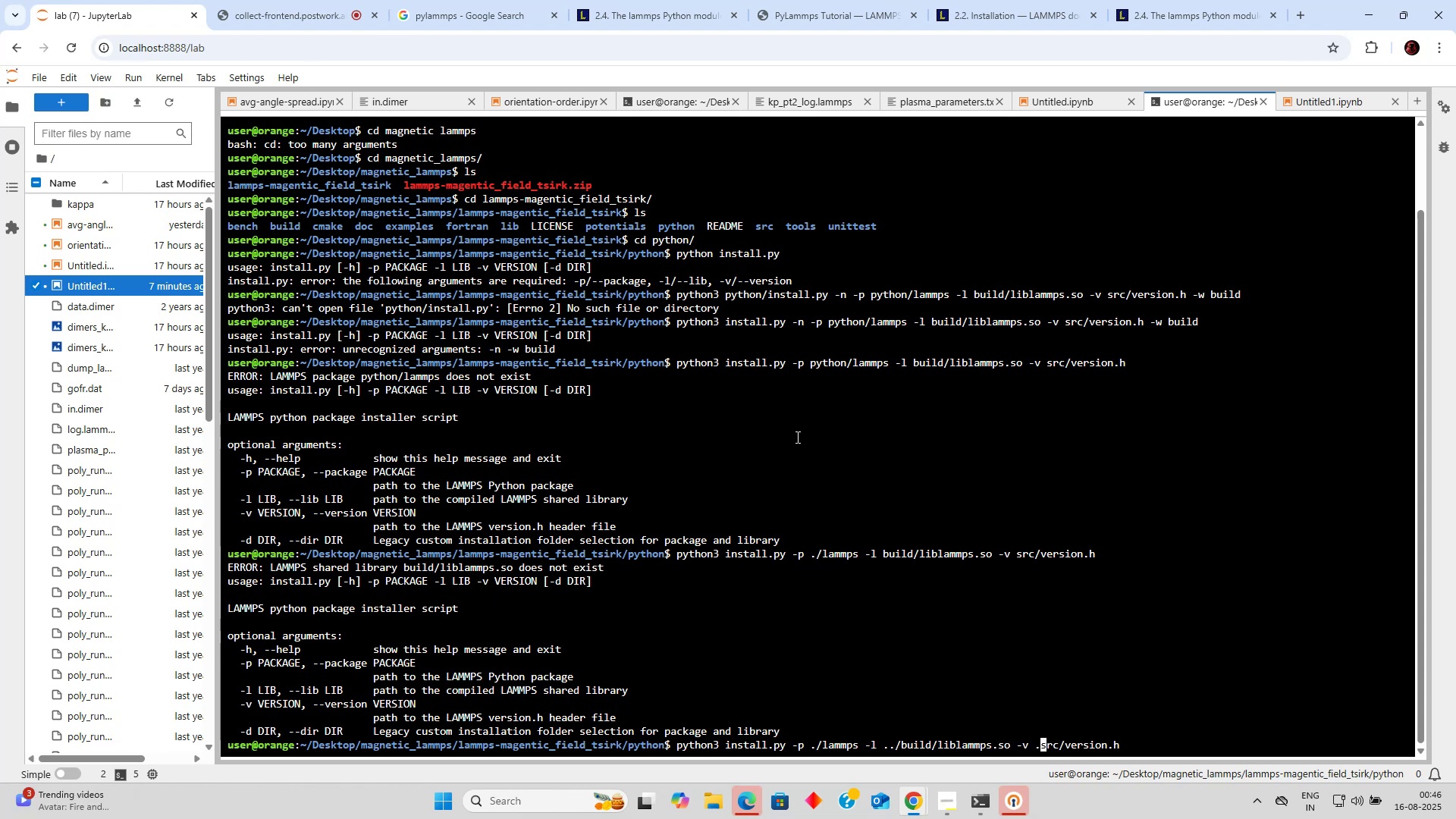 
key(Period)
 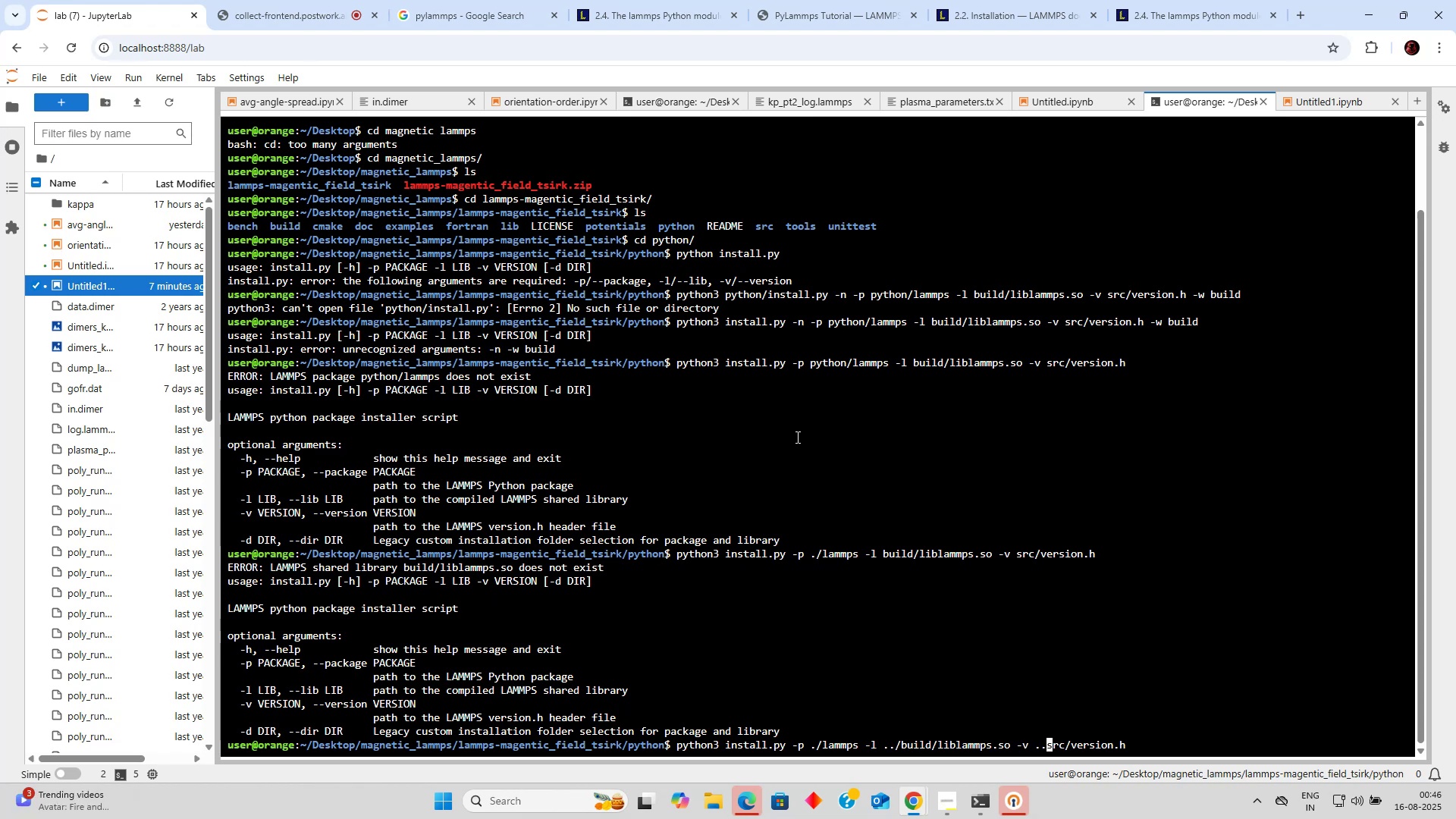 
key(Slash)
 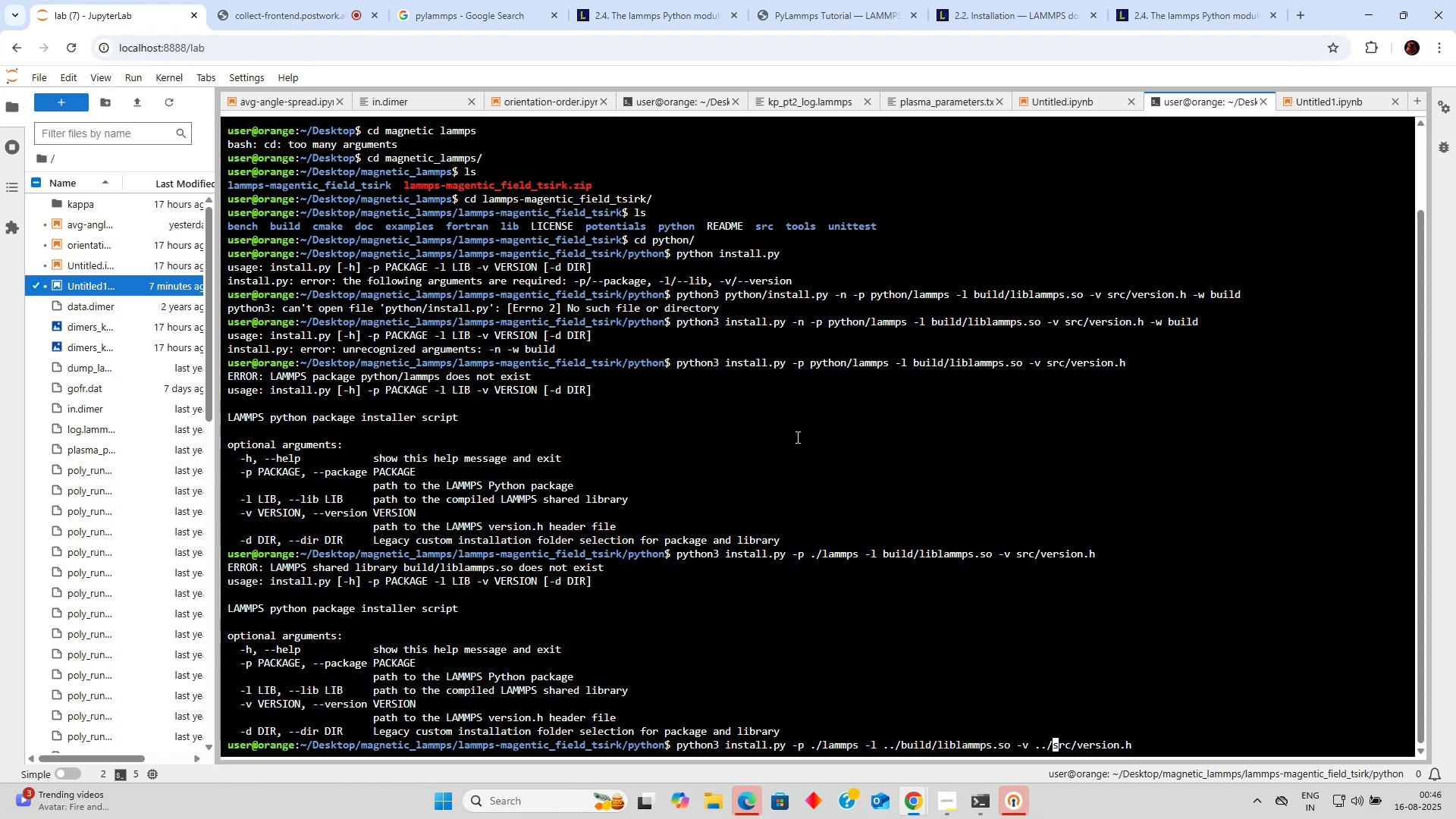 
key(Enter)
 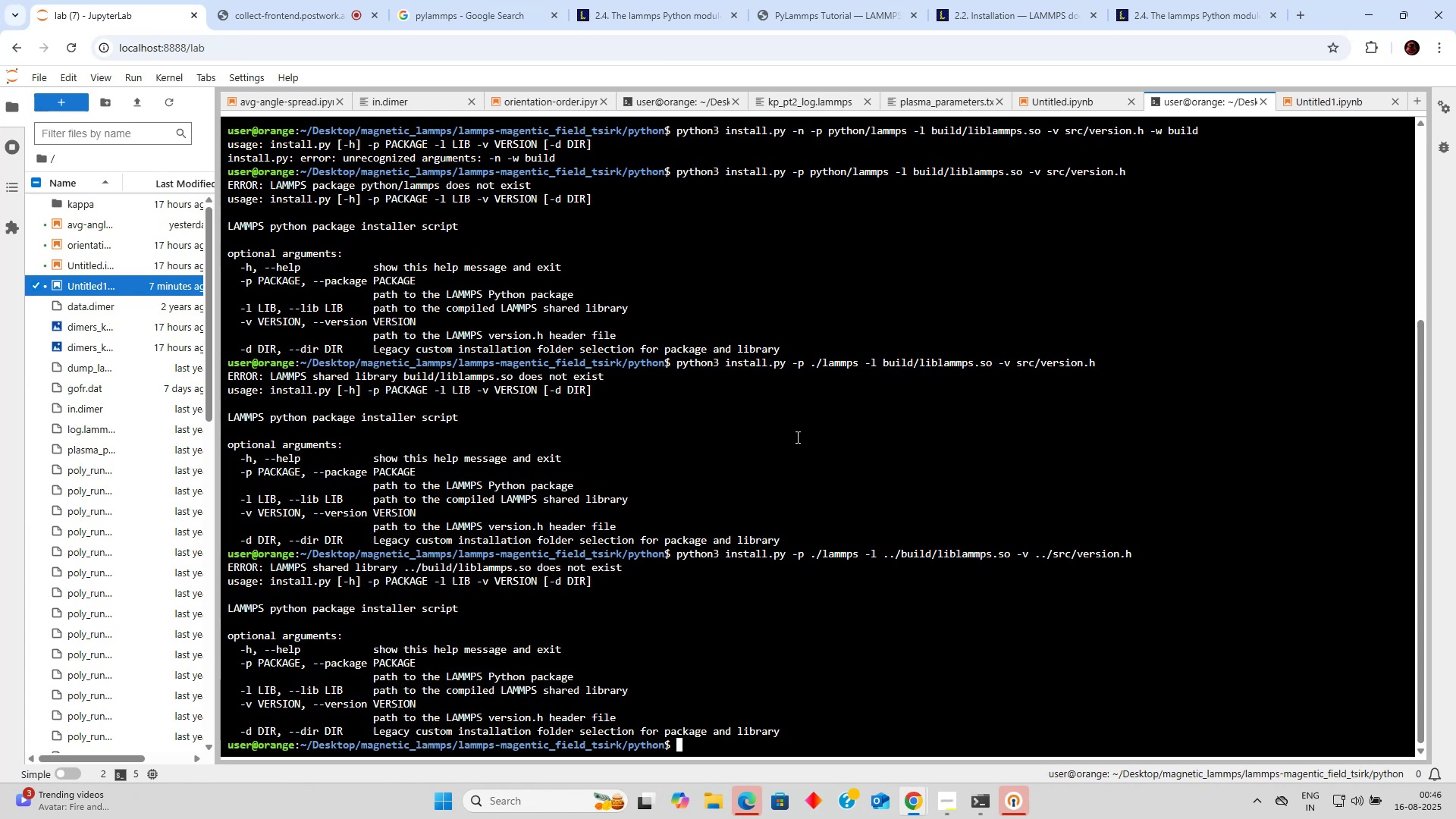 
wait(11.98)
 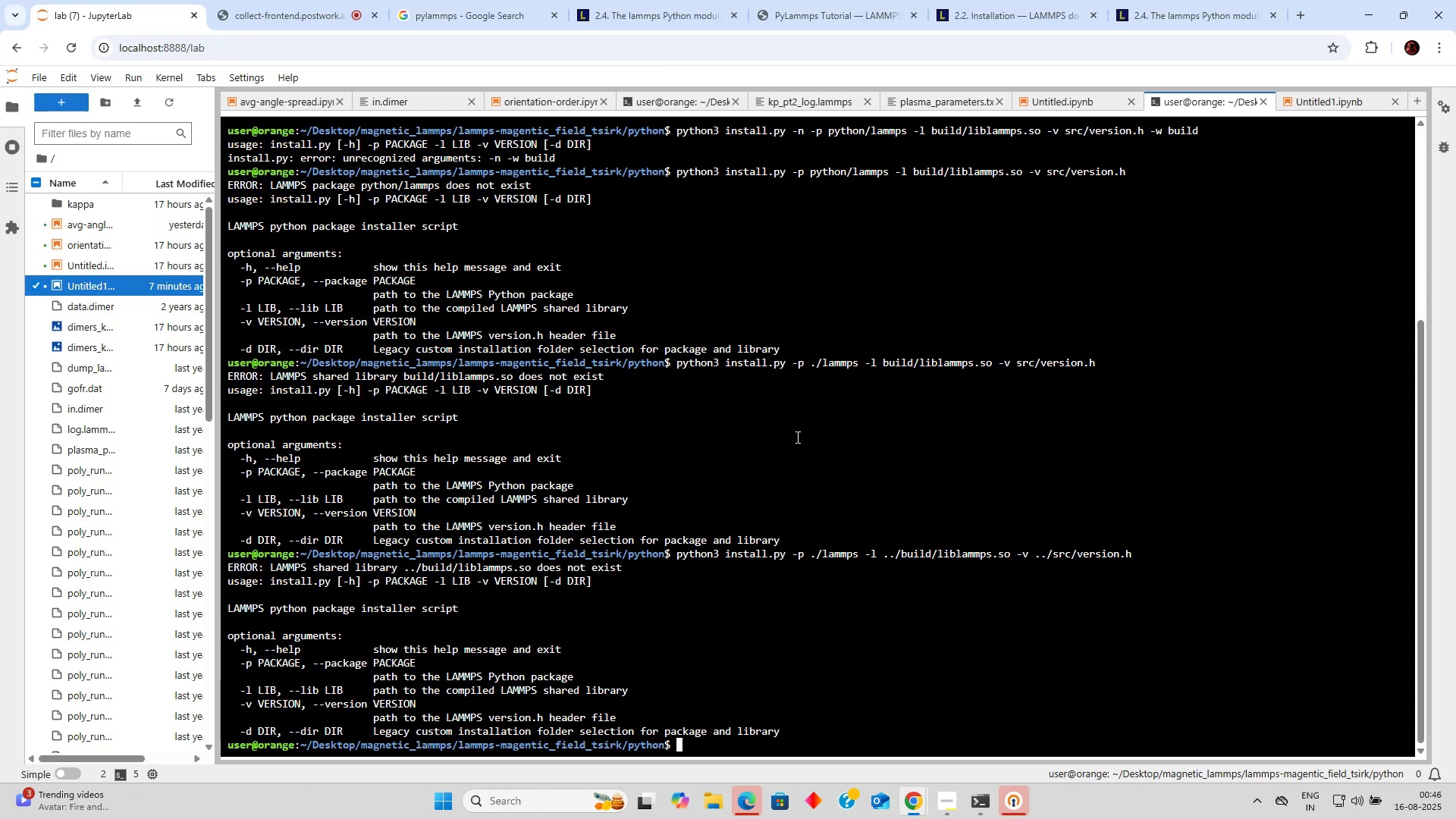 
scroll: coordinate [795, 475], scroll_direction: up, amount: 8.0
 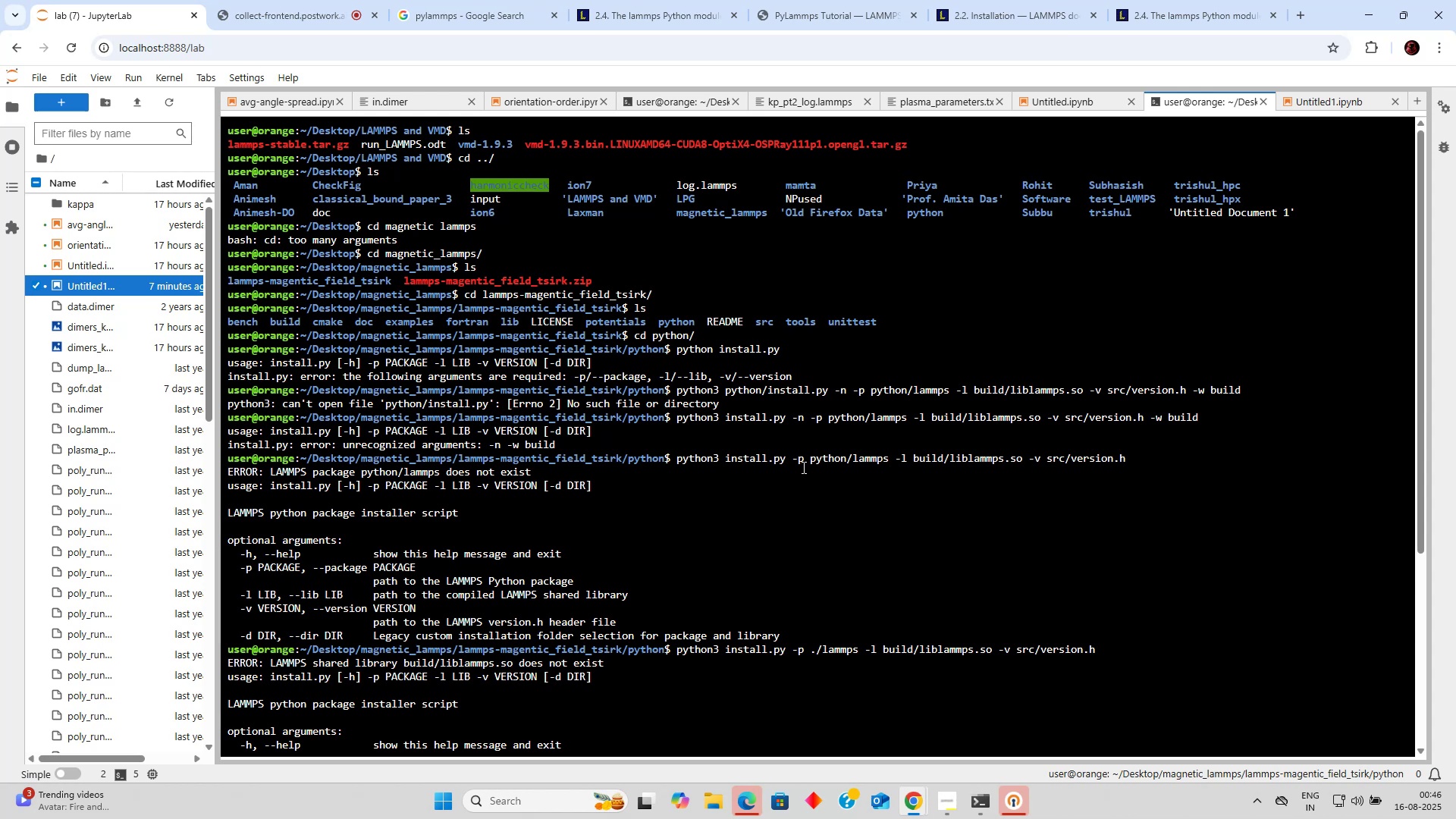 
scroll: coordinate [795, 463], scroll_direction: down, amount: 11.0
 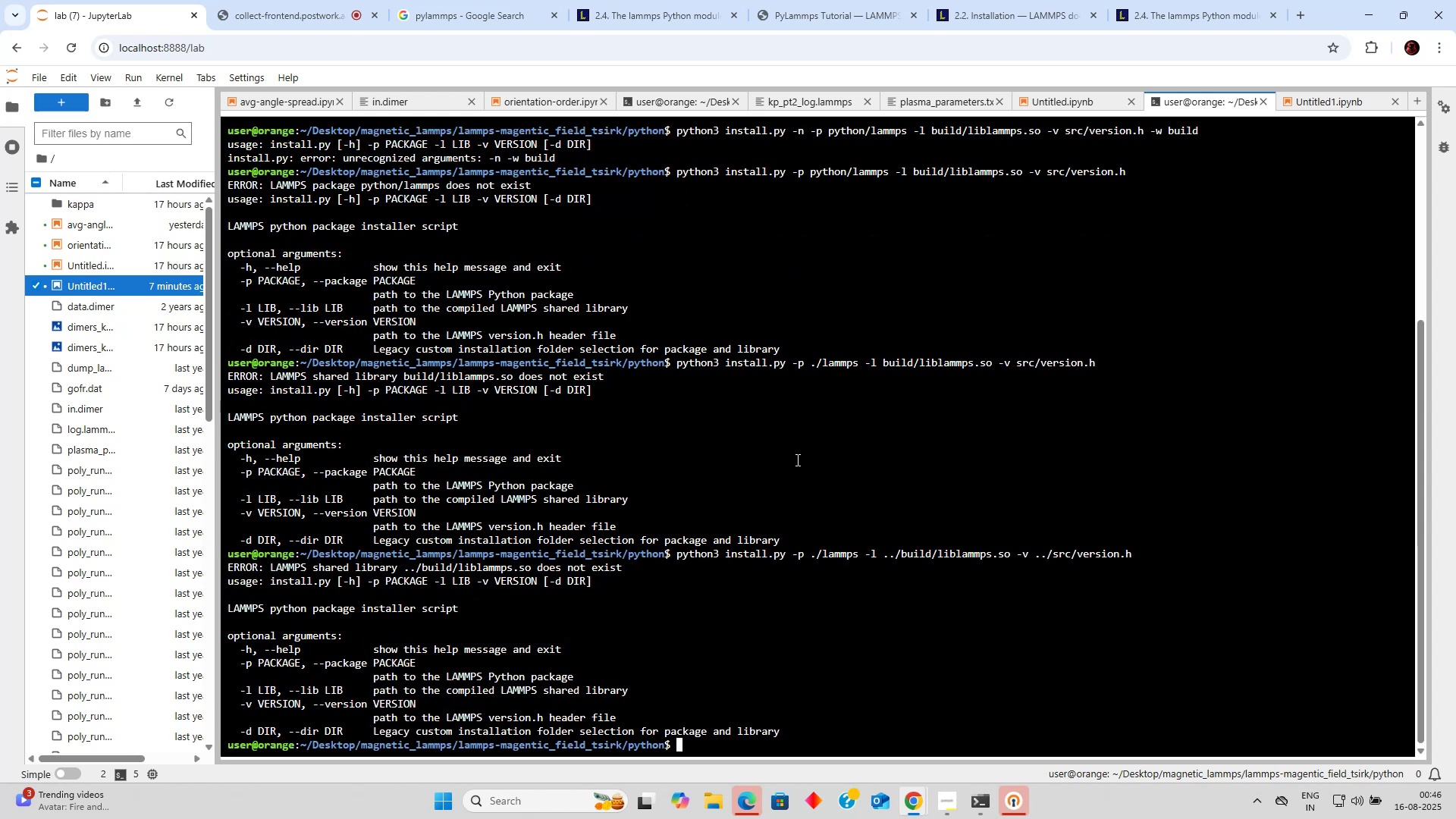 
type(ls )
key(Backspace)
type(/buil)
key(Tab)
 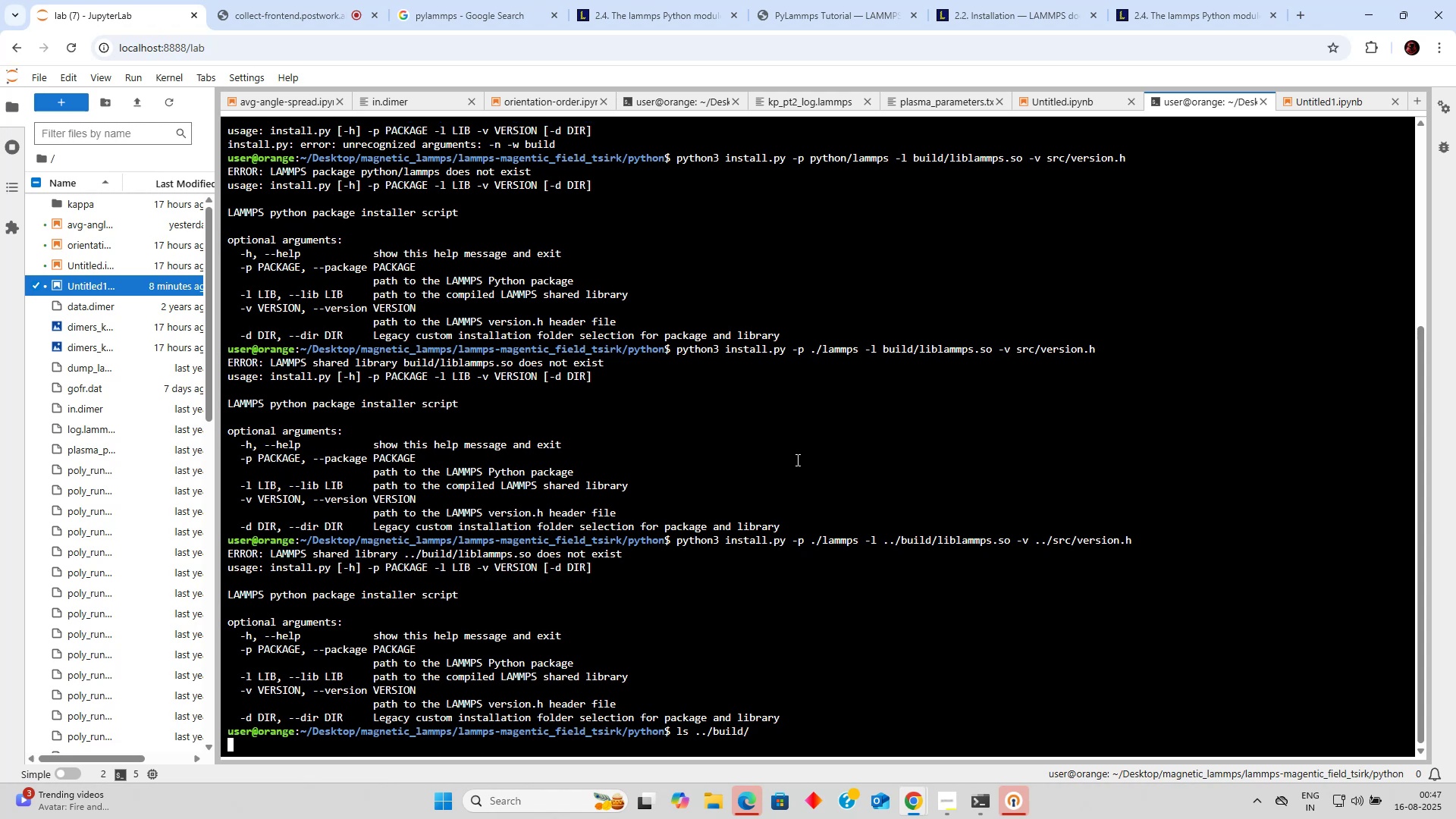 
hold_key(key=Period, duration=0.55)
 